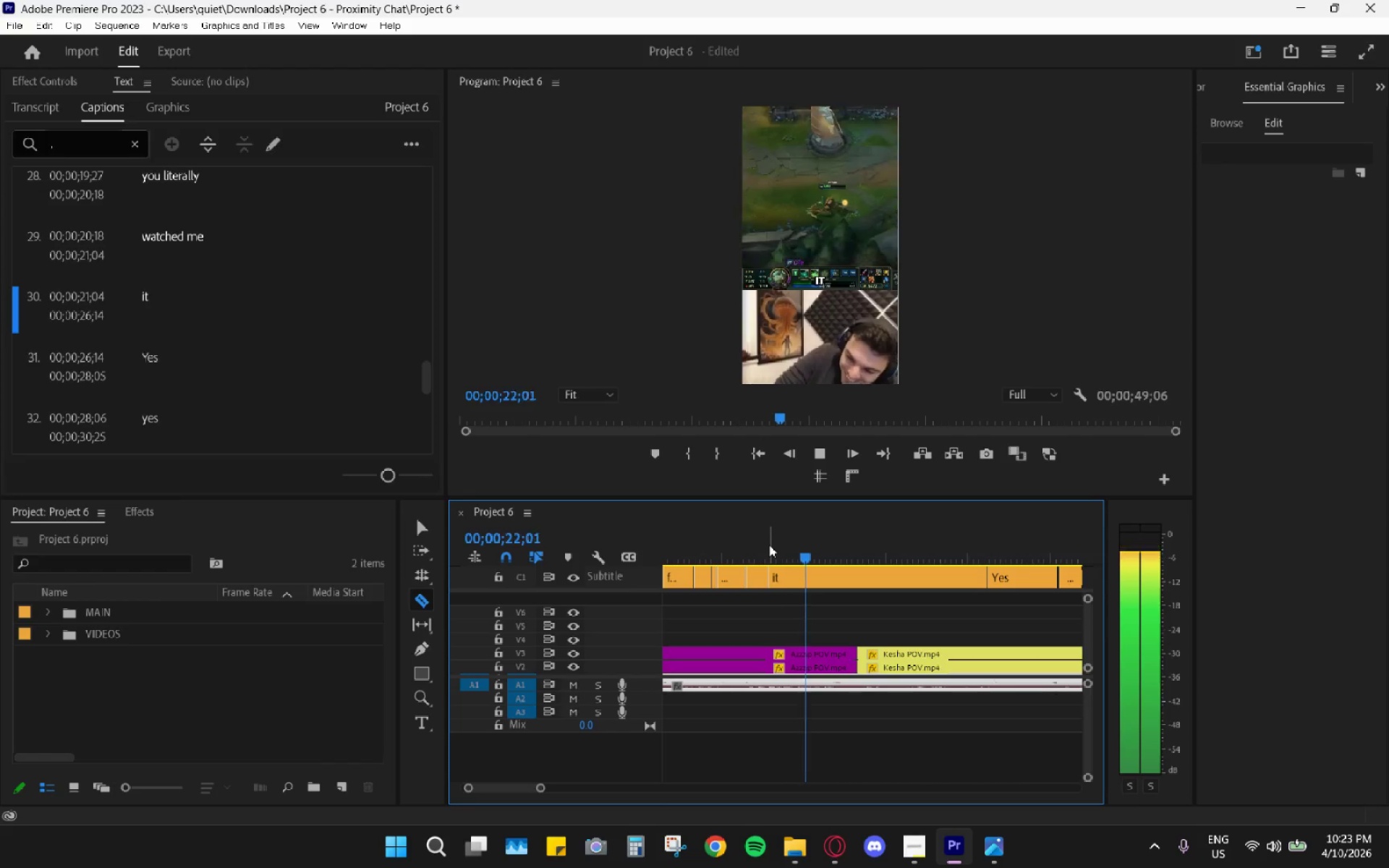 
left_click([769, 545])
 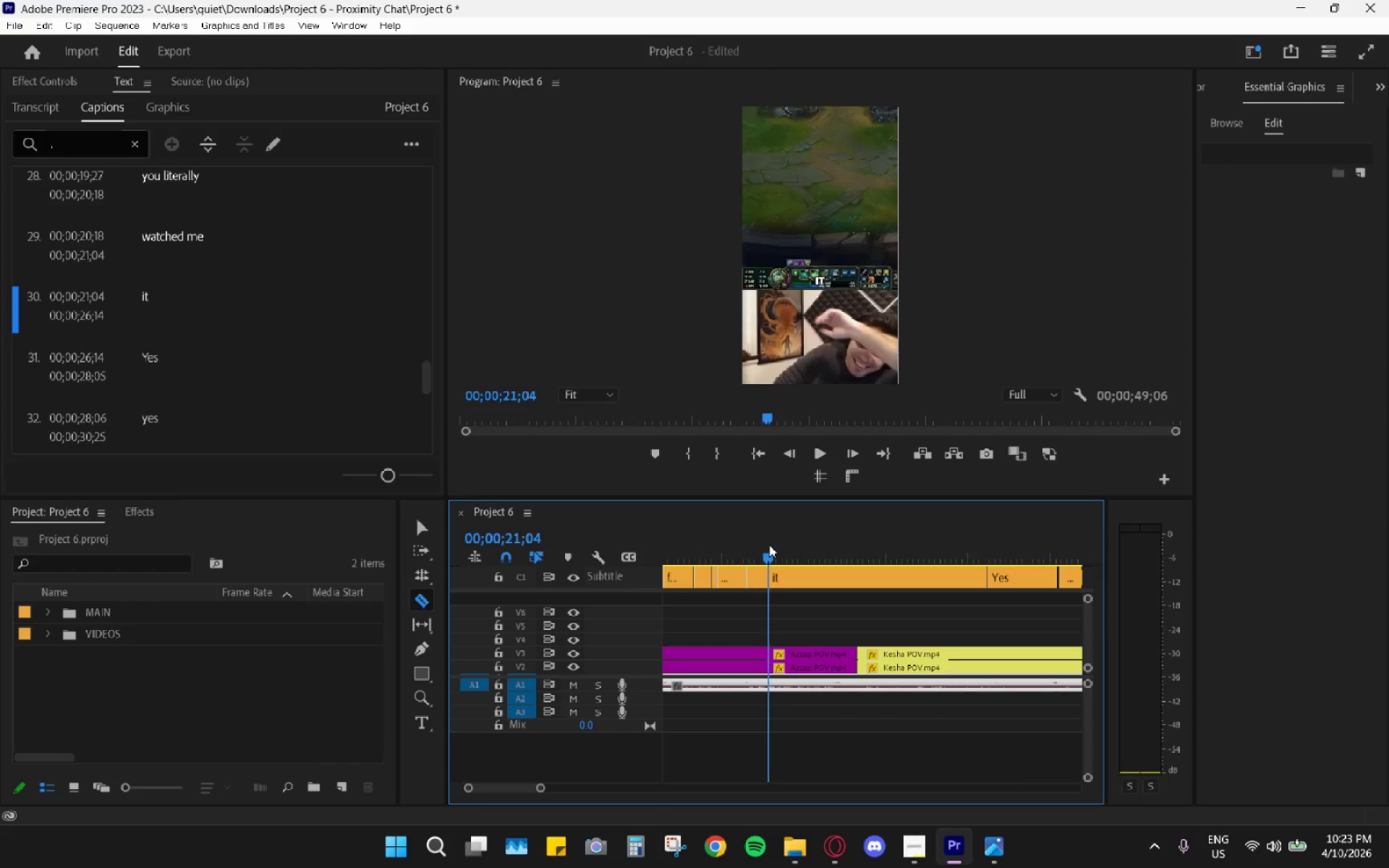 
key(Space)
 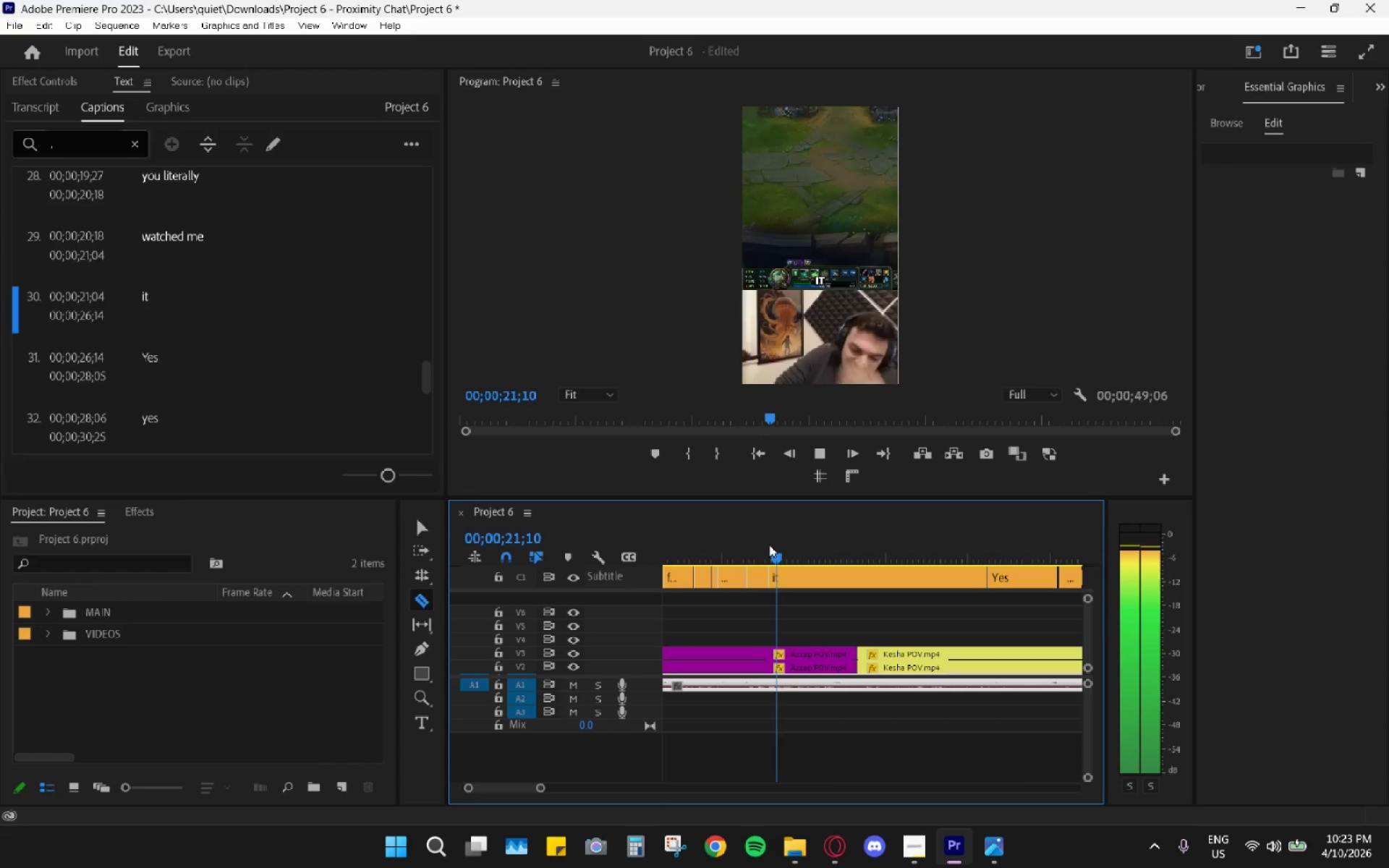 
key(Space)
 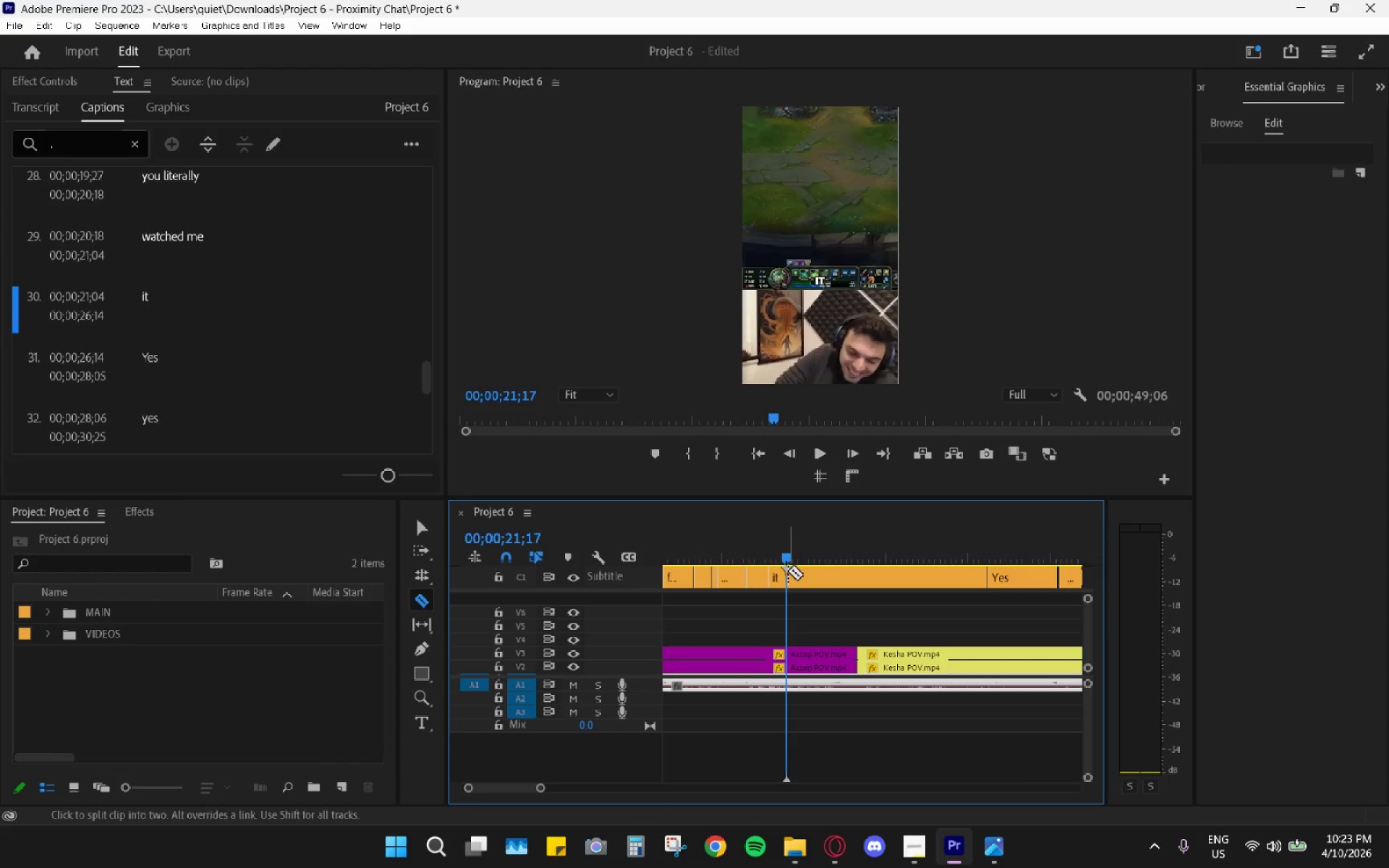 
hold_key(key=AltLeft, duration=0.64)
scroll: coordinate [787, 587], scroll_direction: up, amount: 10.0
 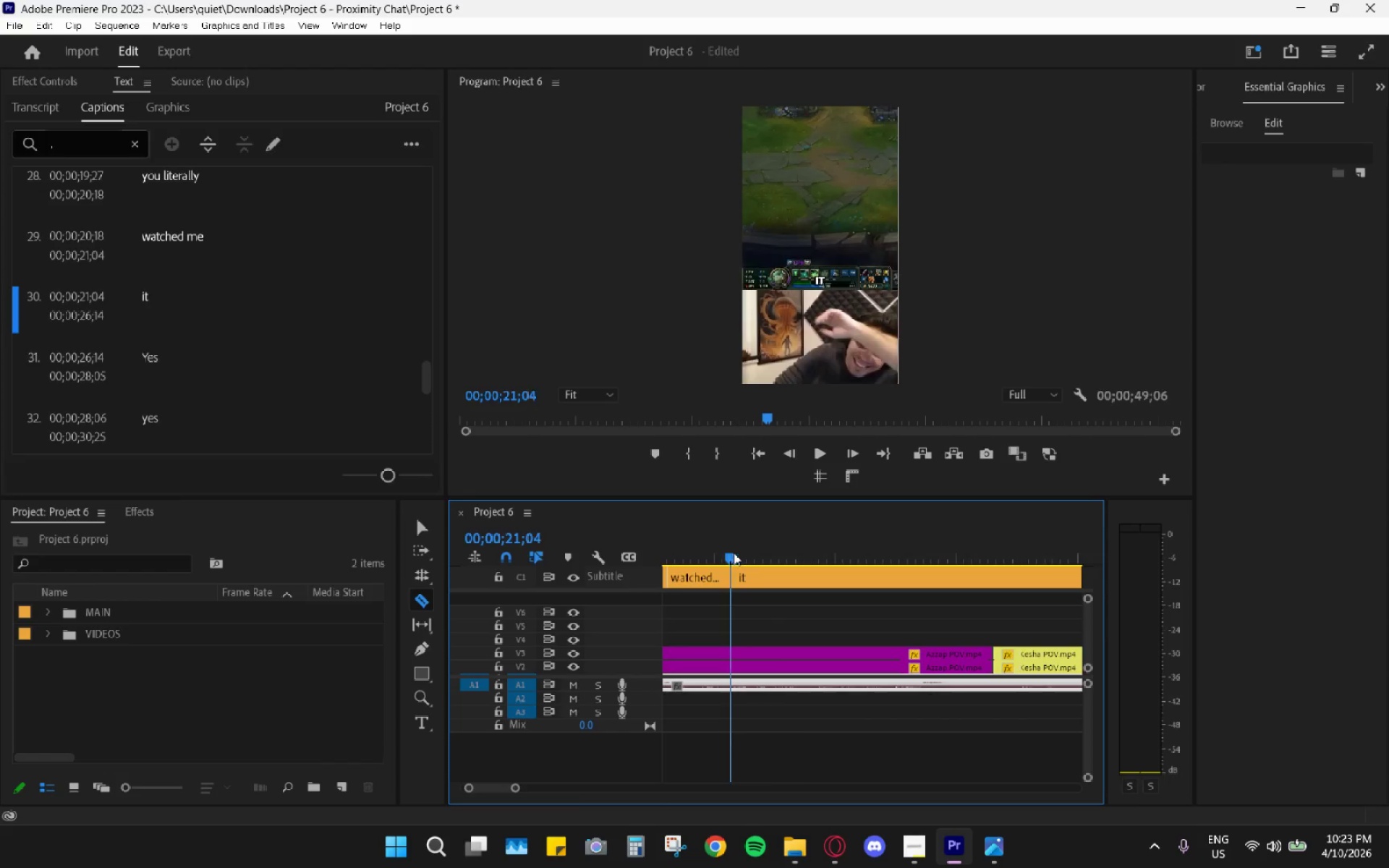 
key(Space)
 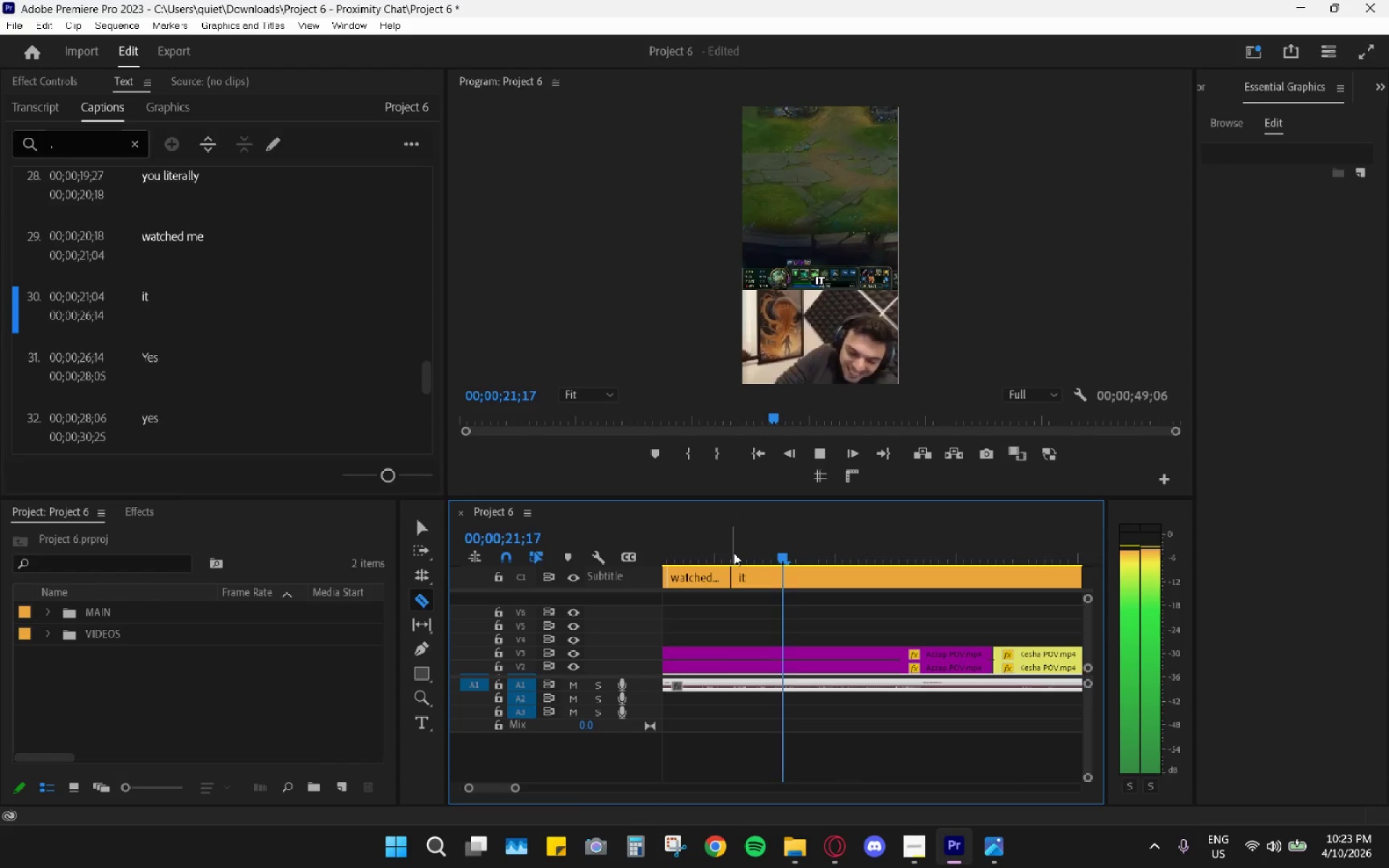 
key(Space)
 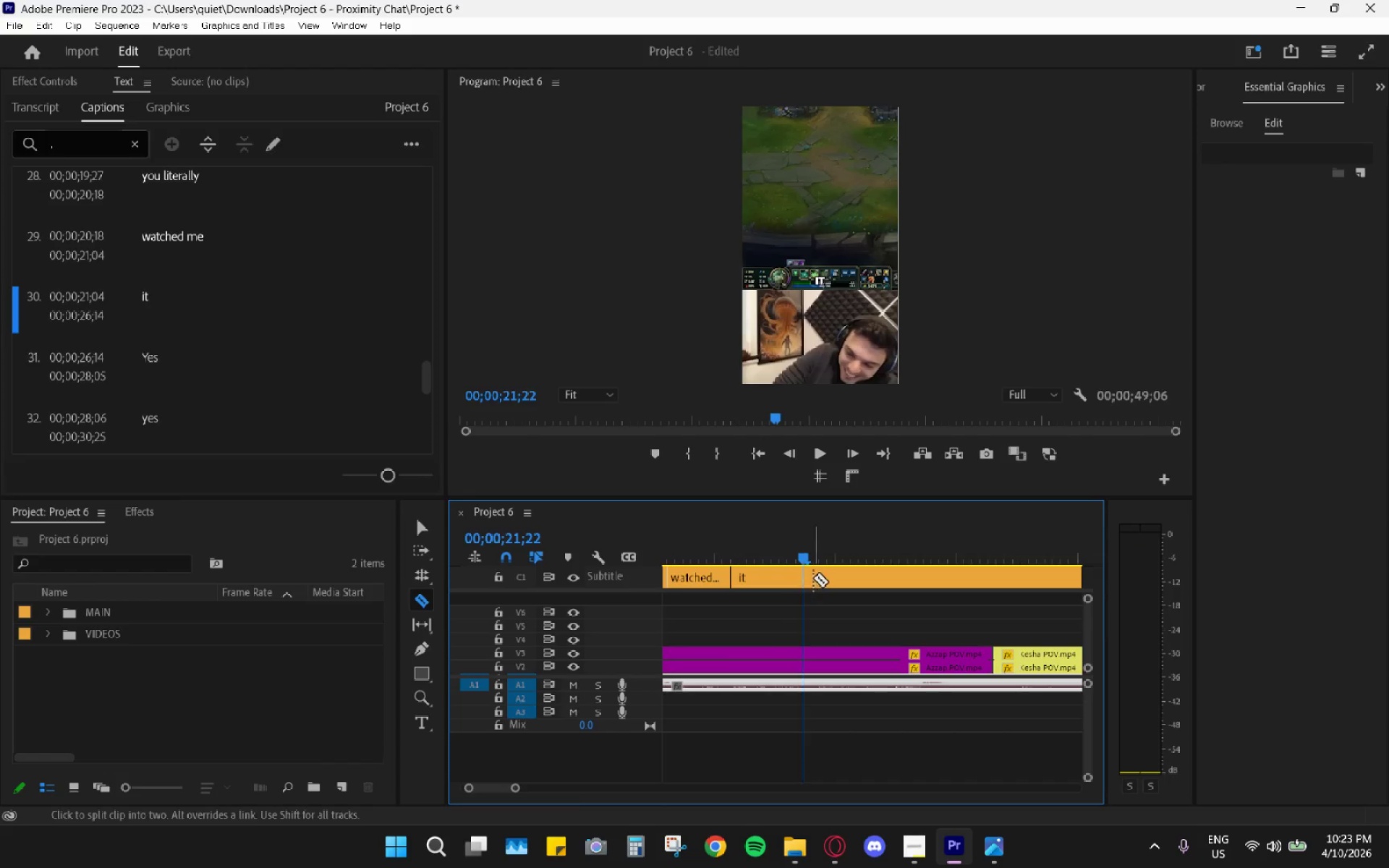 
left_click([804, 575])
 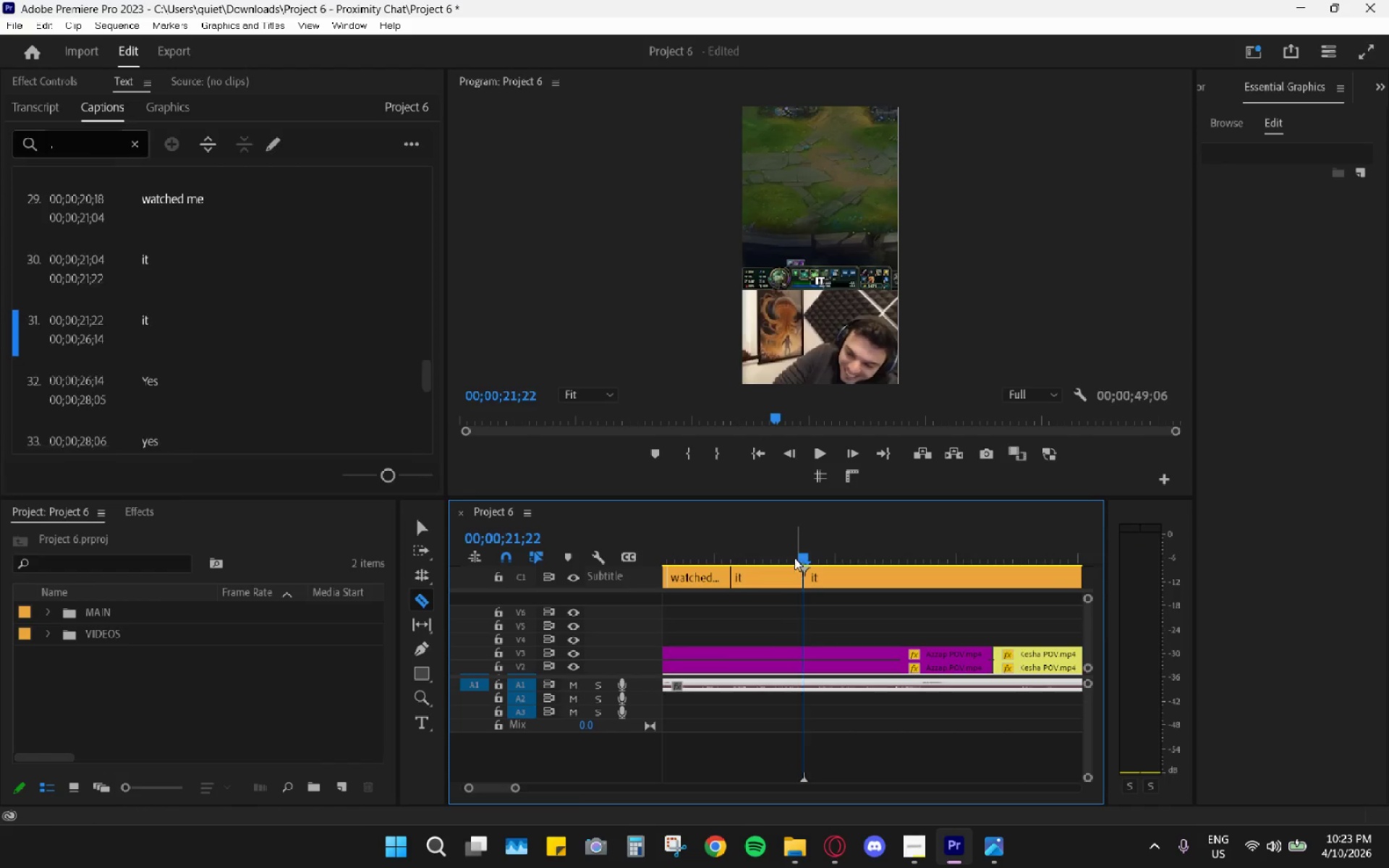 
left_click_drag(start_coordinate=[794, 553], to_coordinate=[778, 547])
 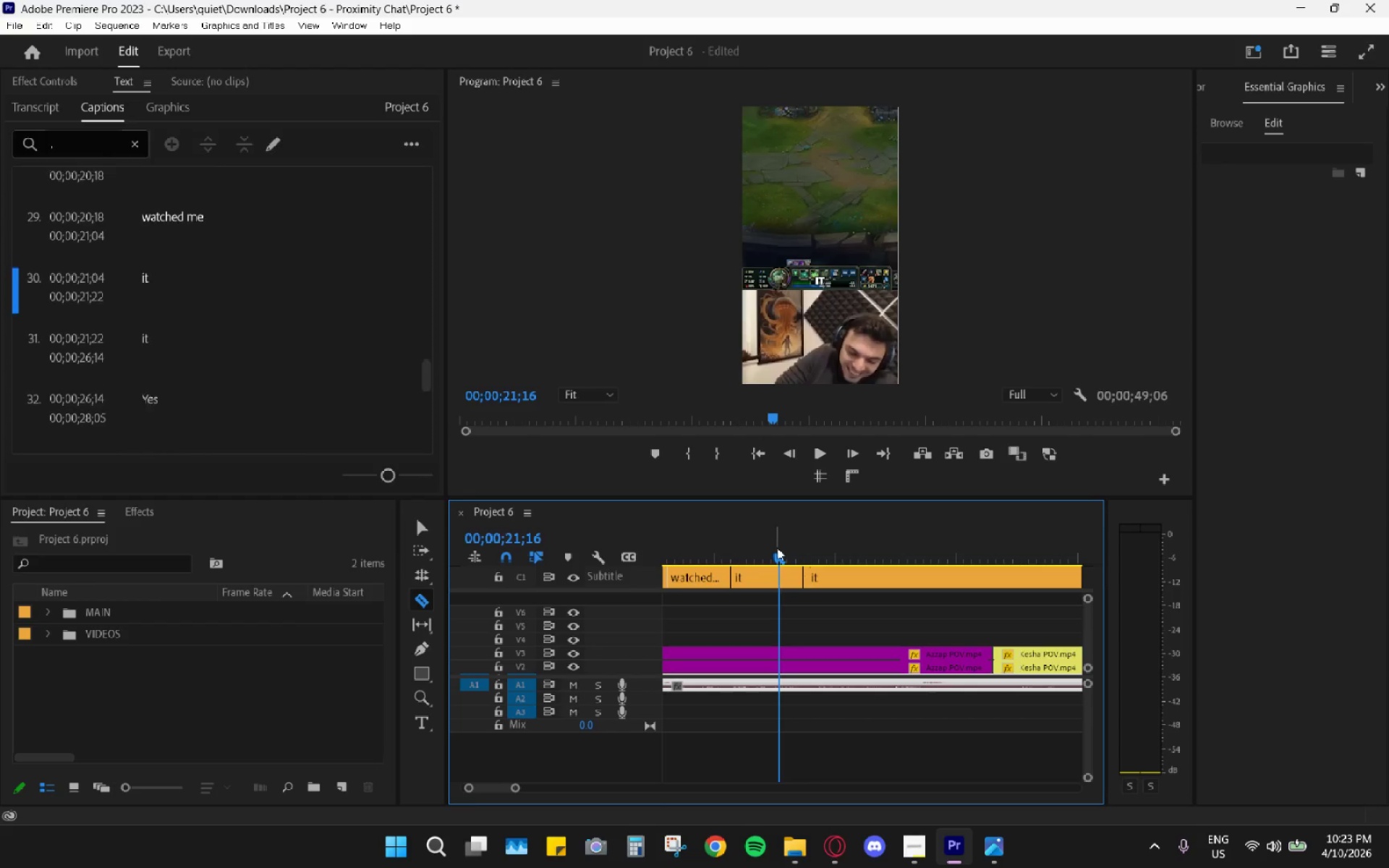 
key(V)
 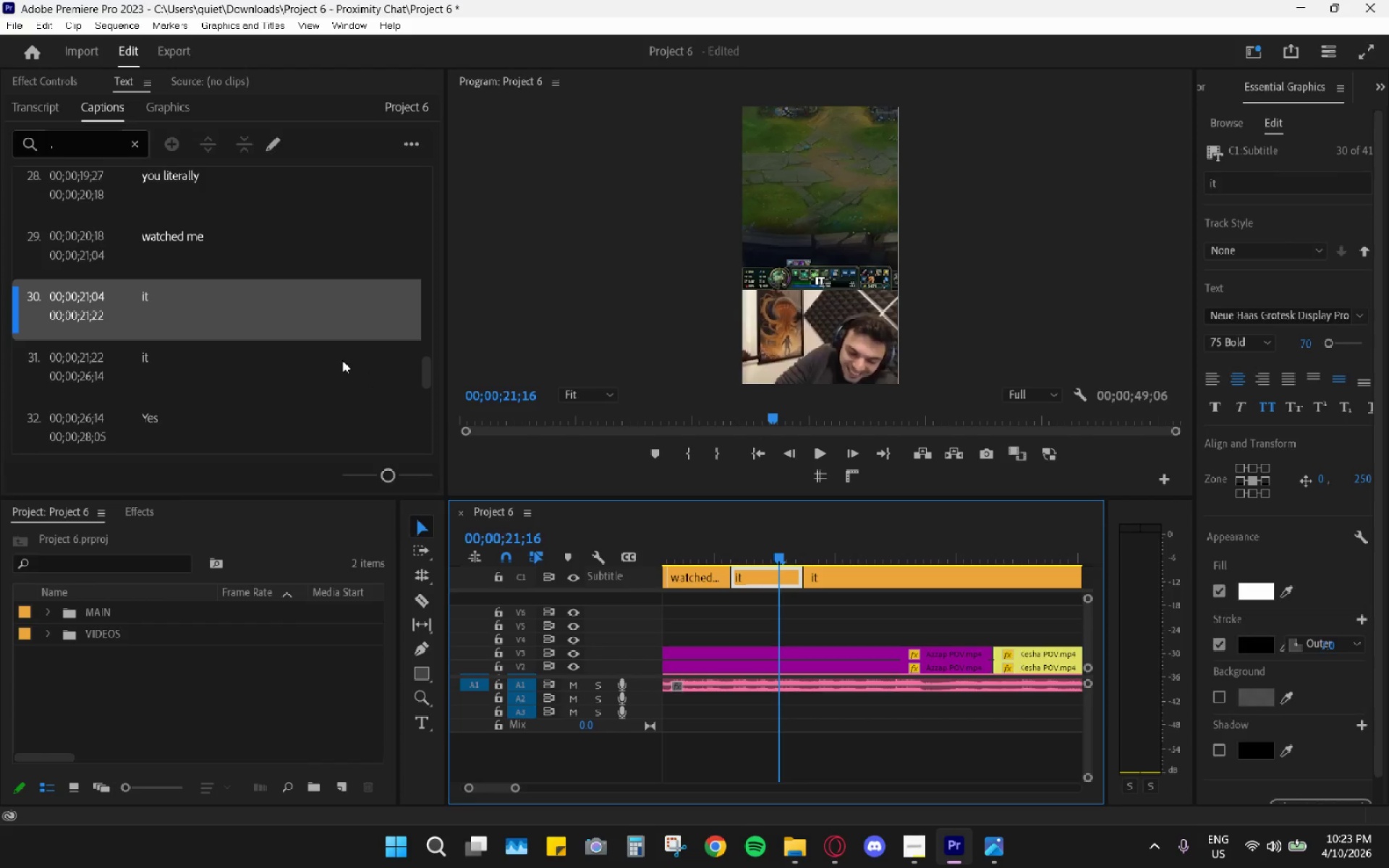 
double_click([281, 323])
 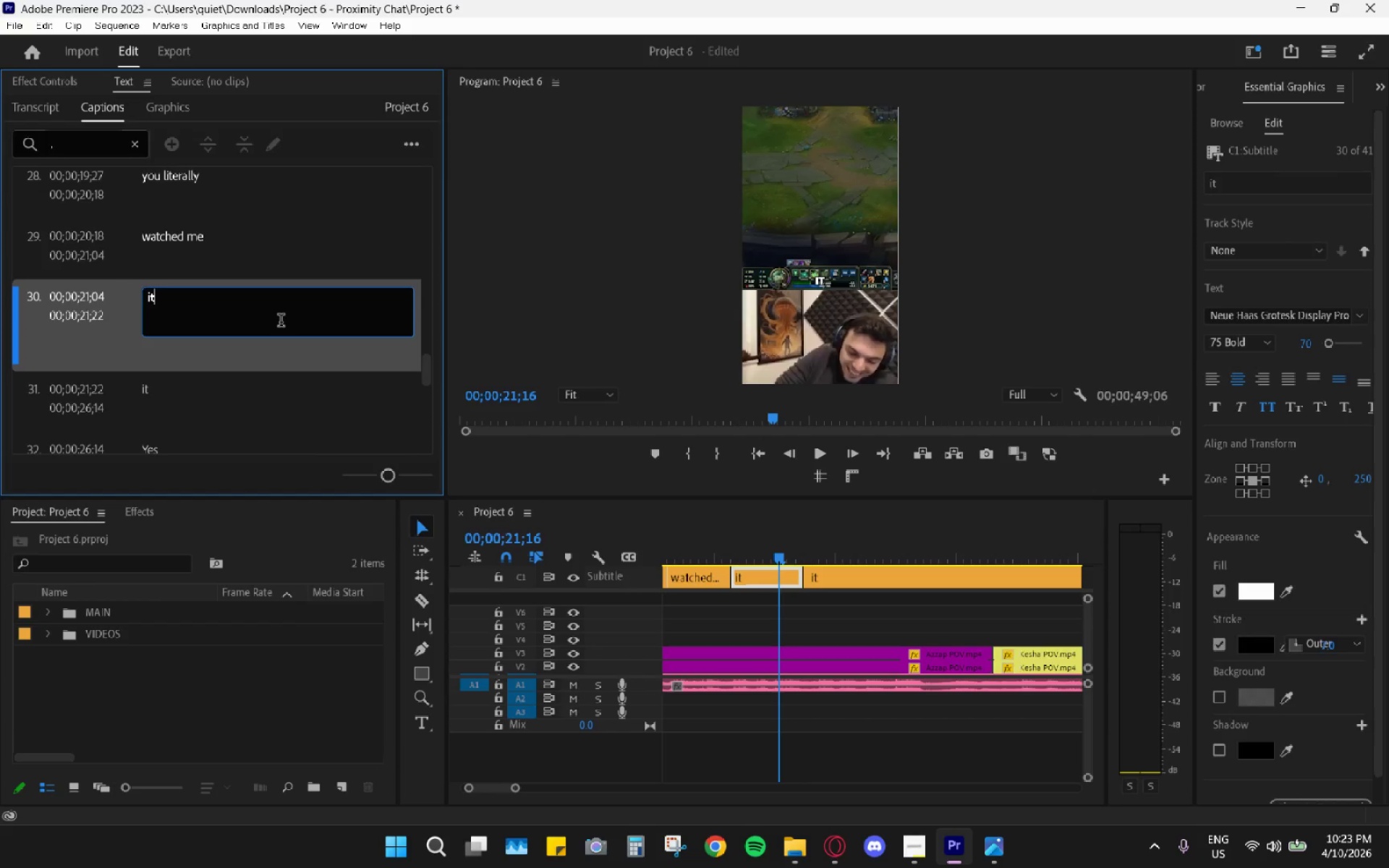 
triple_click([281, 322])
 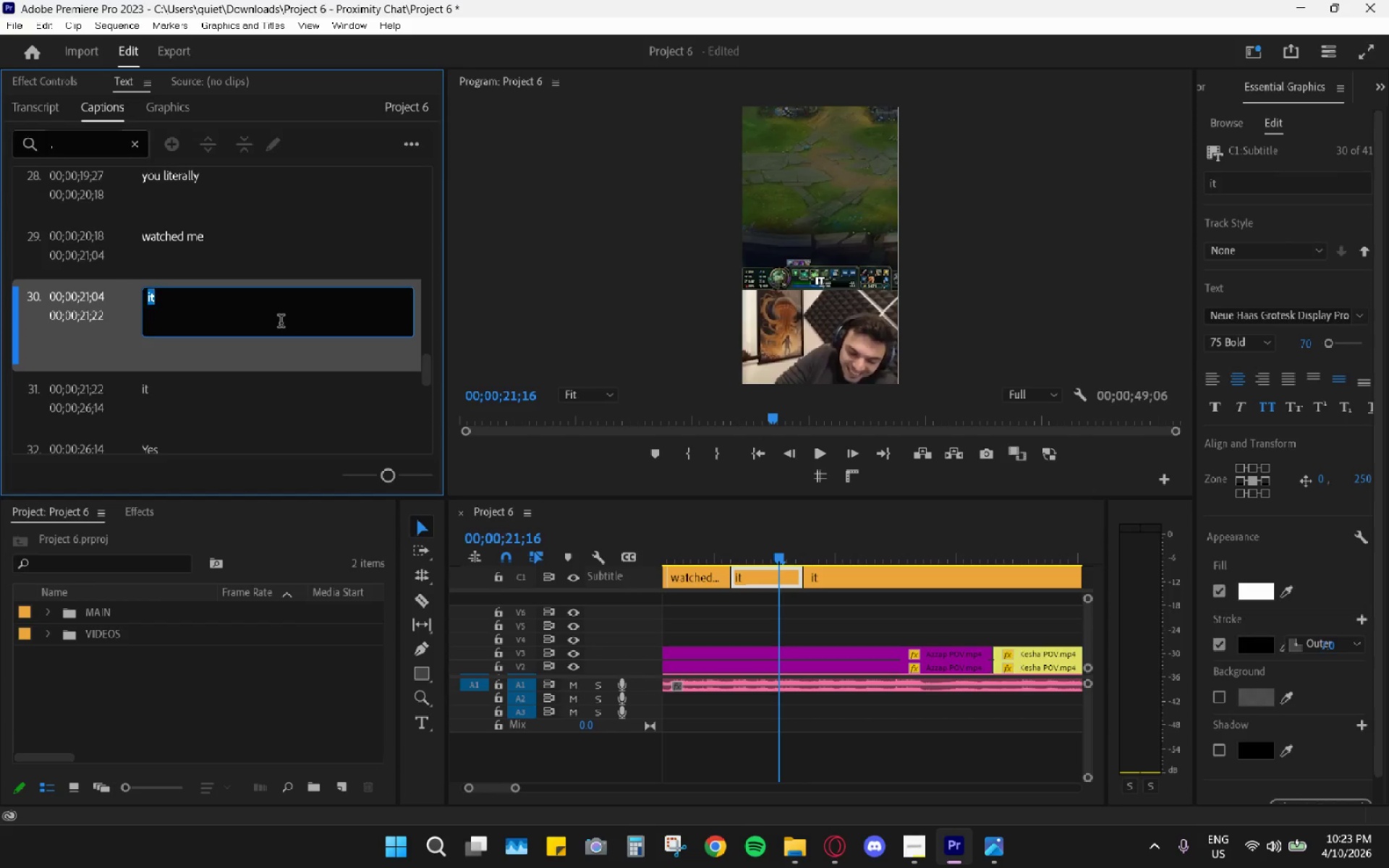 
type(f***ing ult)
 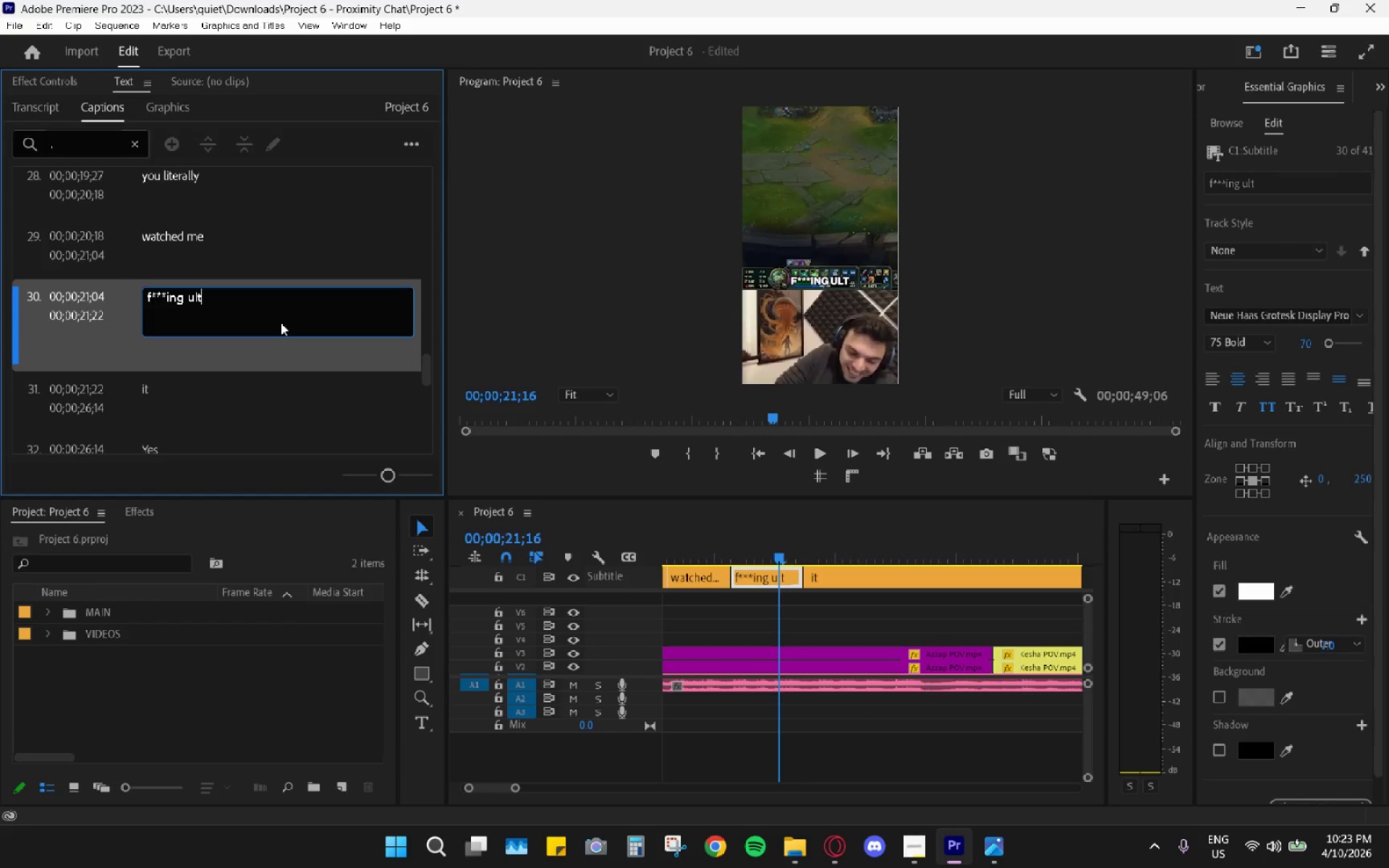 
left_click_drag(start_coordinate=[782, 547], to_coordinate=[687, 551])
 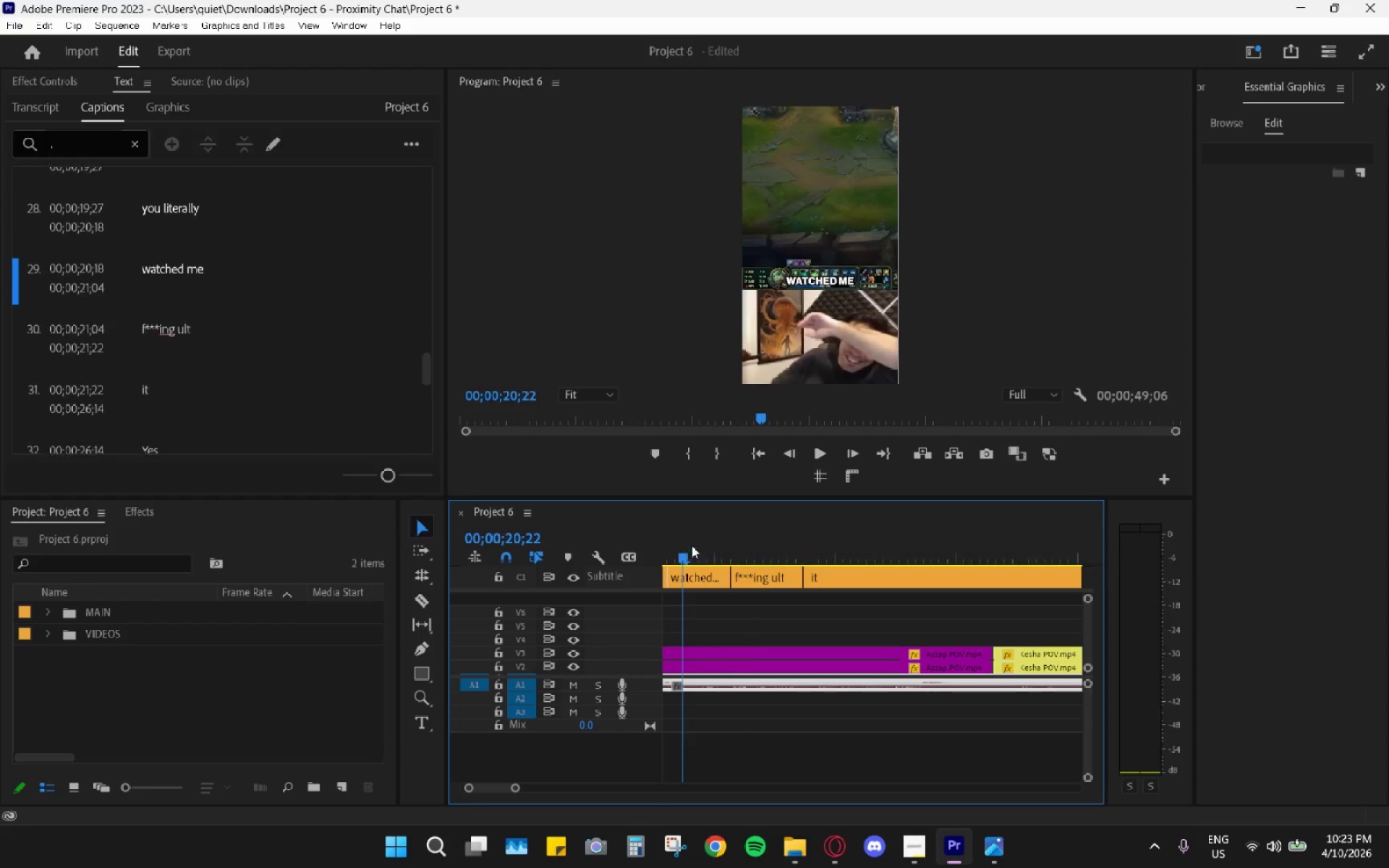 
key(Space)
 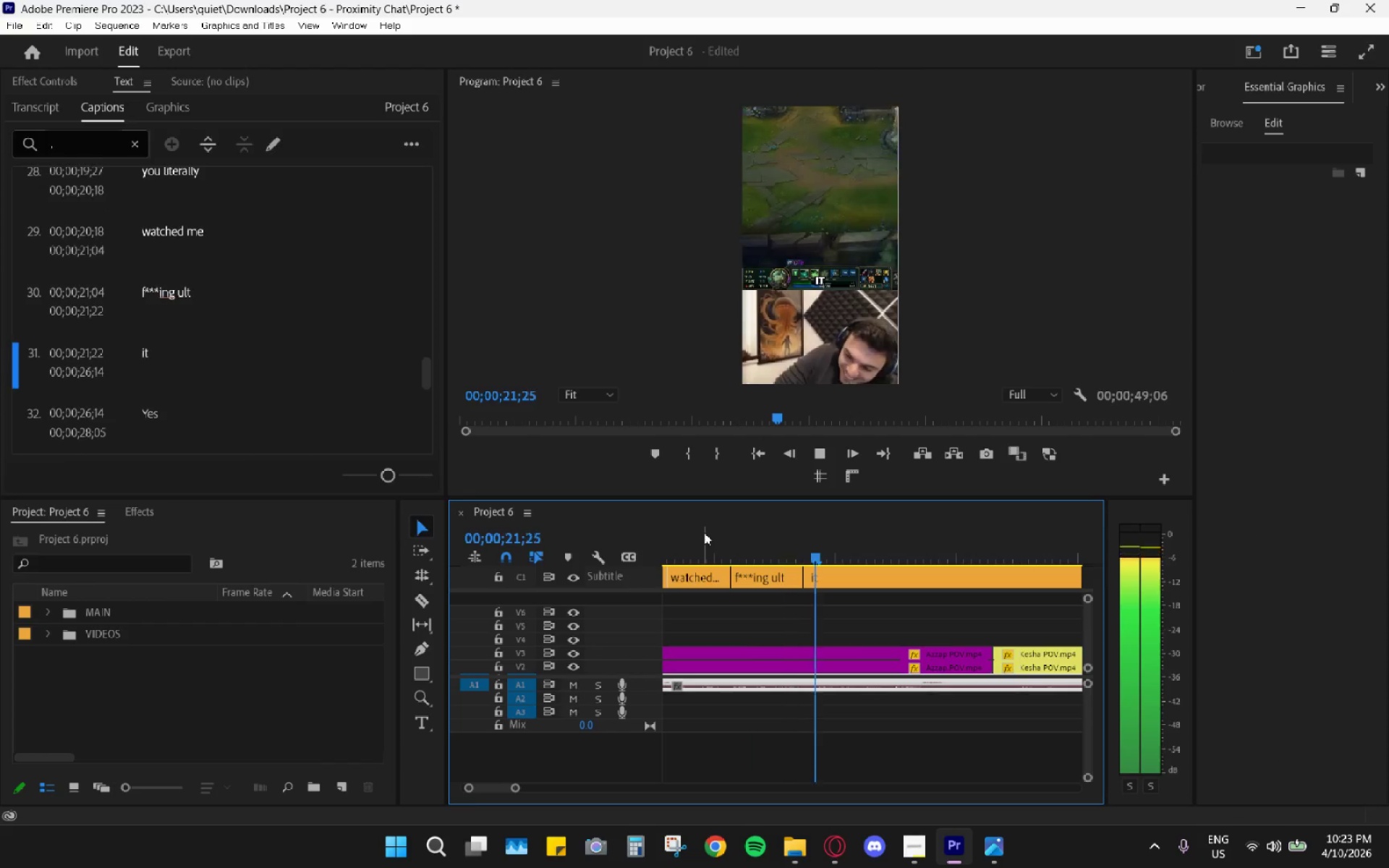 
key(Space)
 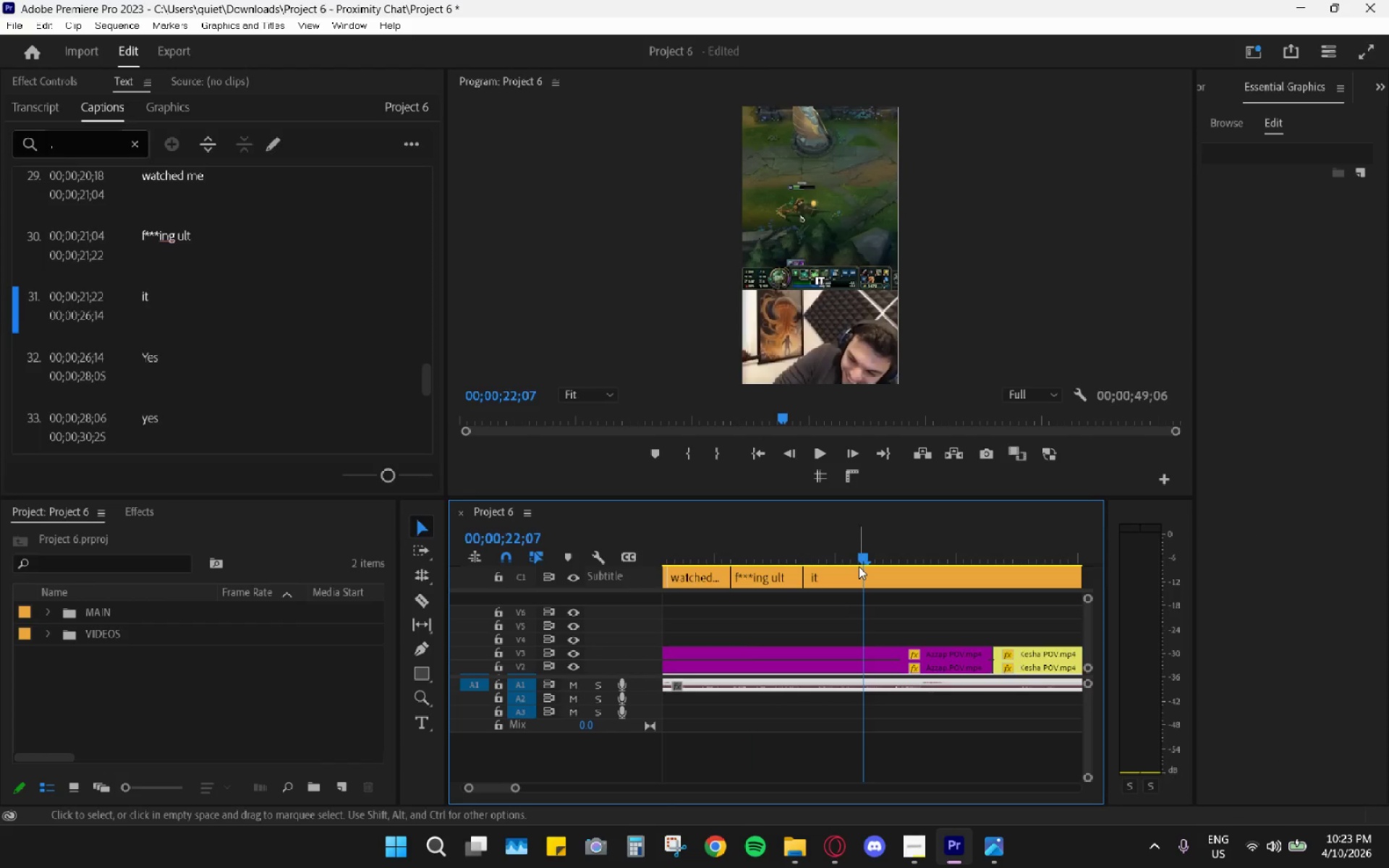 
key(C)
 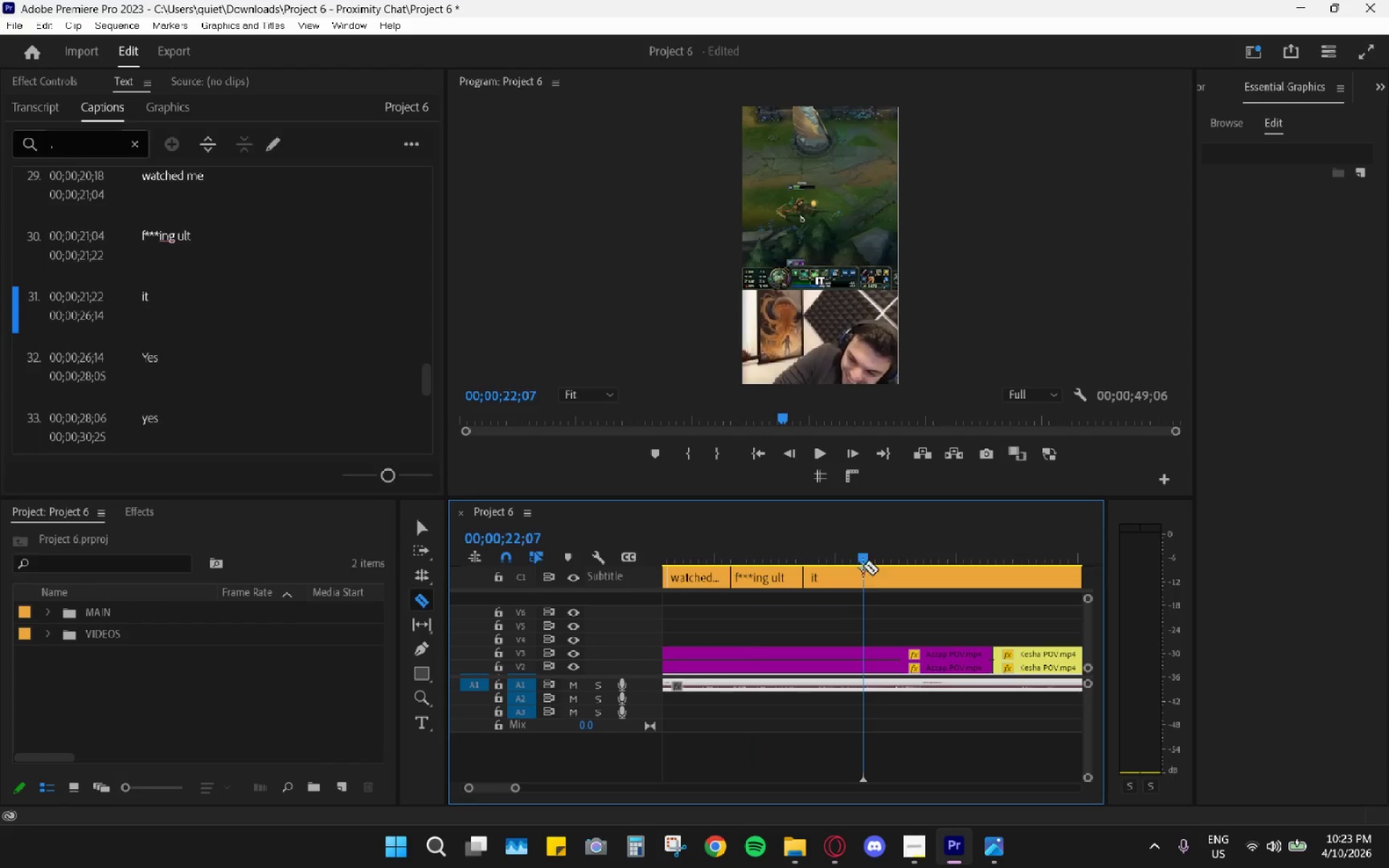 
left_click([856, 587])
 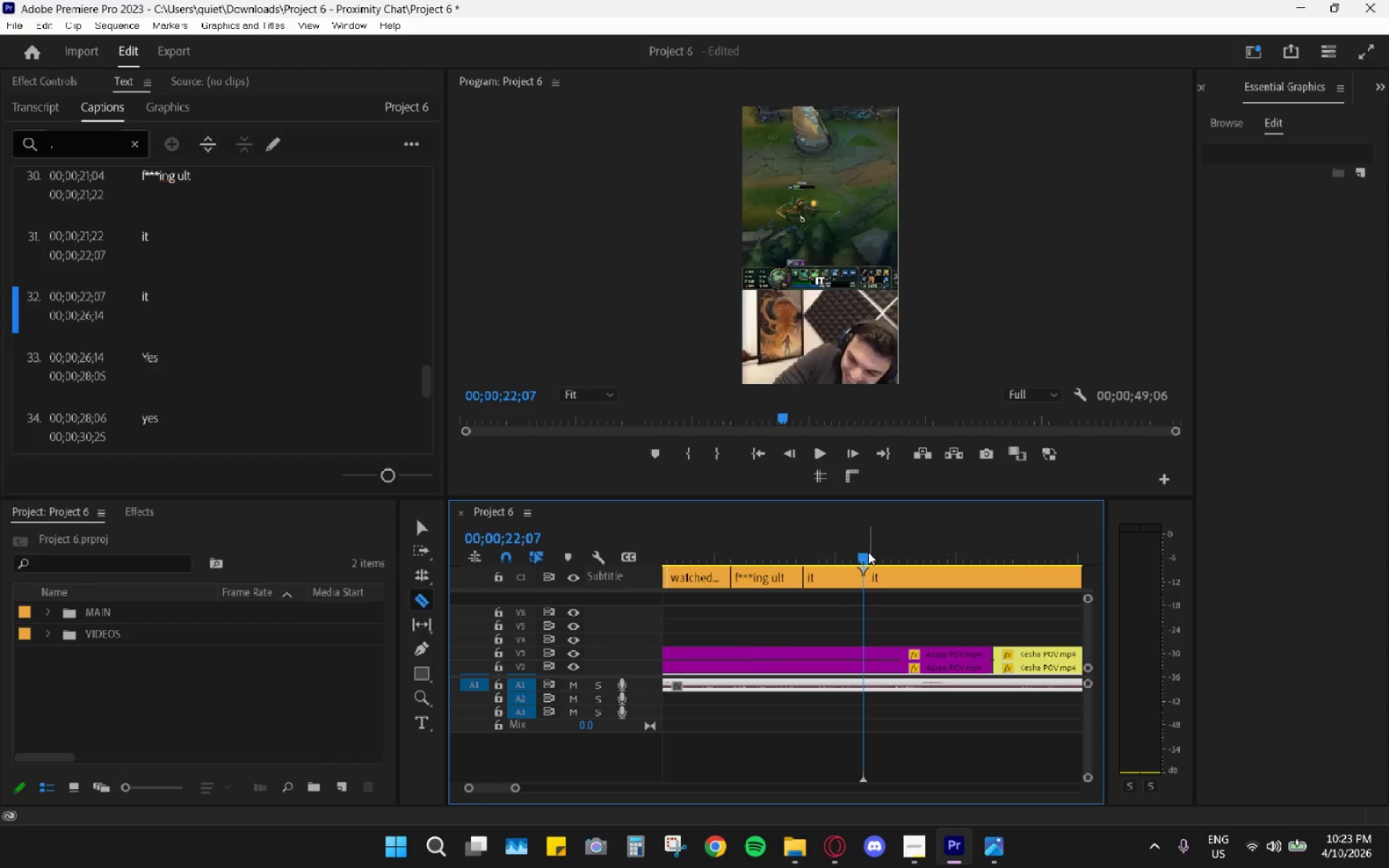 
key(Space)
 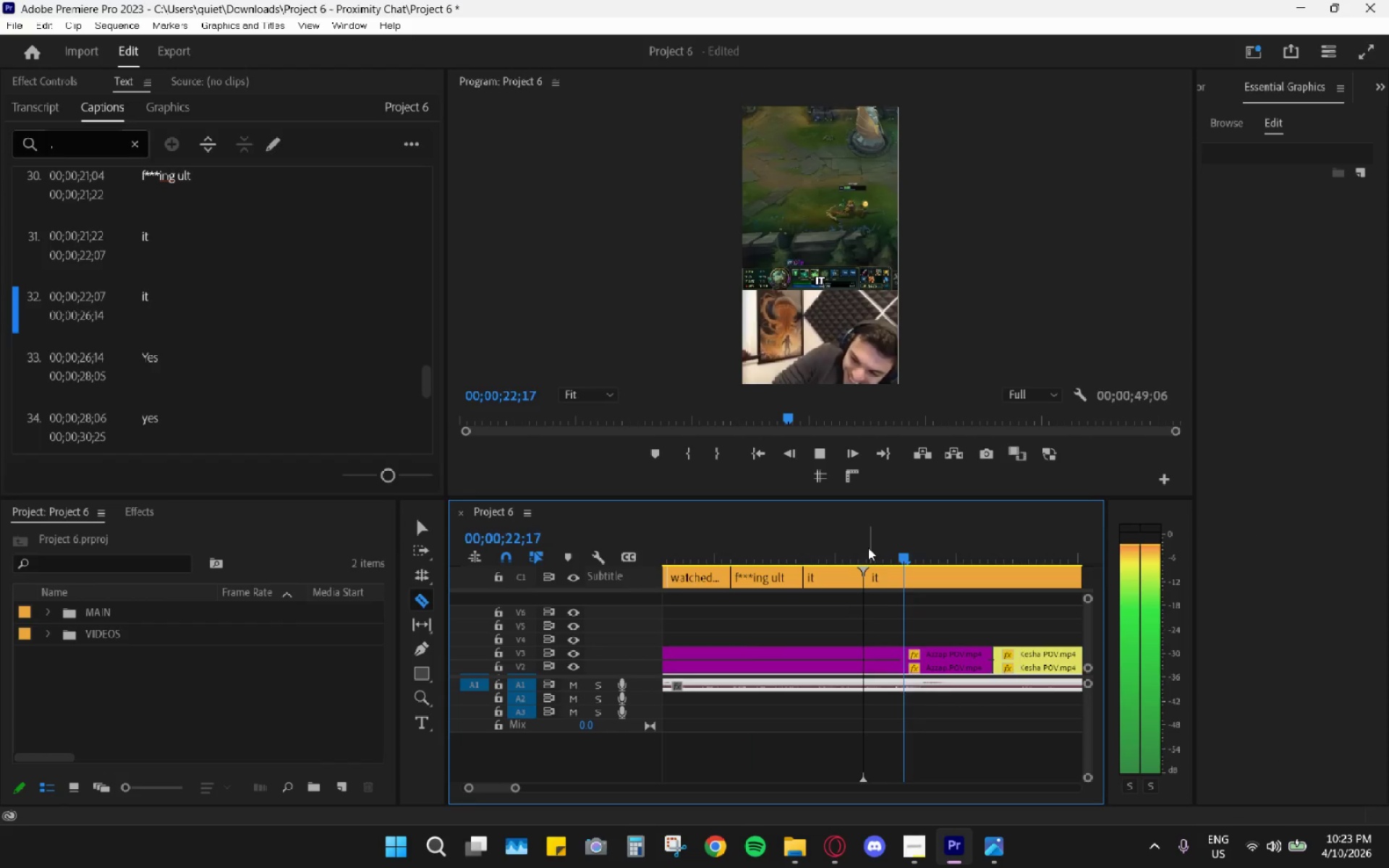 
key(Space)
 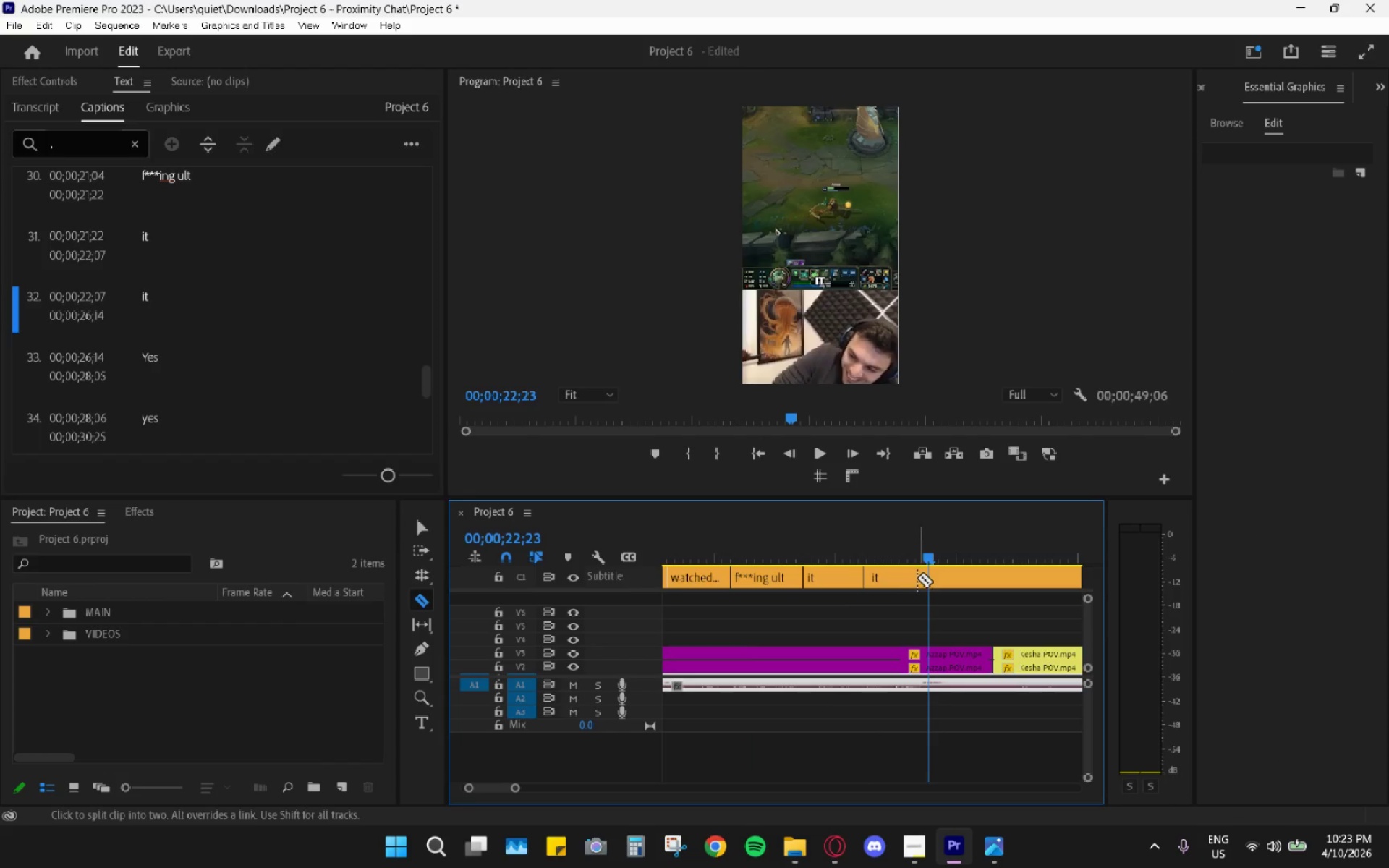 
key(Space)
 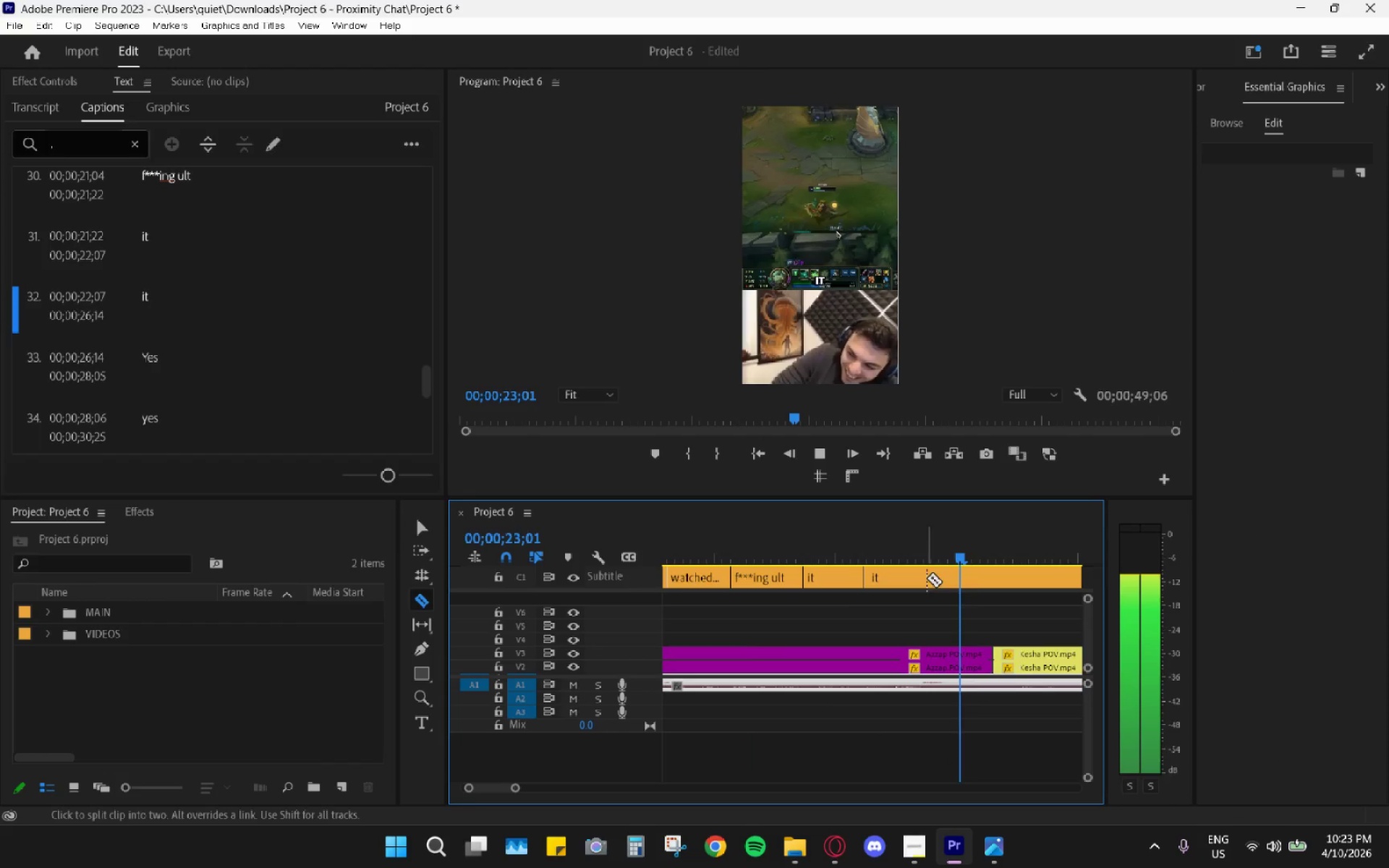 
key(Space)
 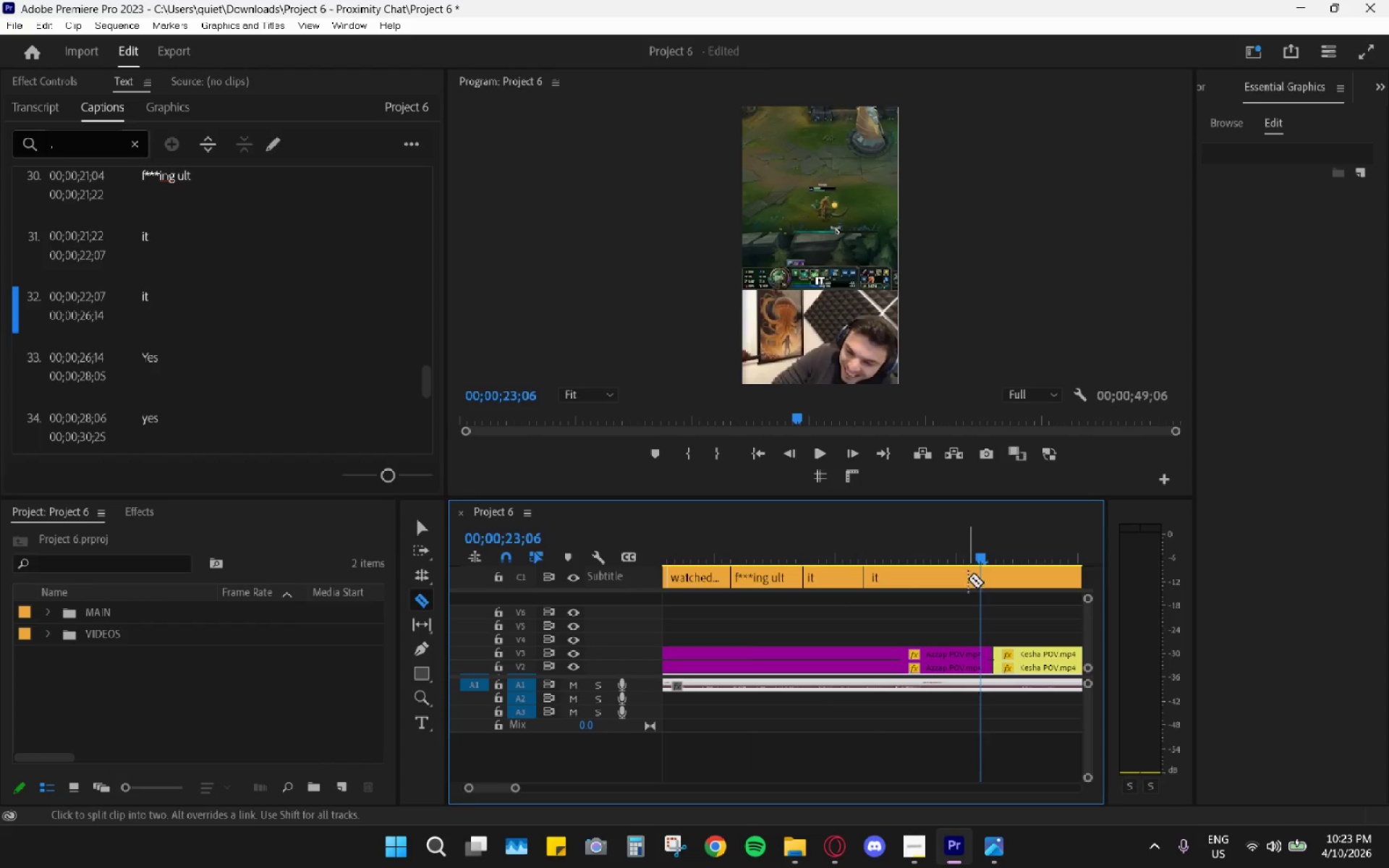 
key(Space)
 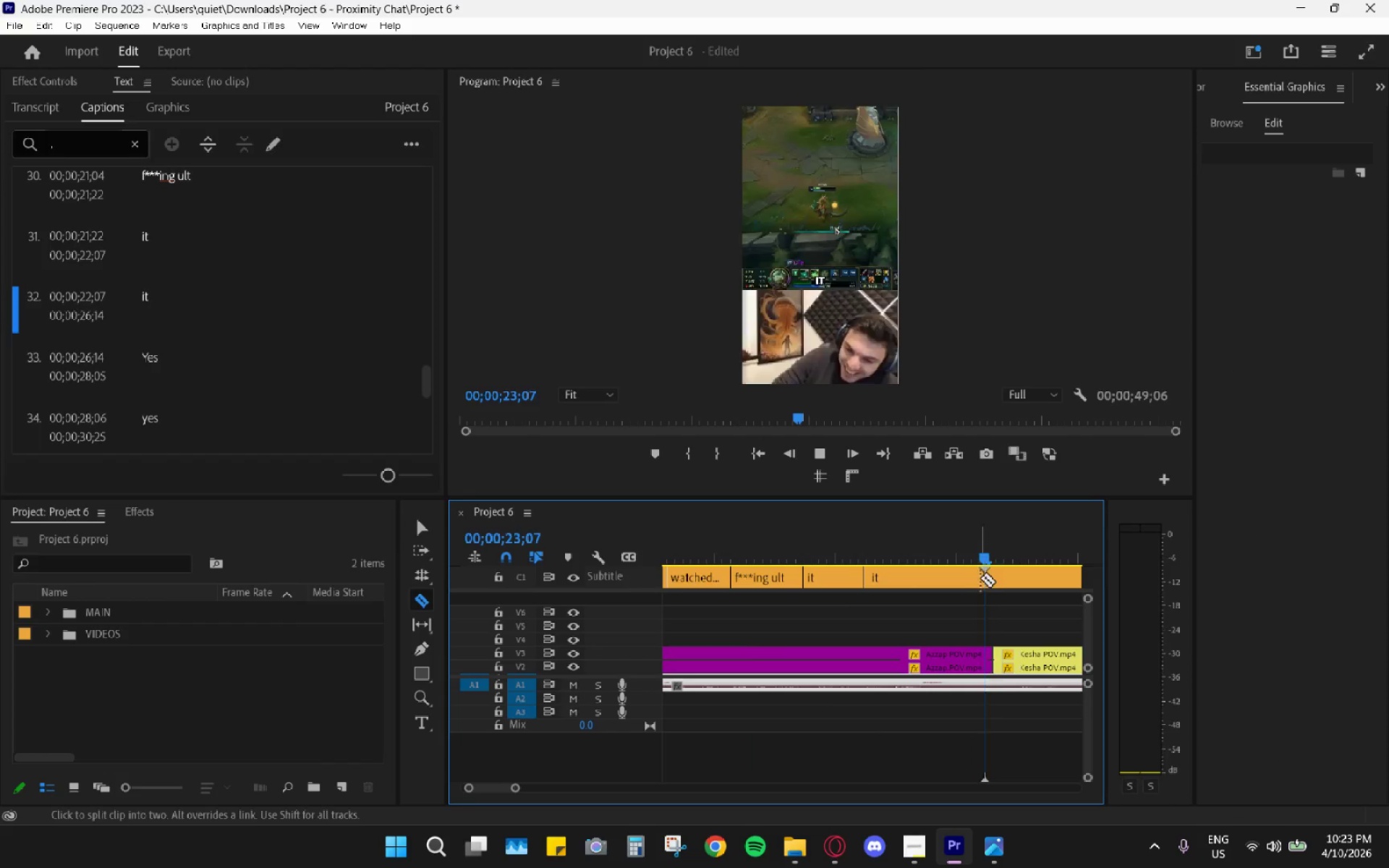 
key(Space)
 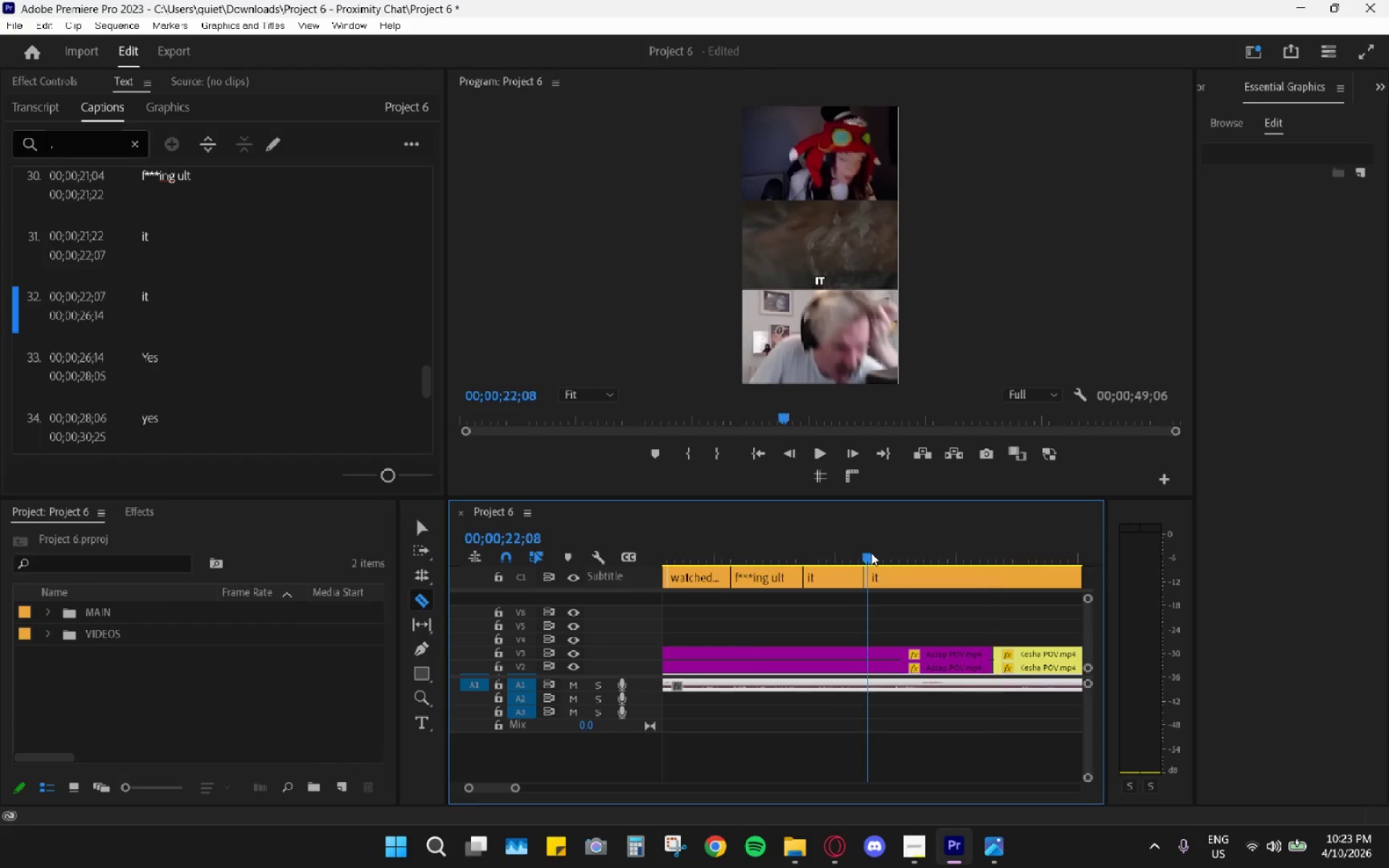 
key(Space)
 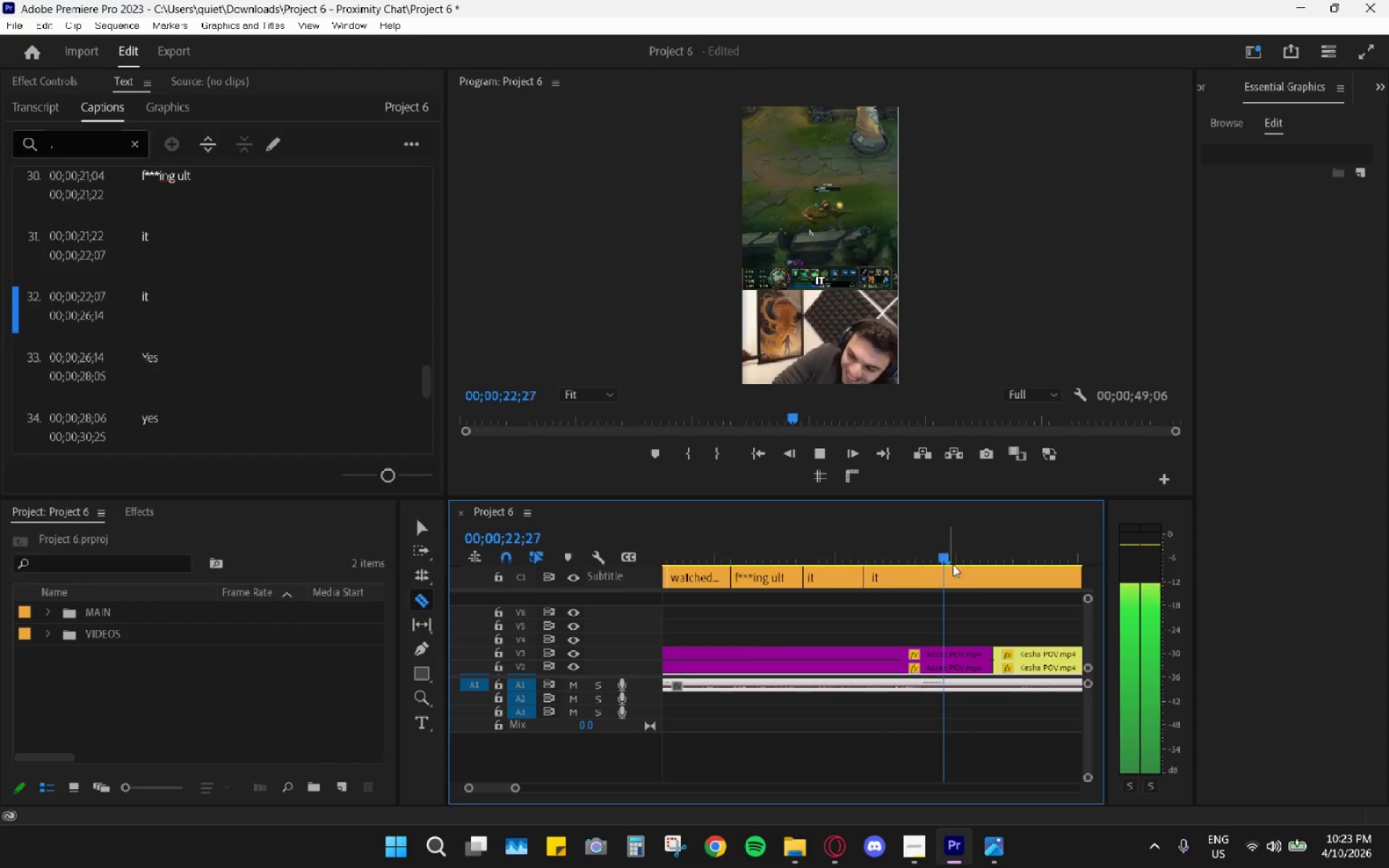 
key(Space)
 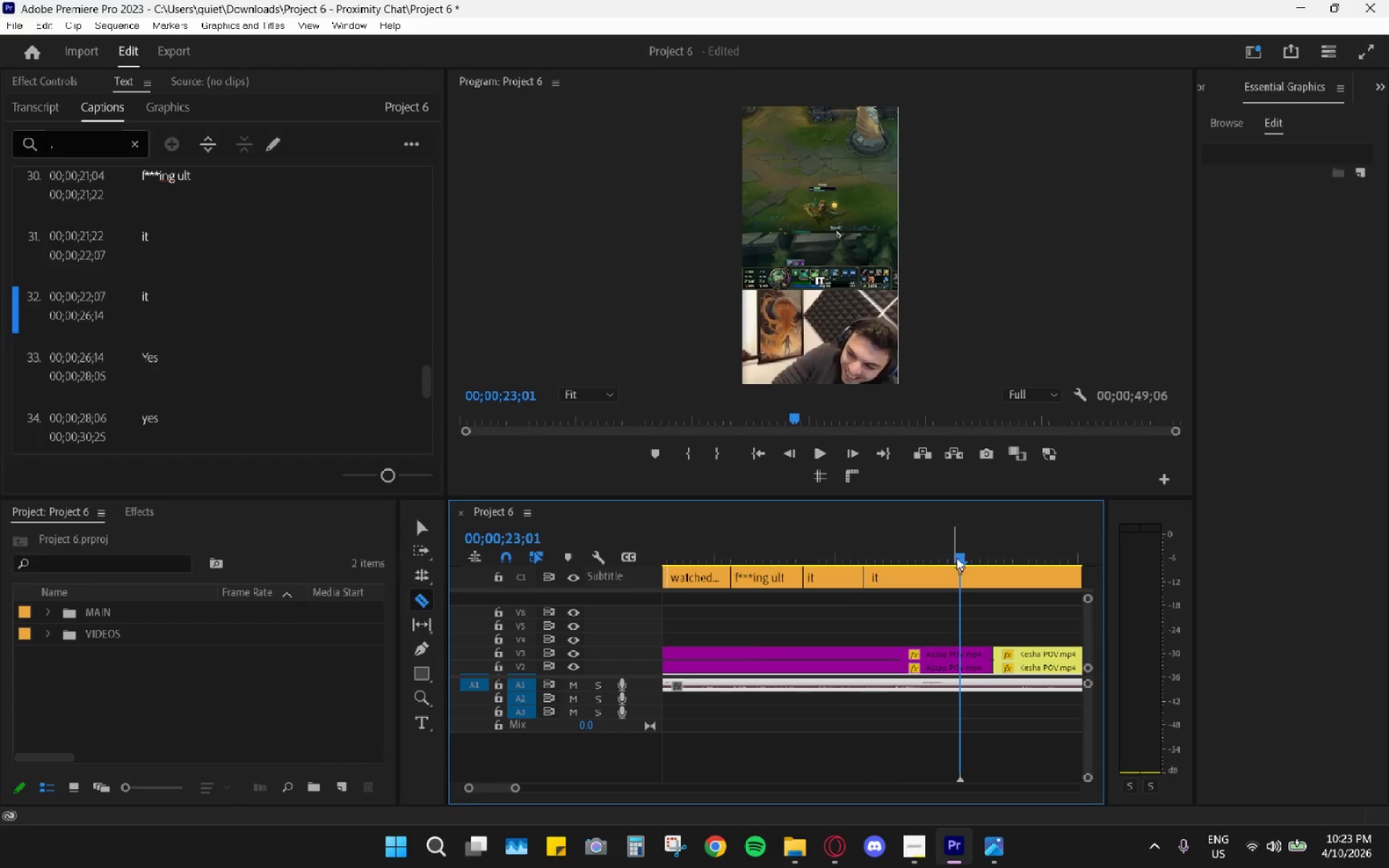 
left_click_drag(start_coordinate=[960, 551], to_coordinate=[948, 549])
 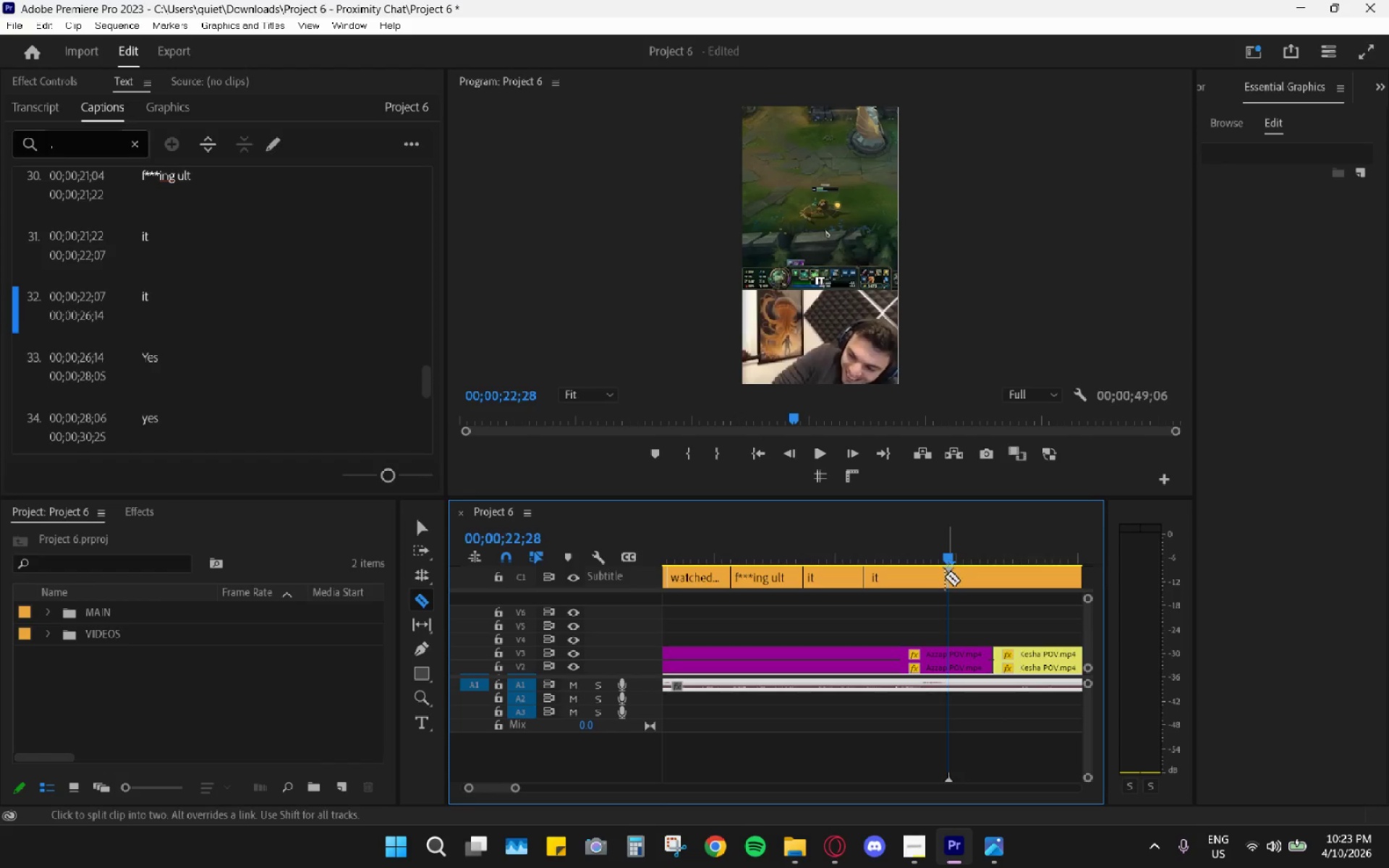 
left_click([945, 576])
 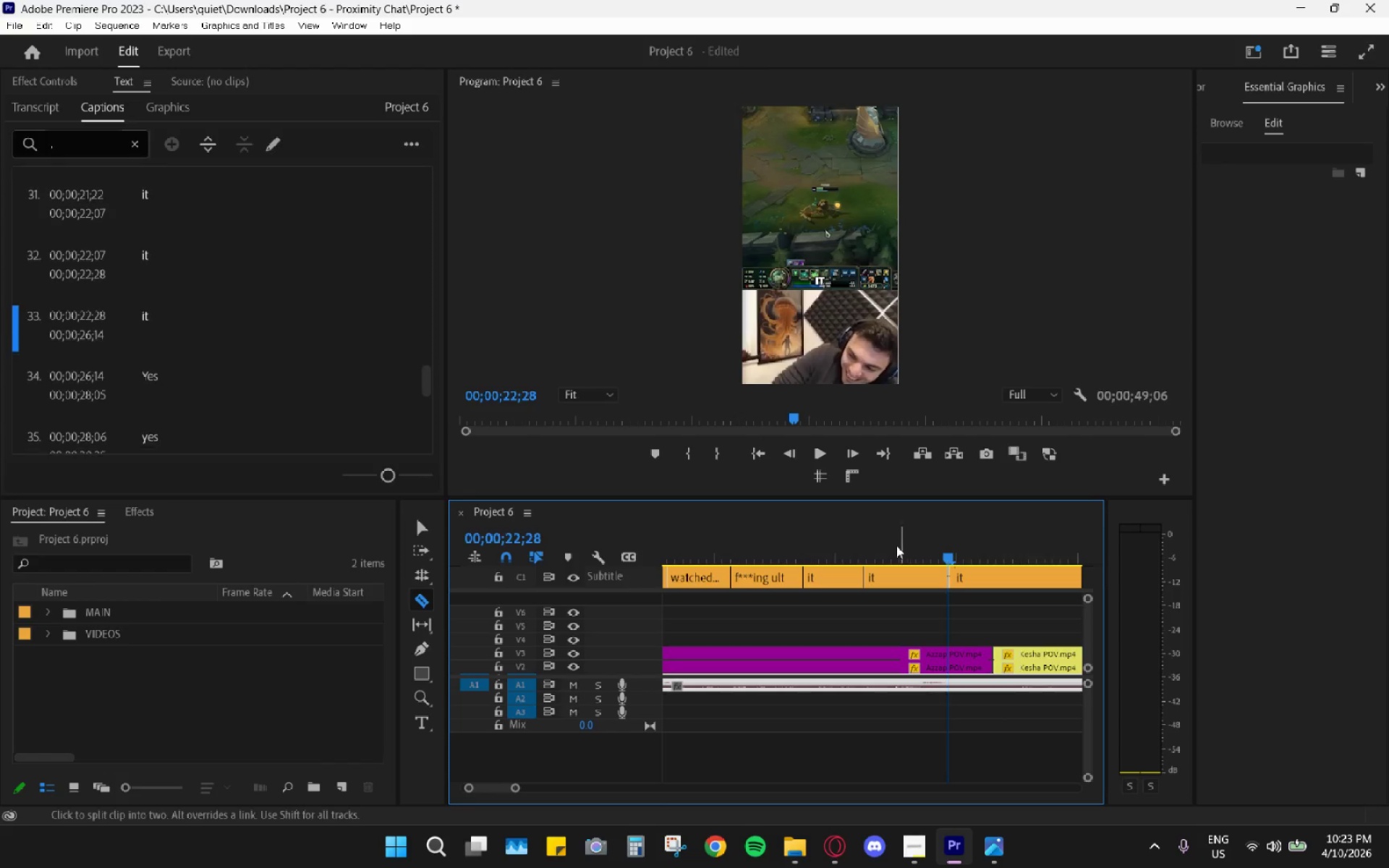 
left_click_drag(start_coordinate=[886, 543], to_coordinate=[844, 545])
 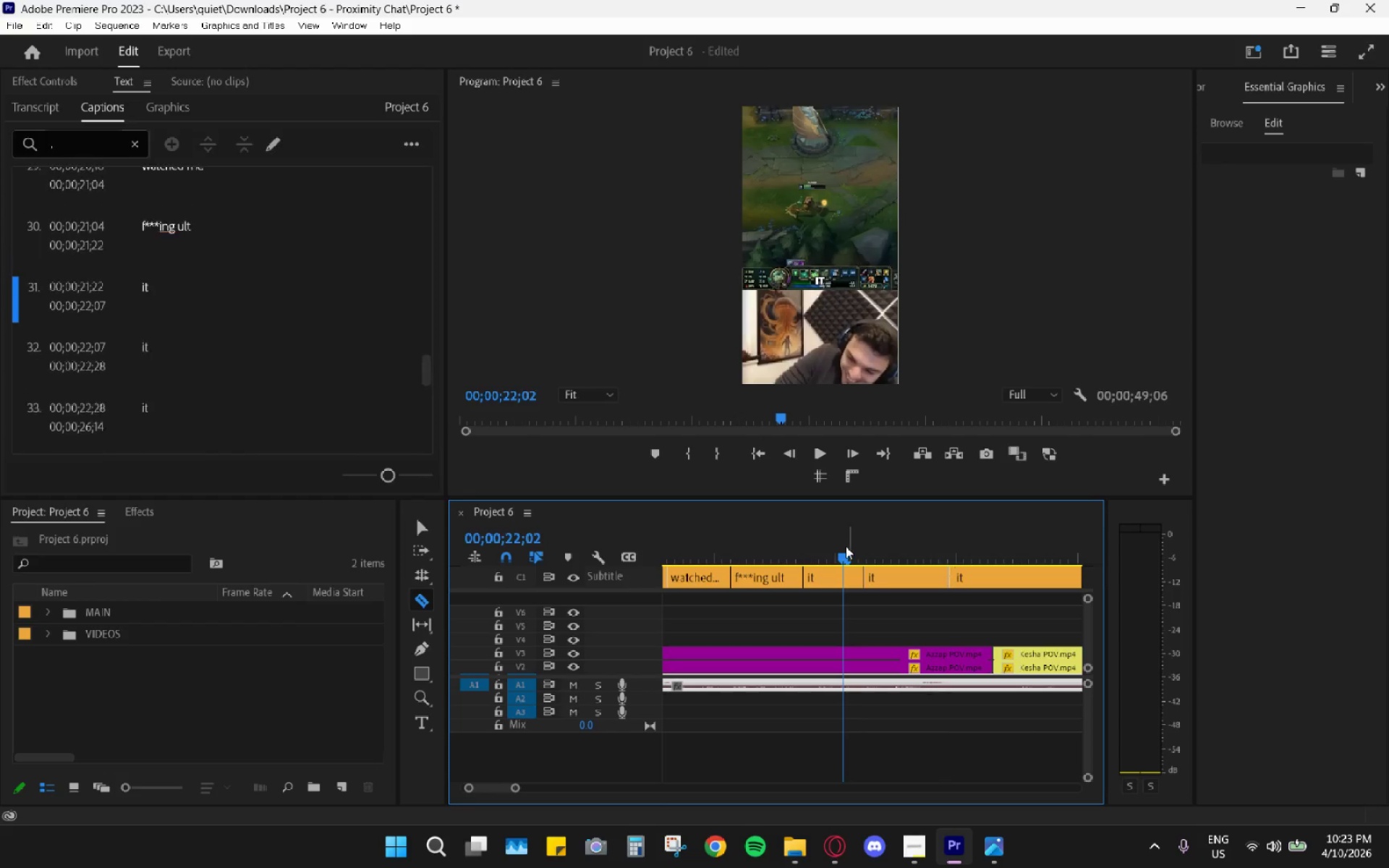 
key(V)
 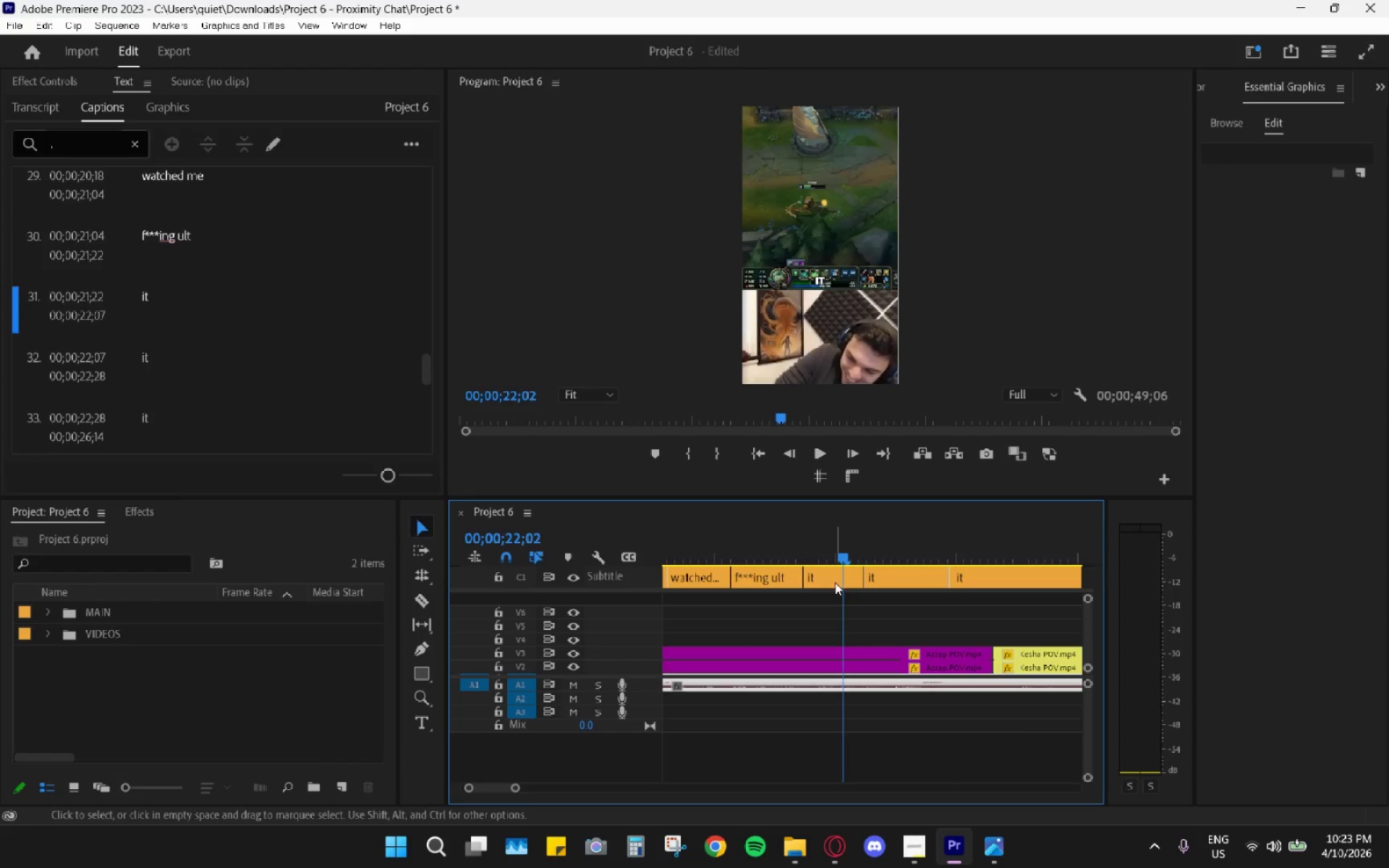 
double_click([835, 583])
 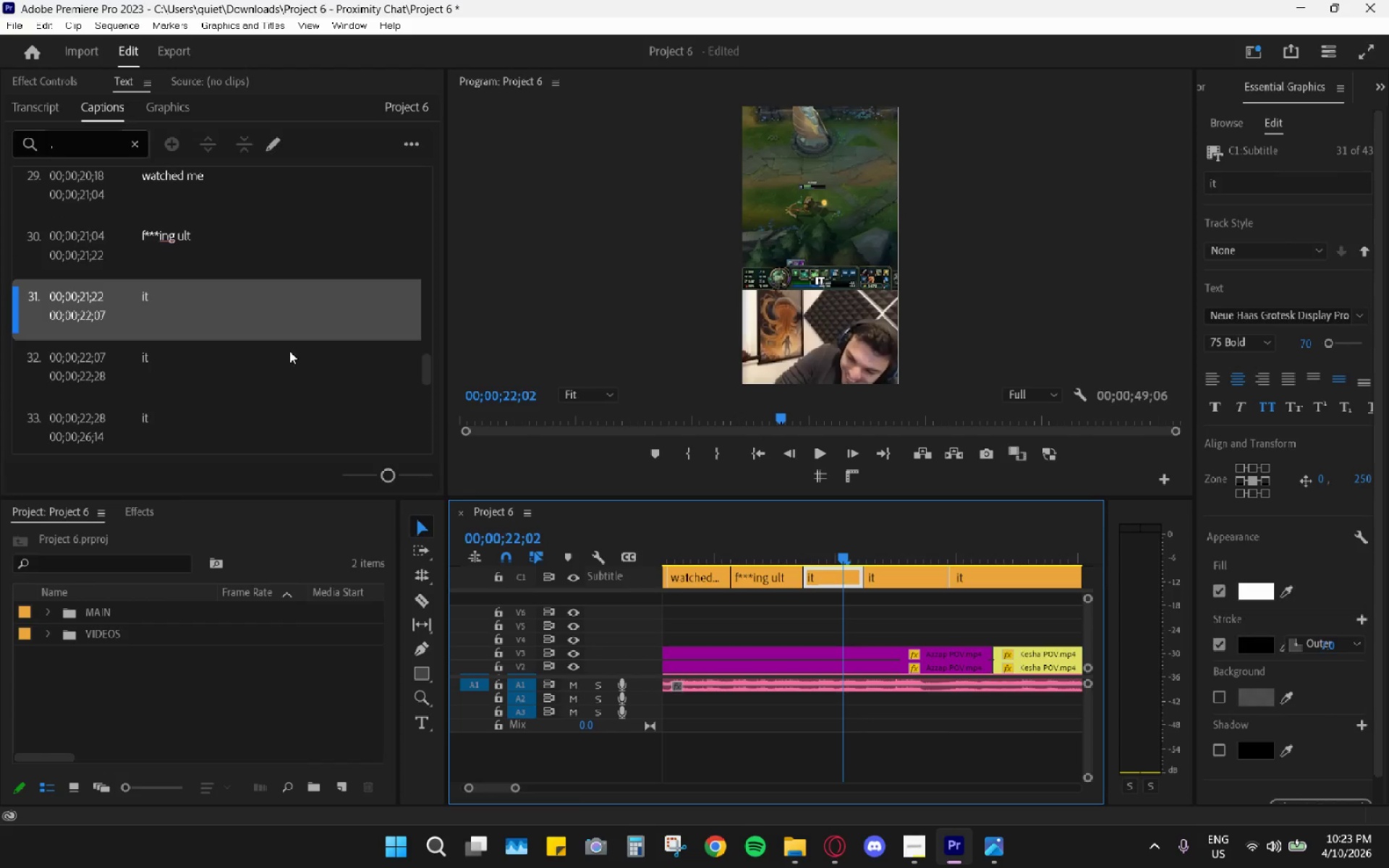 
double_click([269, 305])
 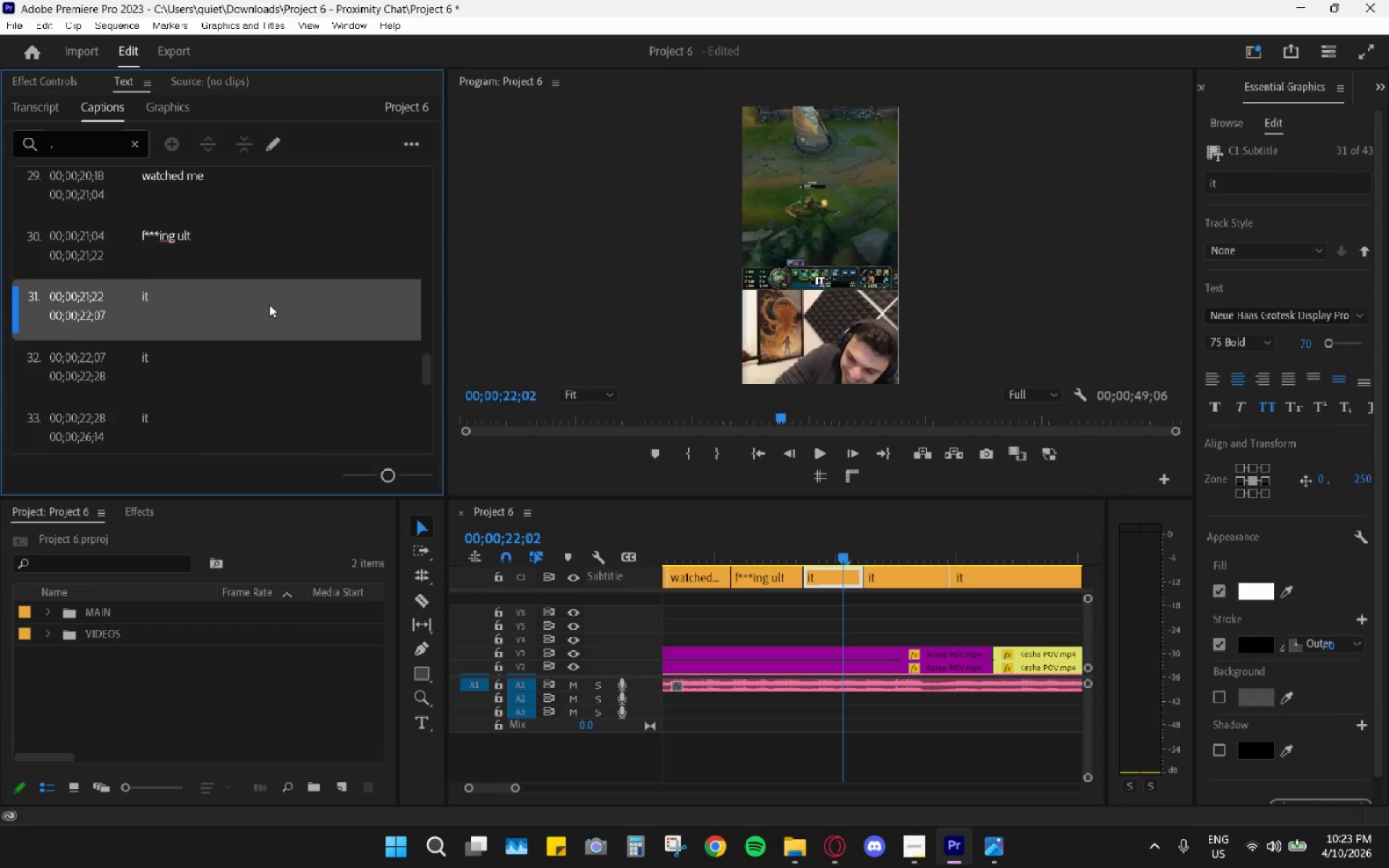 
triple_click([269, 305])
 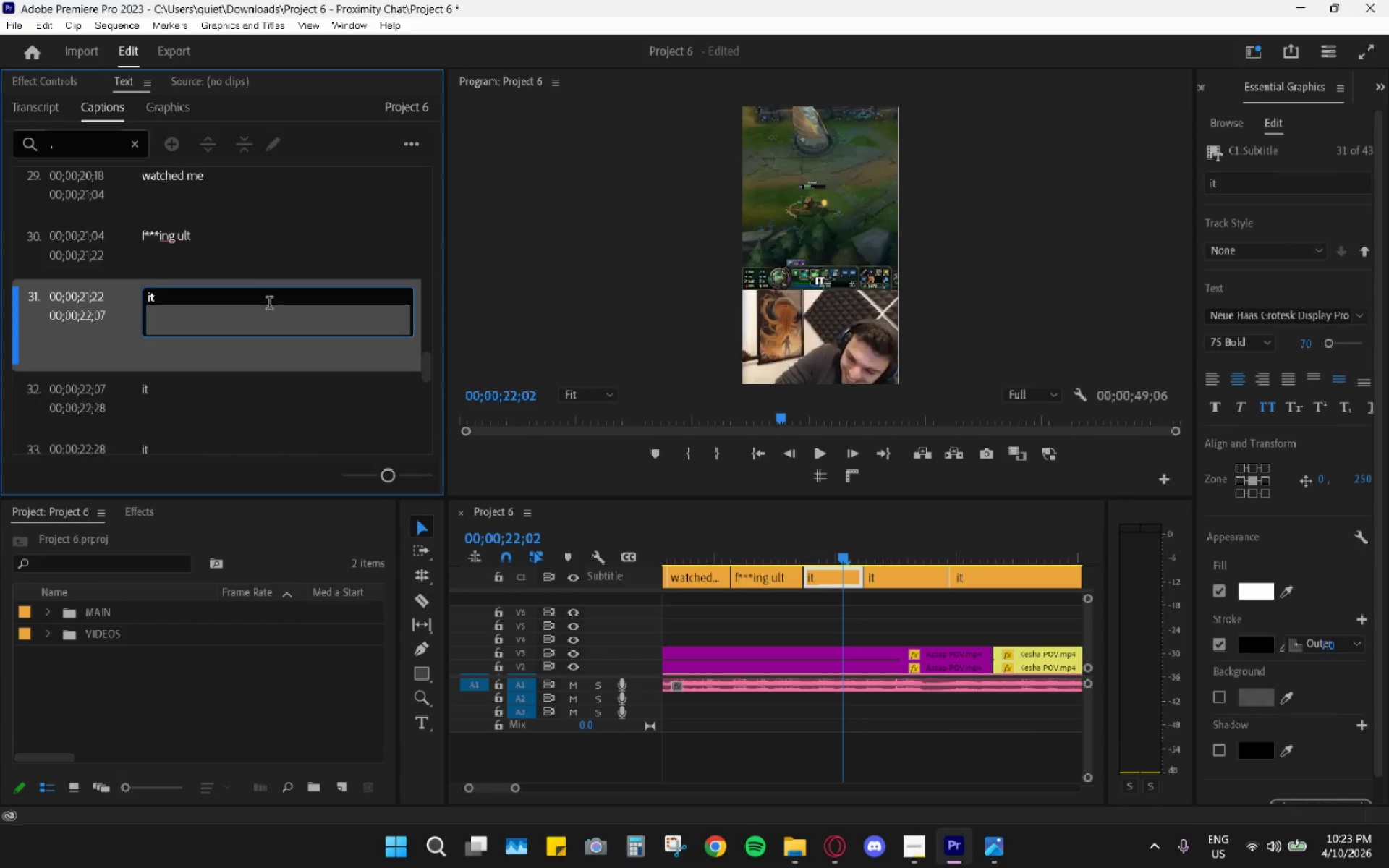 
triple_click([269, 305])
 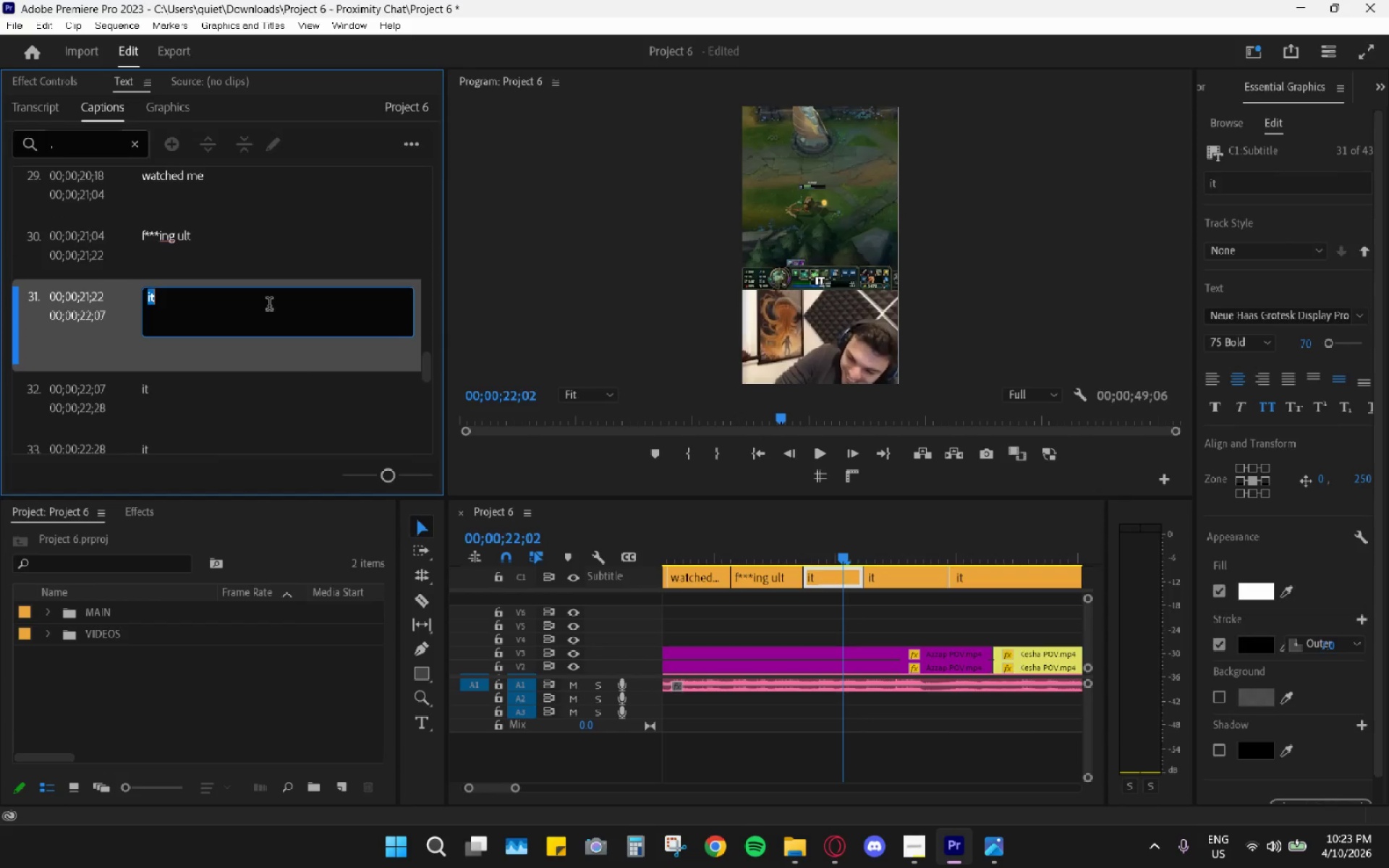 
type(someone)
 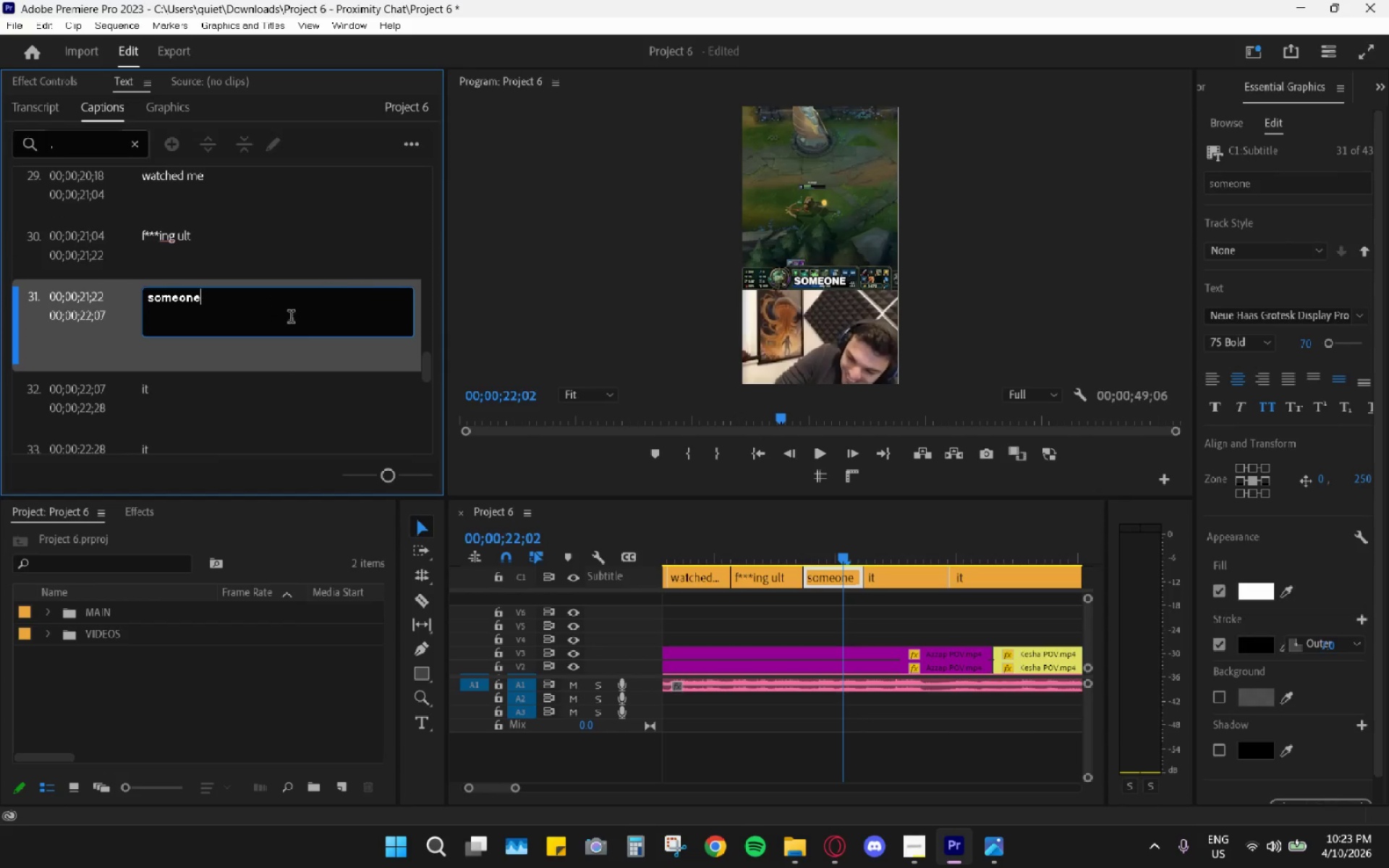 
double_click([276, 380])
 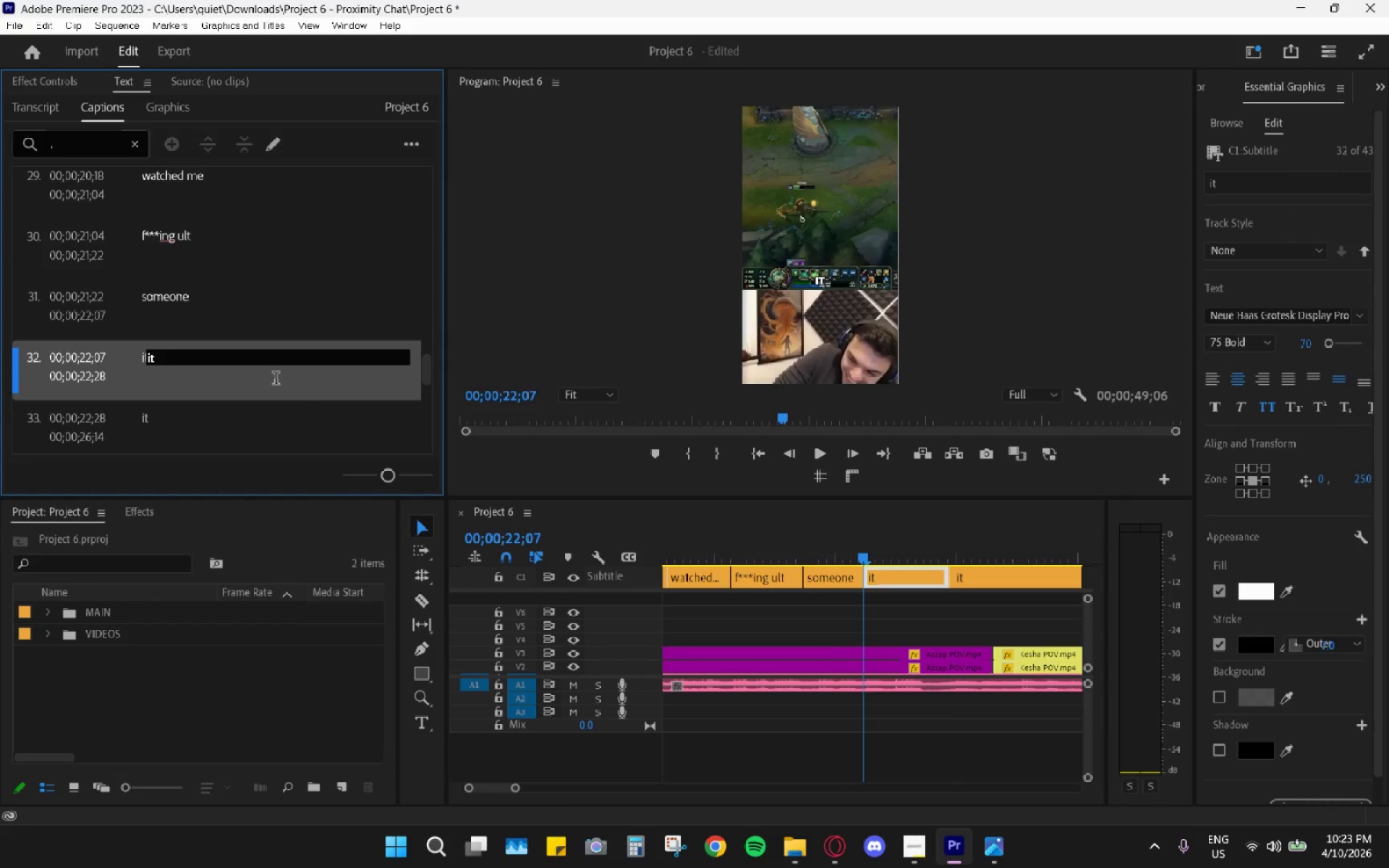 
triple_click([276, 380])
 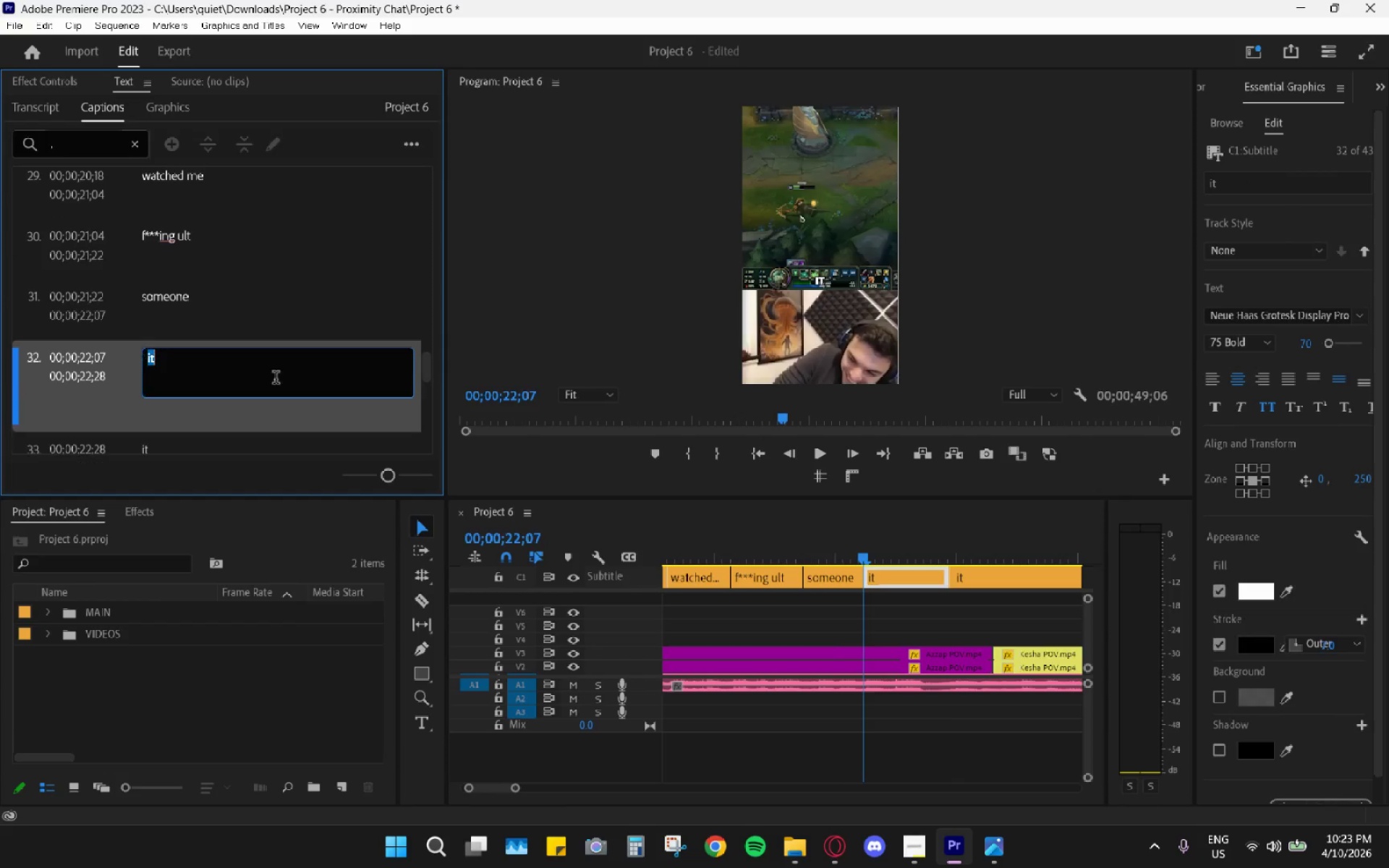 
triple_click([276, 379])
 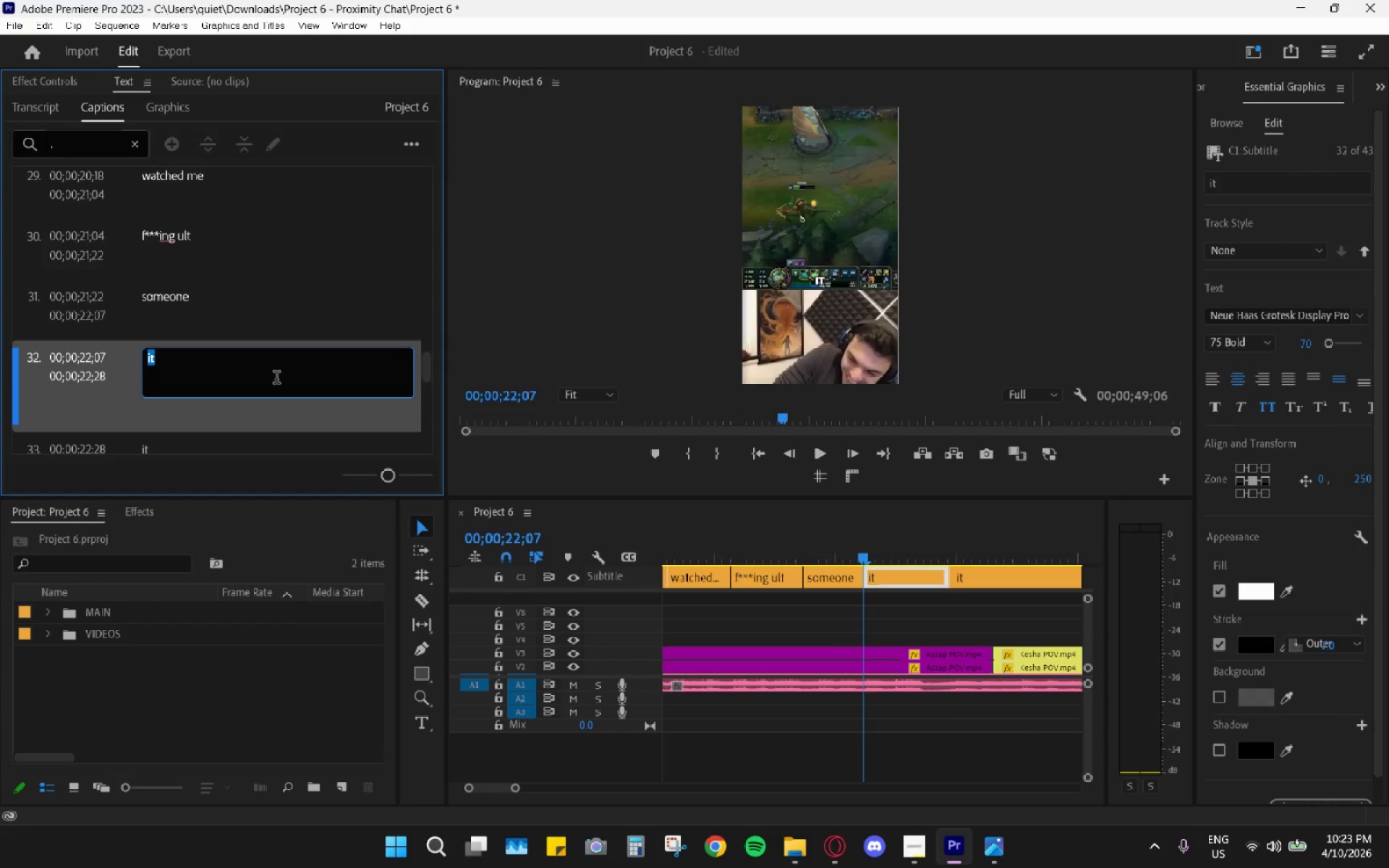 
type(kesha)
 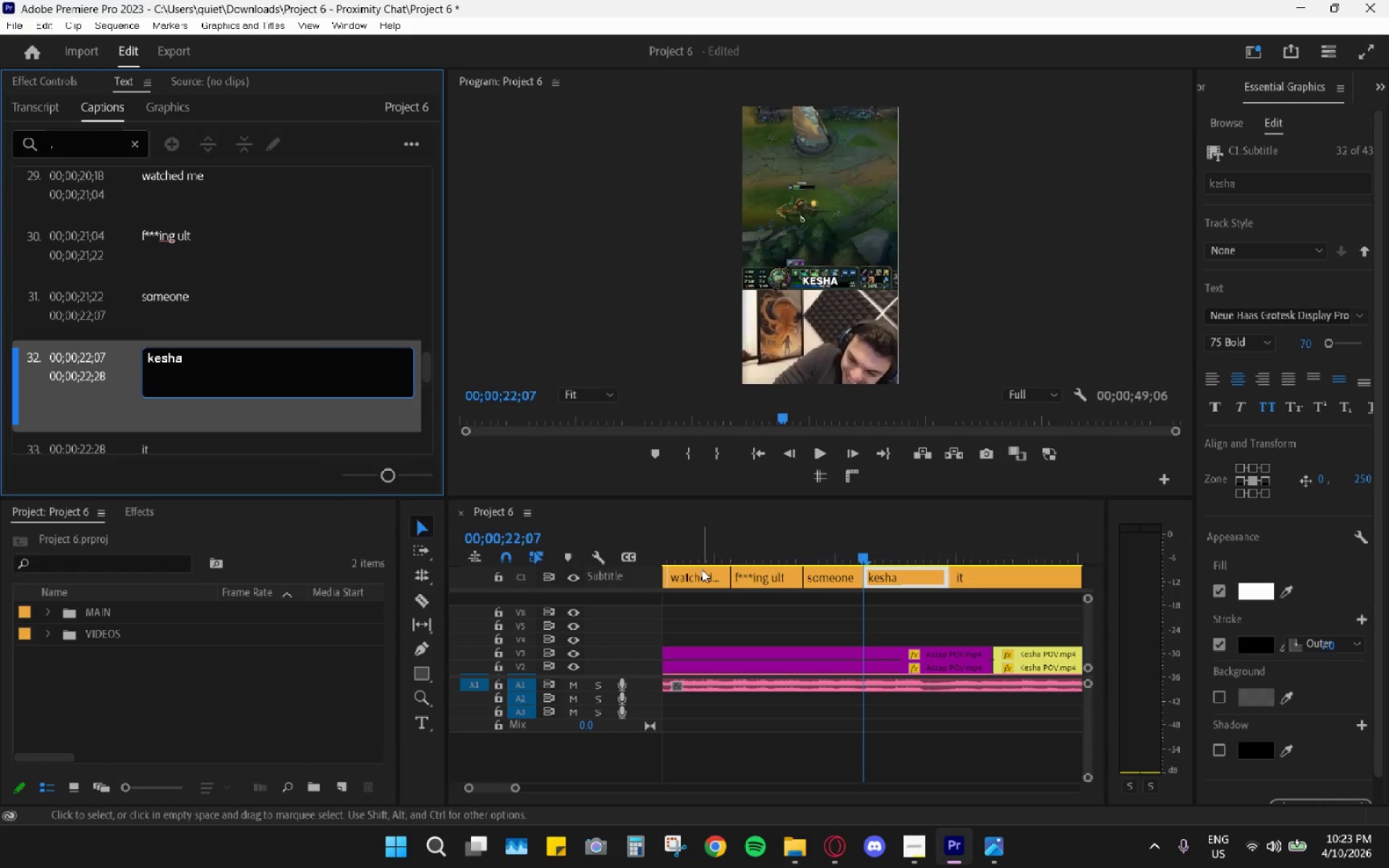 
left_click([699, 541])
 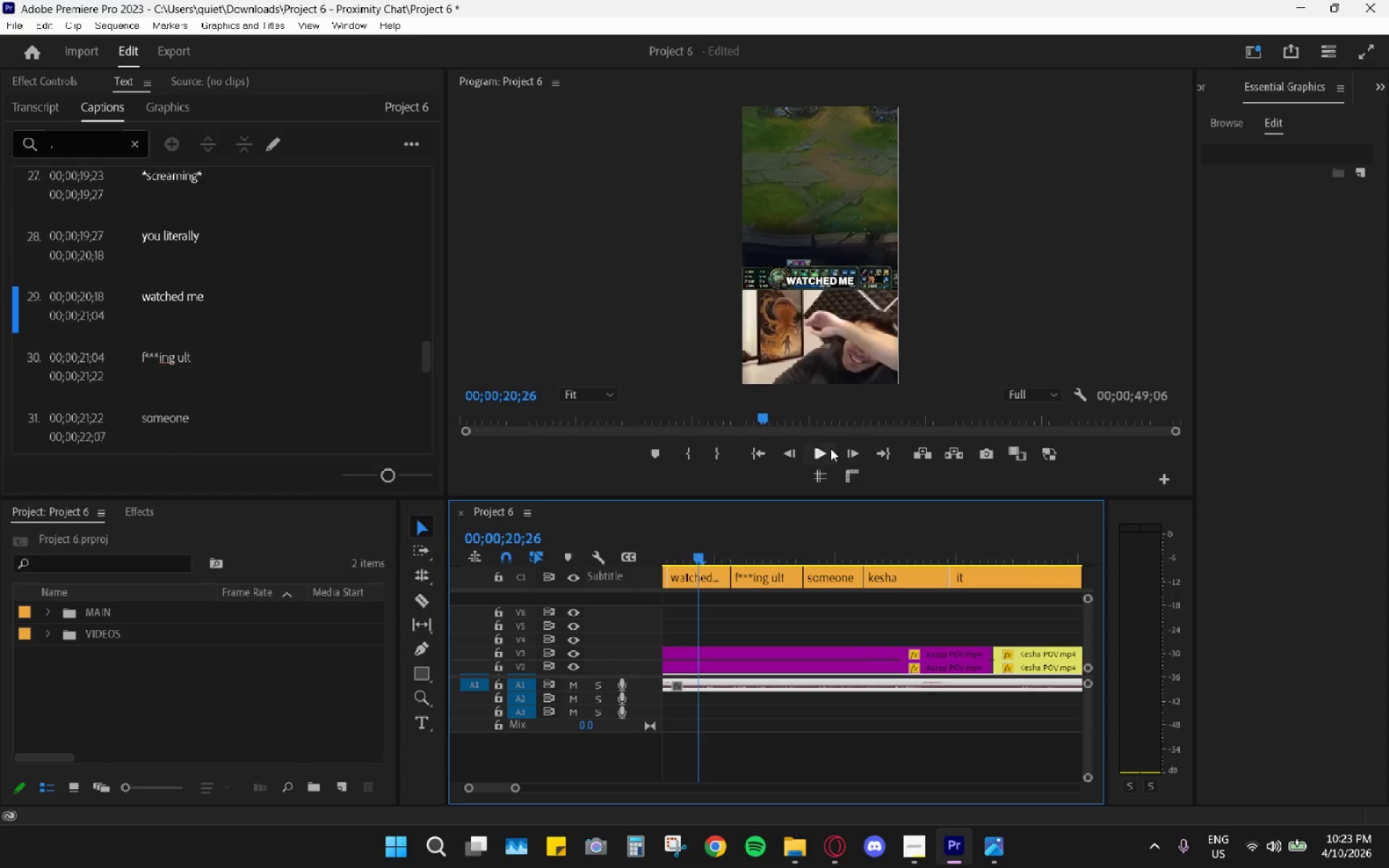 
left_click([828, 449])
 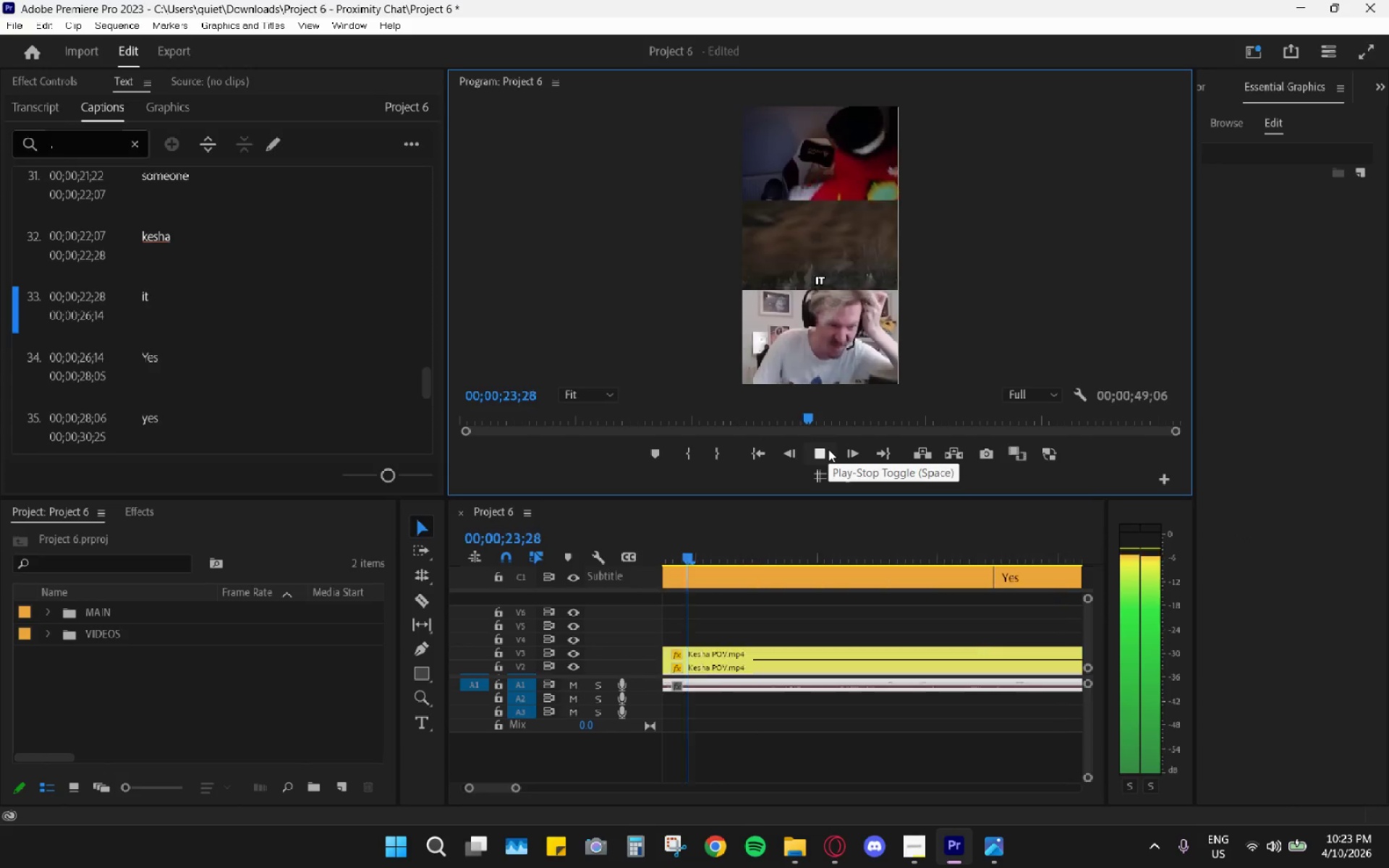 
left_click([828, 449])
 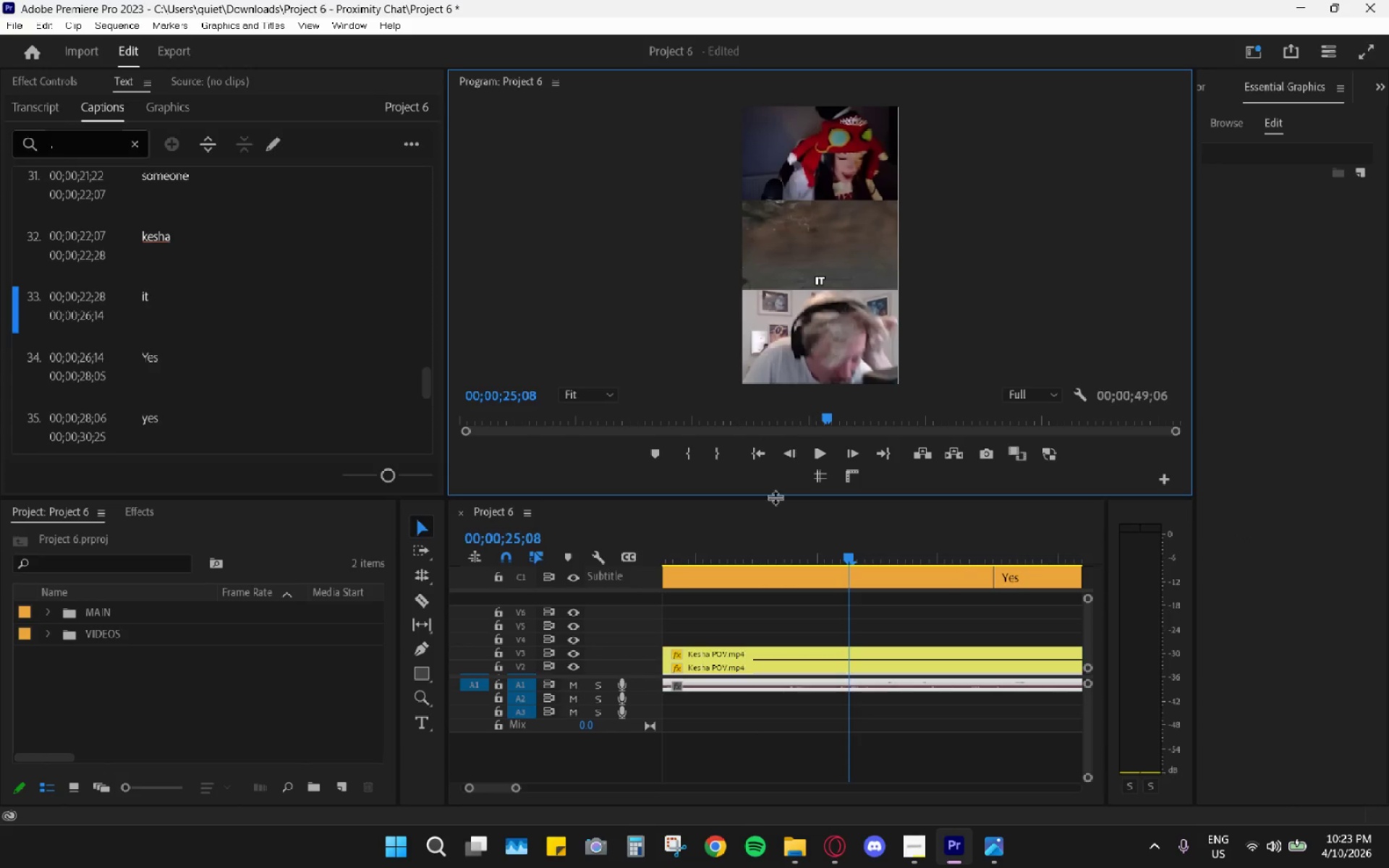 
hold_key(key=AltLeft, duration=0.8)
 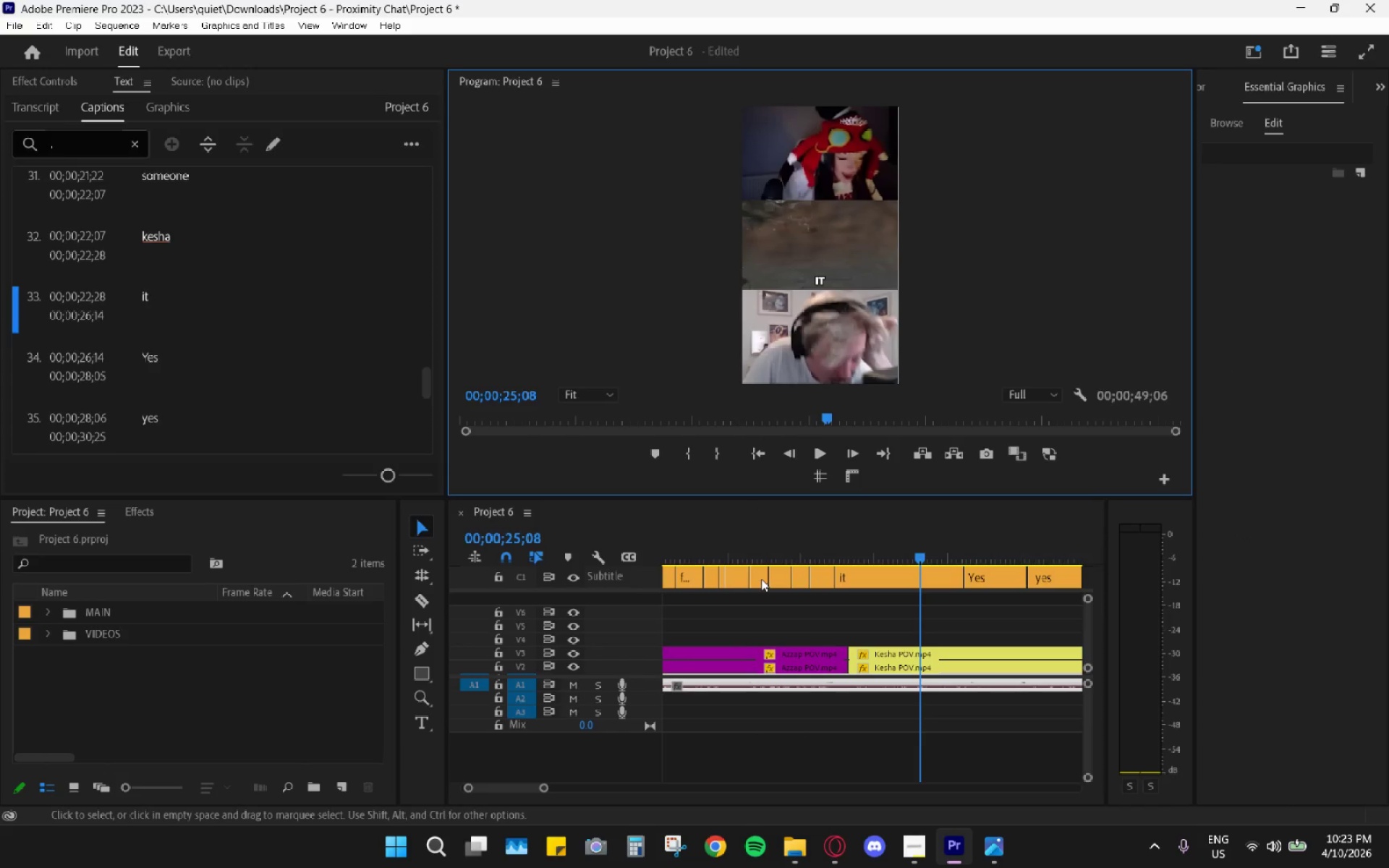 
key(Alt+AltLeft)
 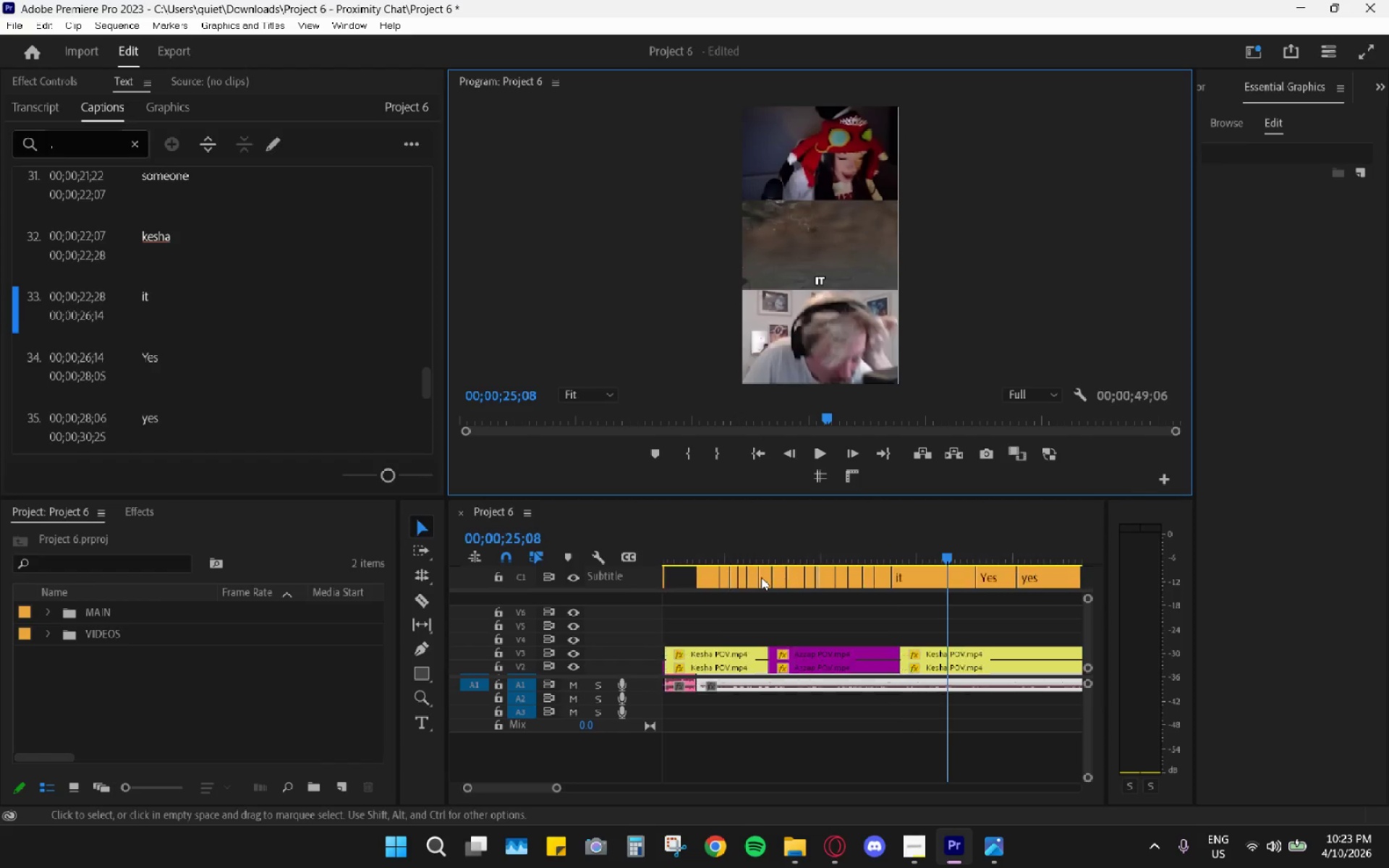 
hold_key(key=AltLeft, duration=0.83)
scroll: coordinate [761, 578], scroll_direction: up, amount: 4.0
 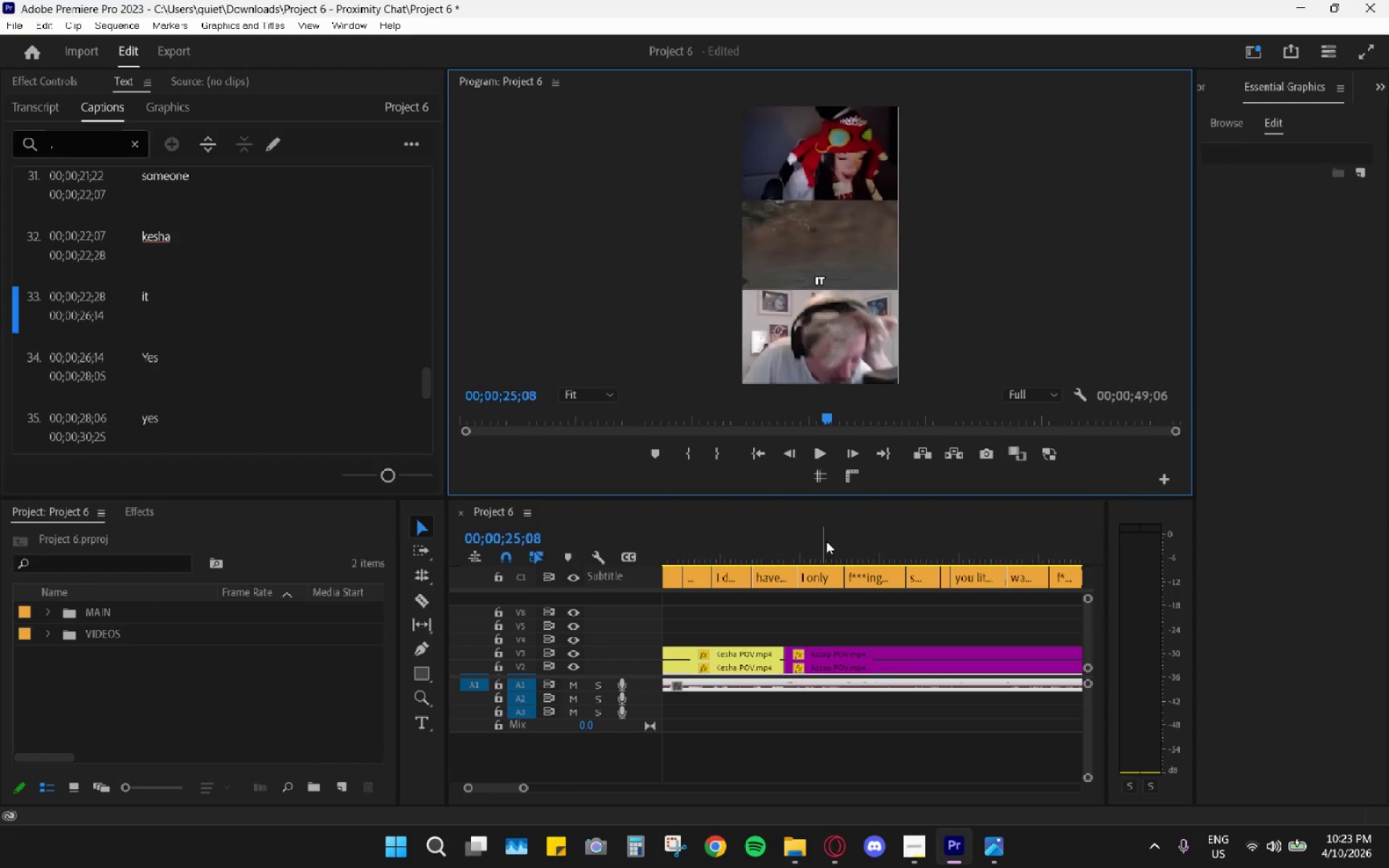 
key(Space)
 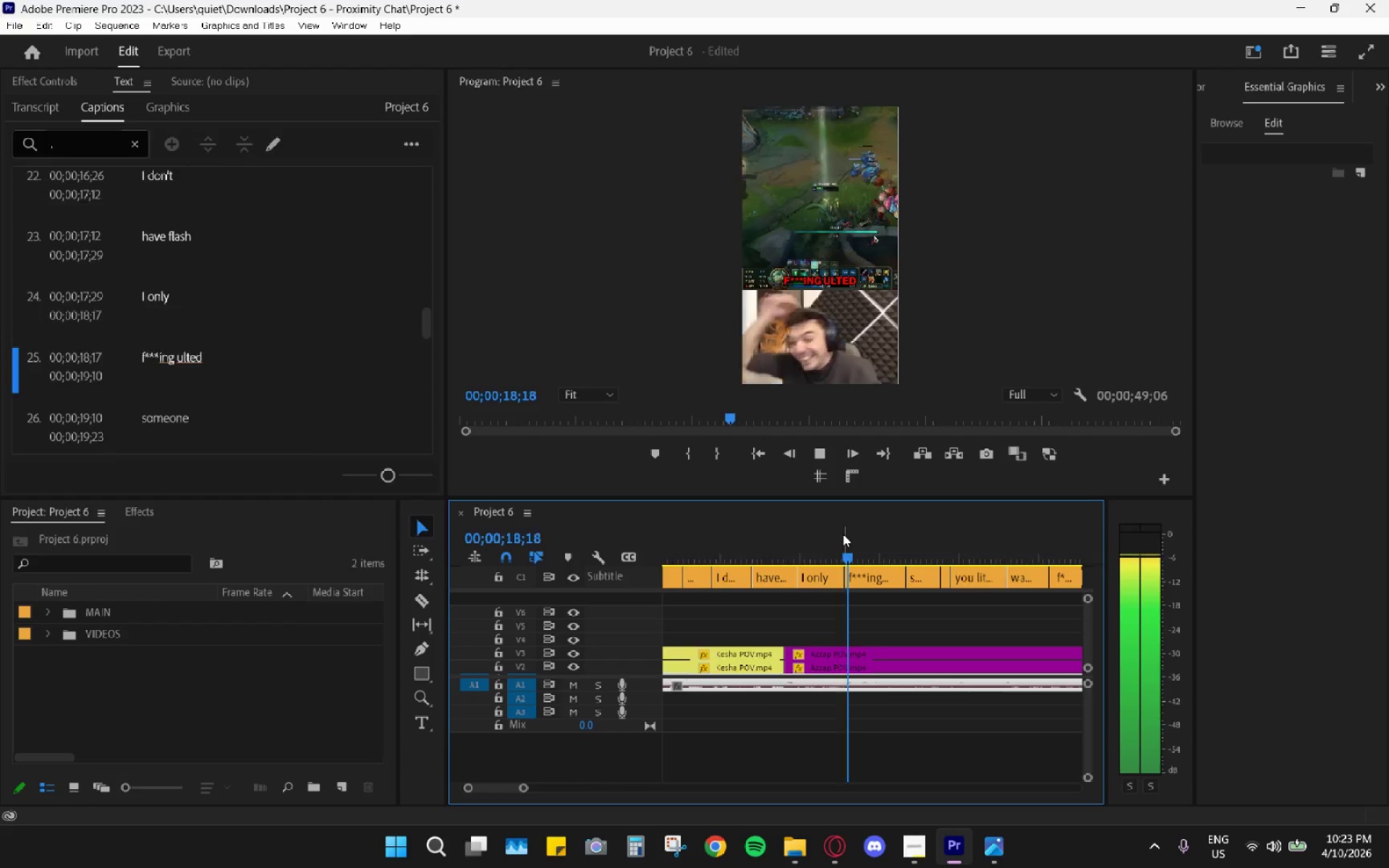 
scroll: coordinate [844, 538], scroll_direction: down, amount: 7.0
 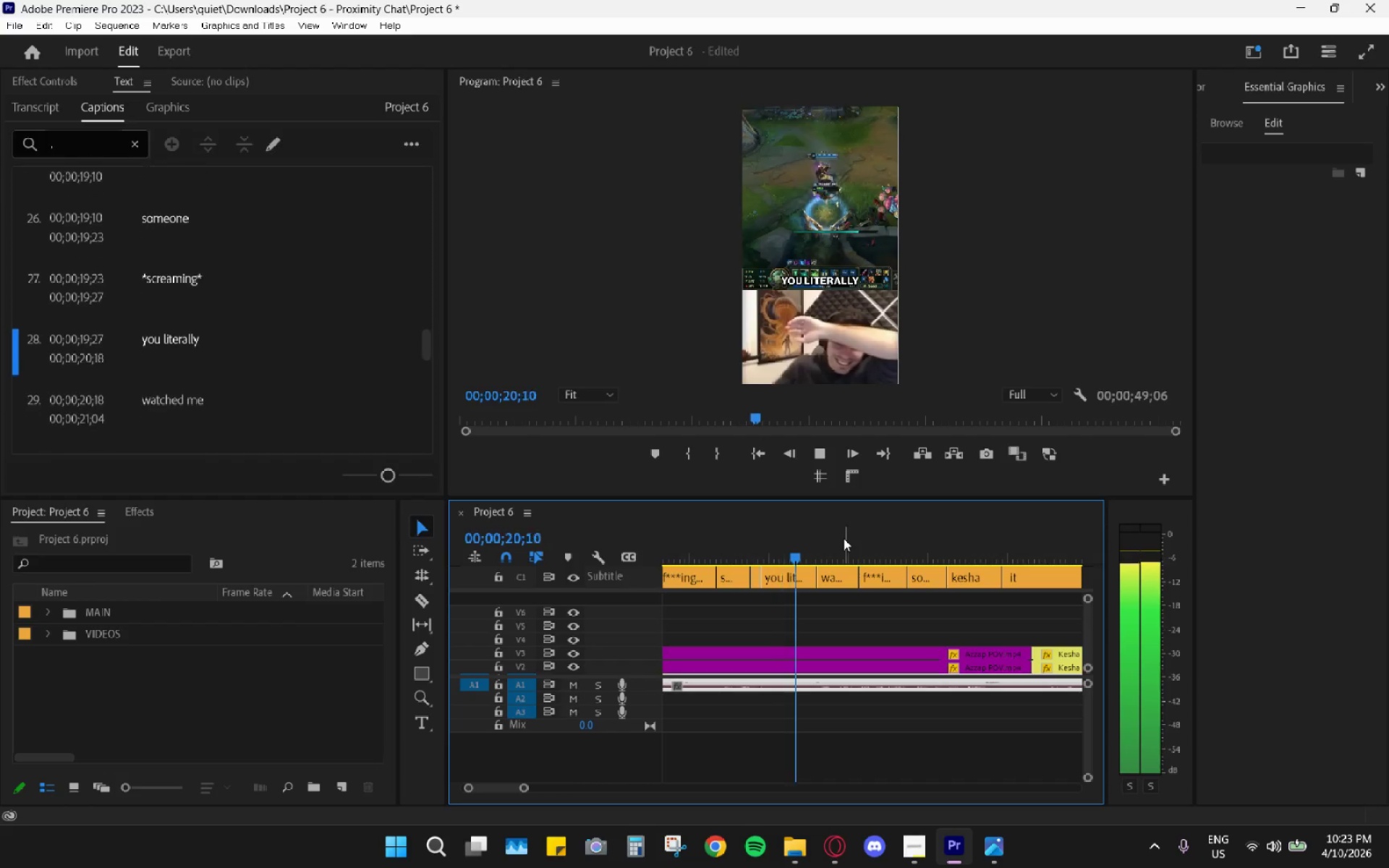 
key(Space)
 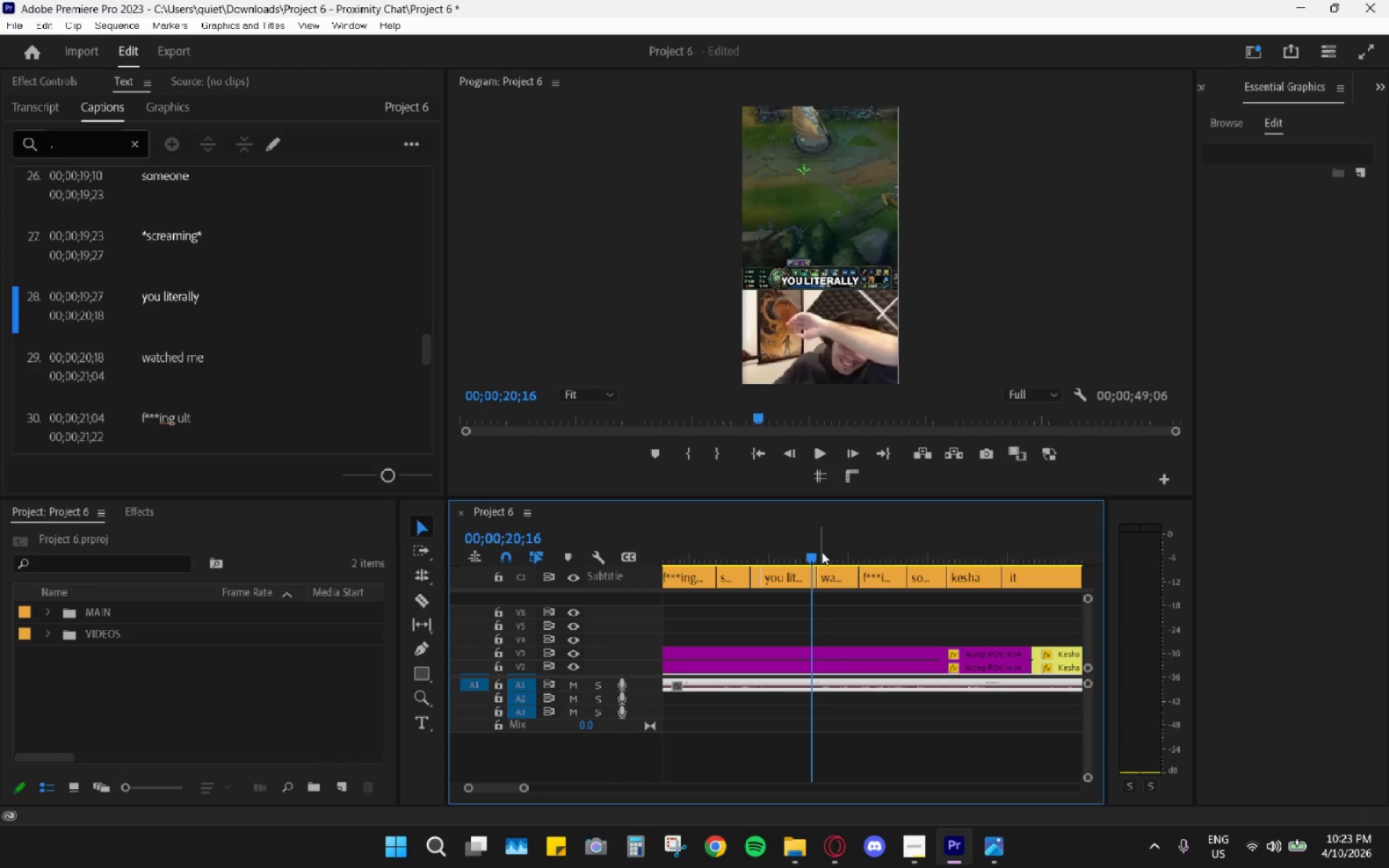 
left_click_drag(start_coordinate=[784, 553], to_coordinate=[777, 549])
 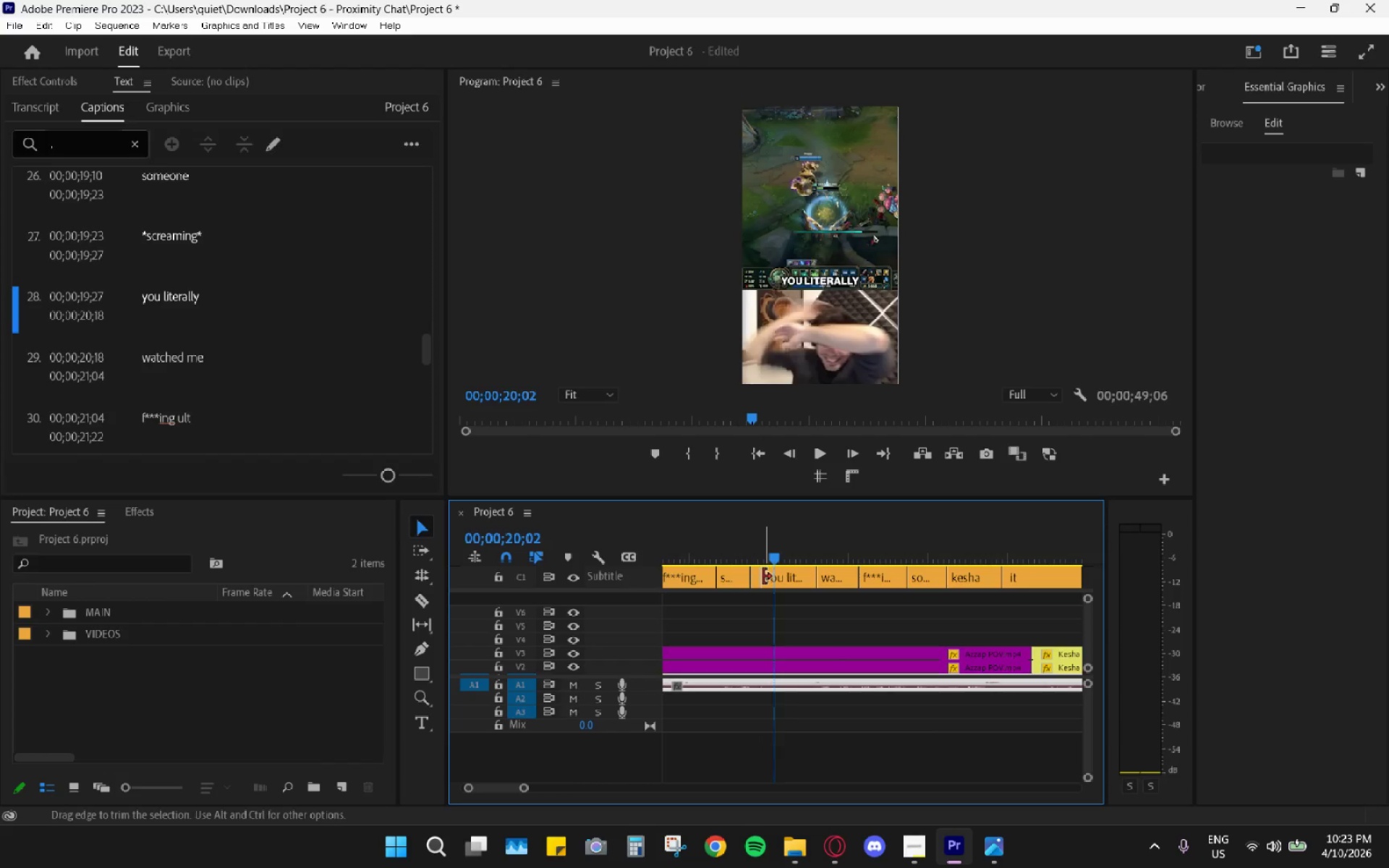 
left_click_drag(start_coordinate=[763, 576], to_coordinate=[776, 580])
 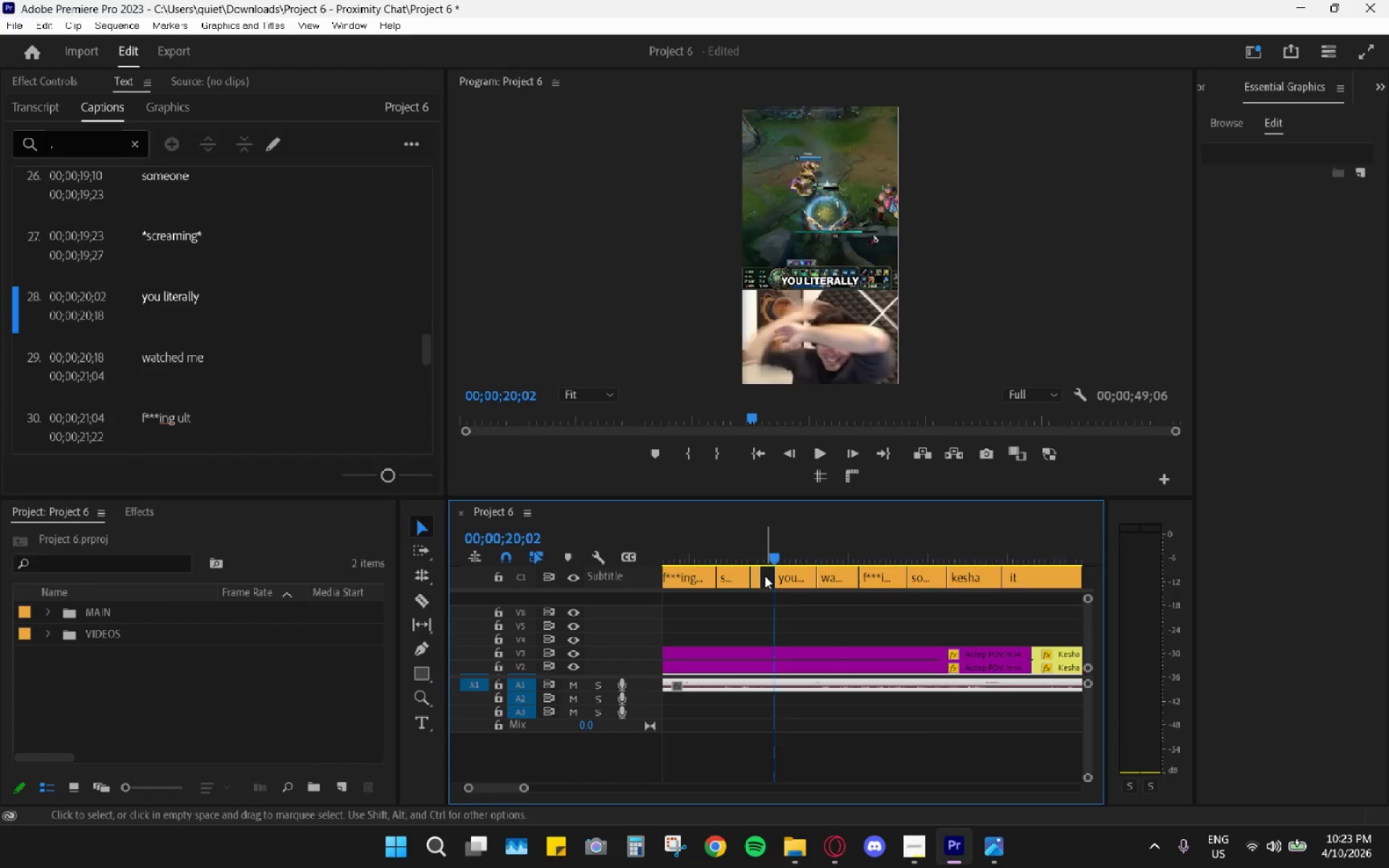 
left_click([755, 572])
 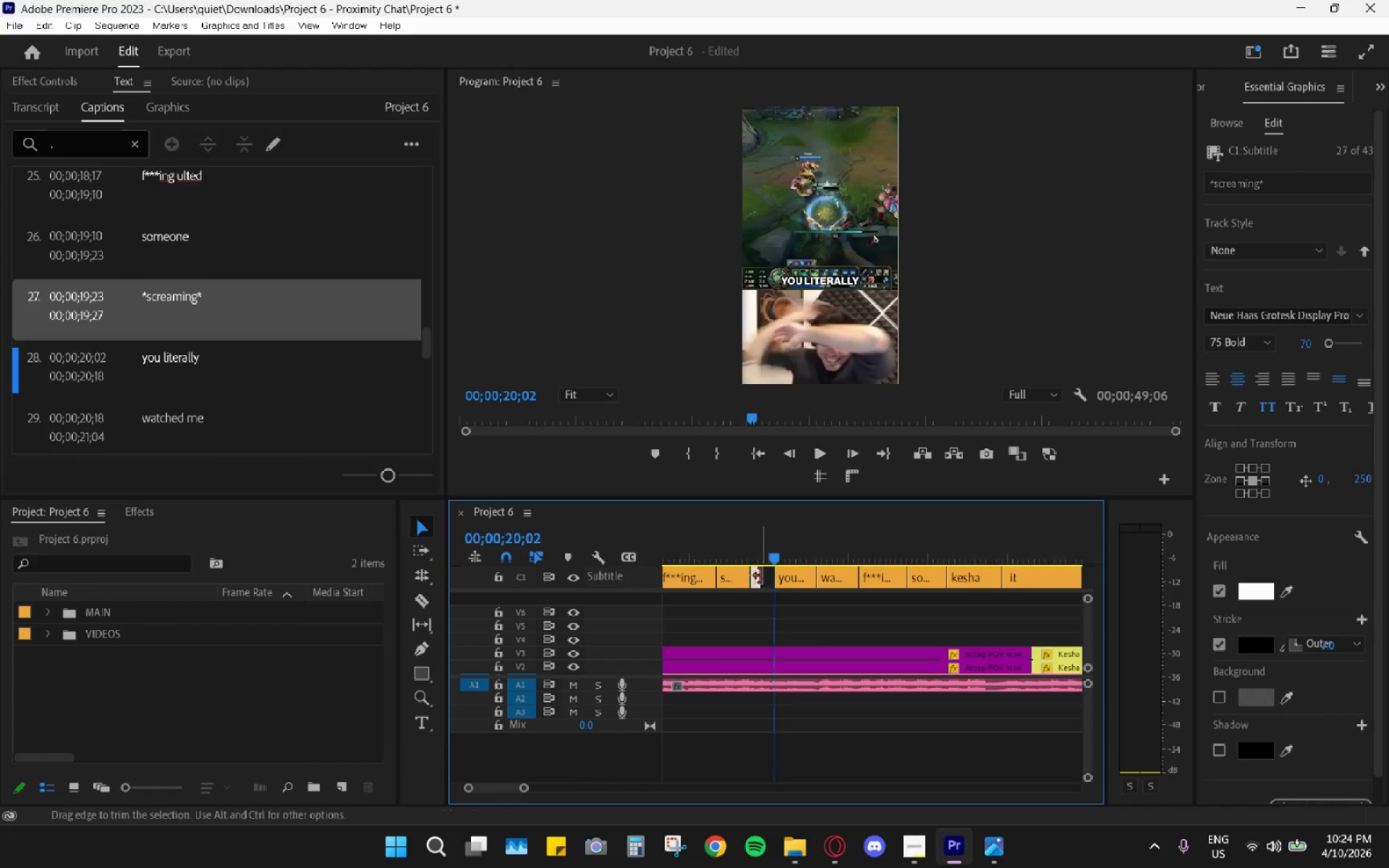 
left_click_drag(start_coordinate=[760, 577], to_coordinate=[774, 578])
 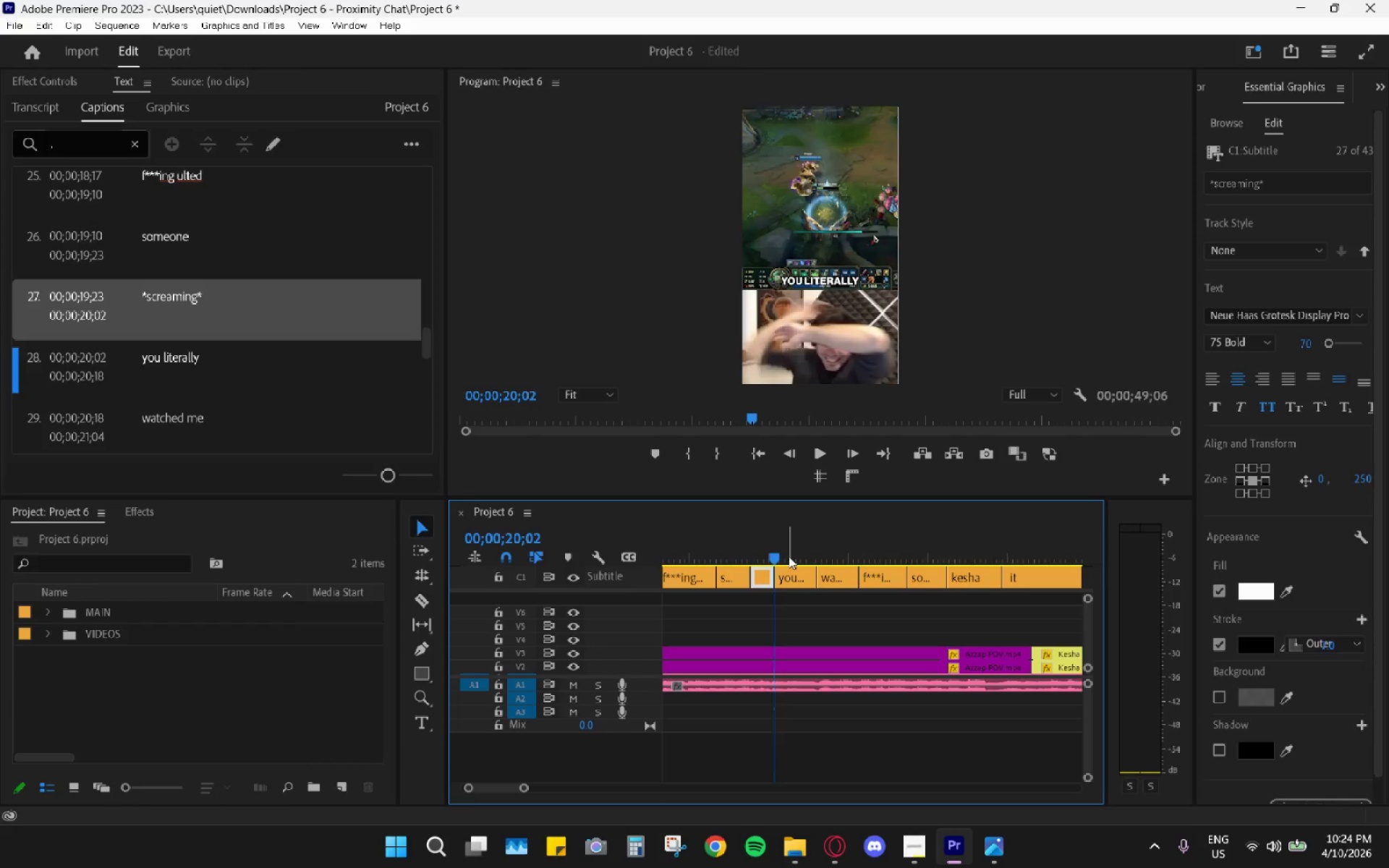 
left_click_drag(start_coordinate=[789, 556], to_coordinate=[783, 556])
 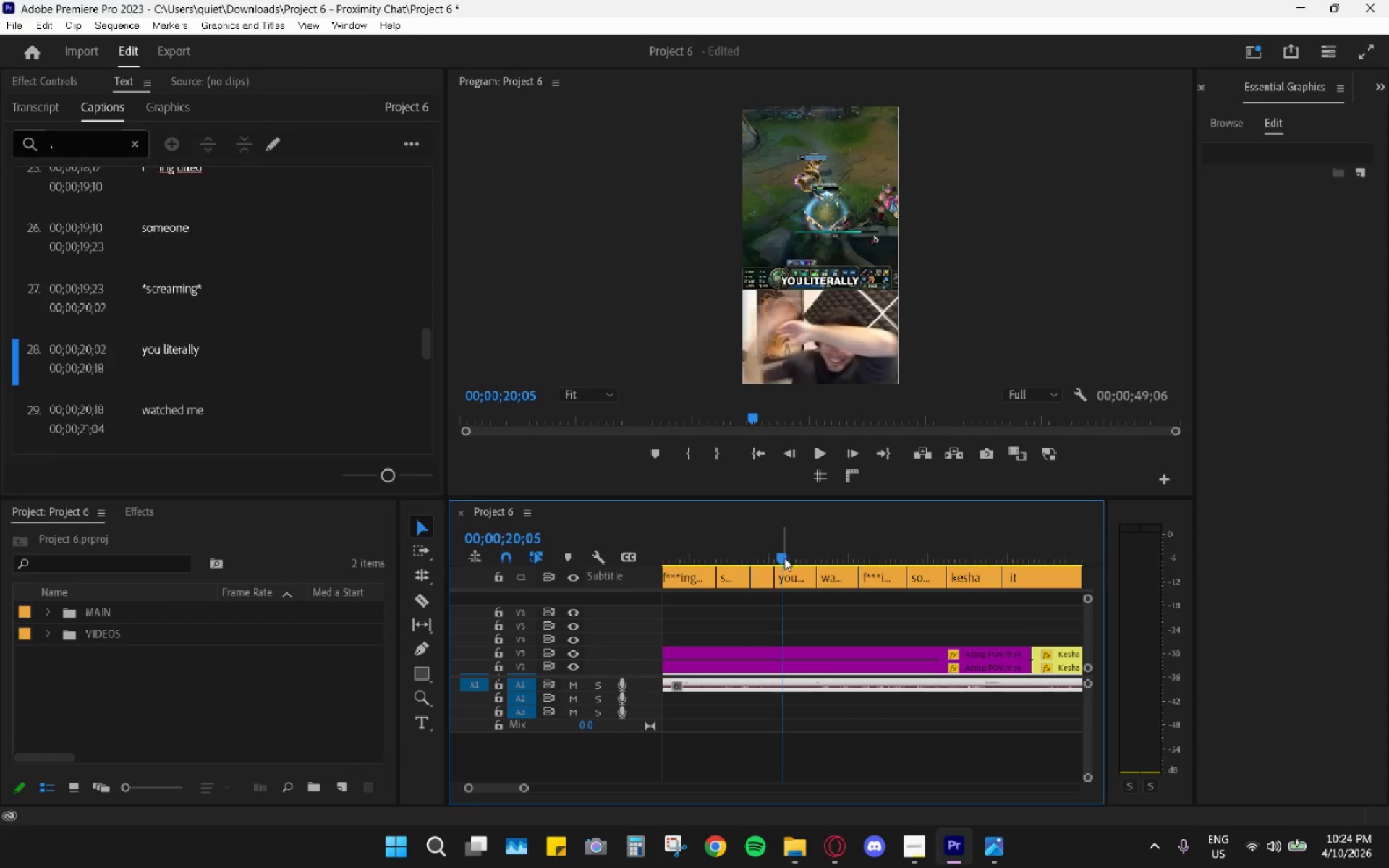 
key(Space)
 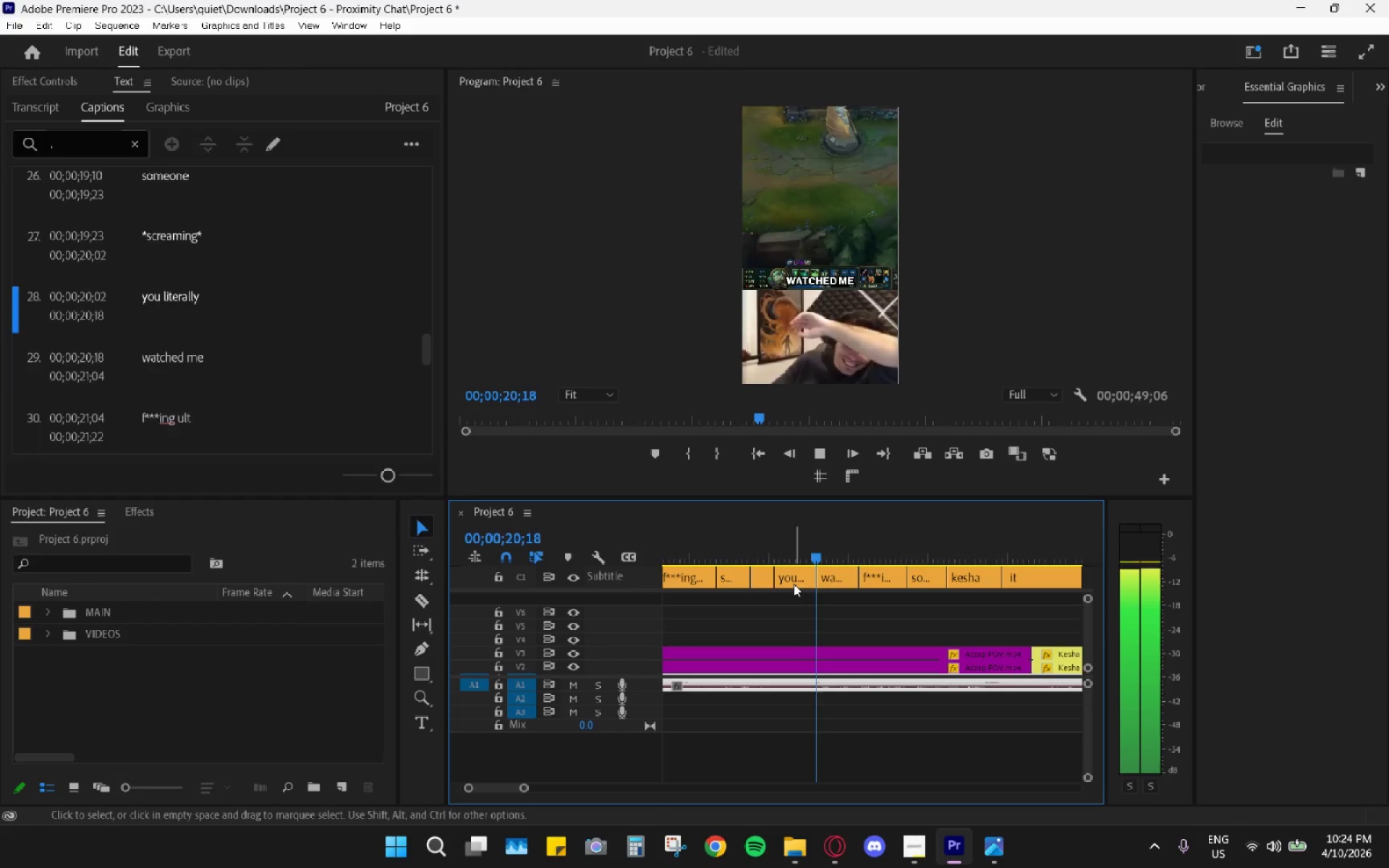 
key(Space)
 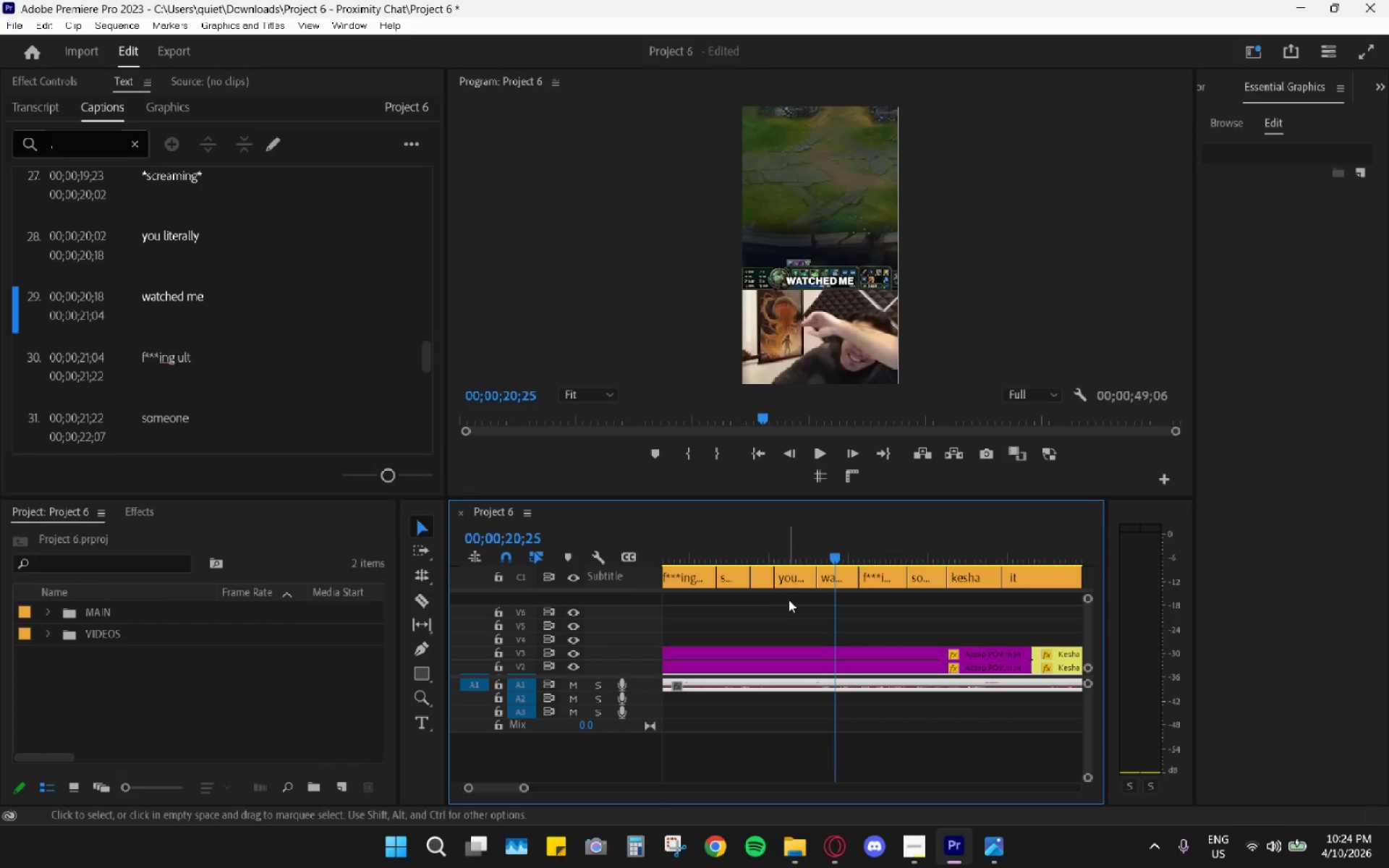 
left_click_drag(start_coordinate=[789, 612], to_coordinate=[977, 584])
 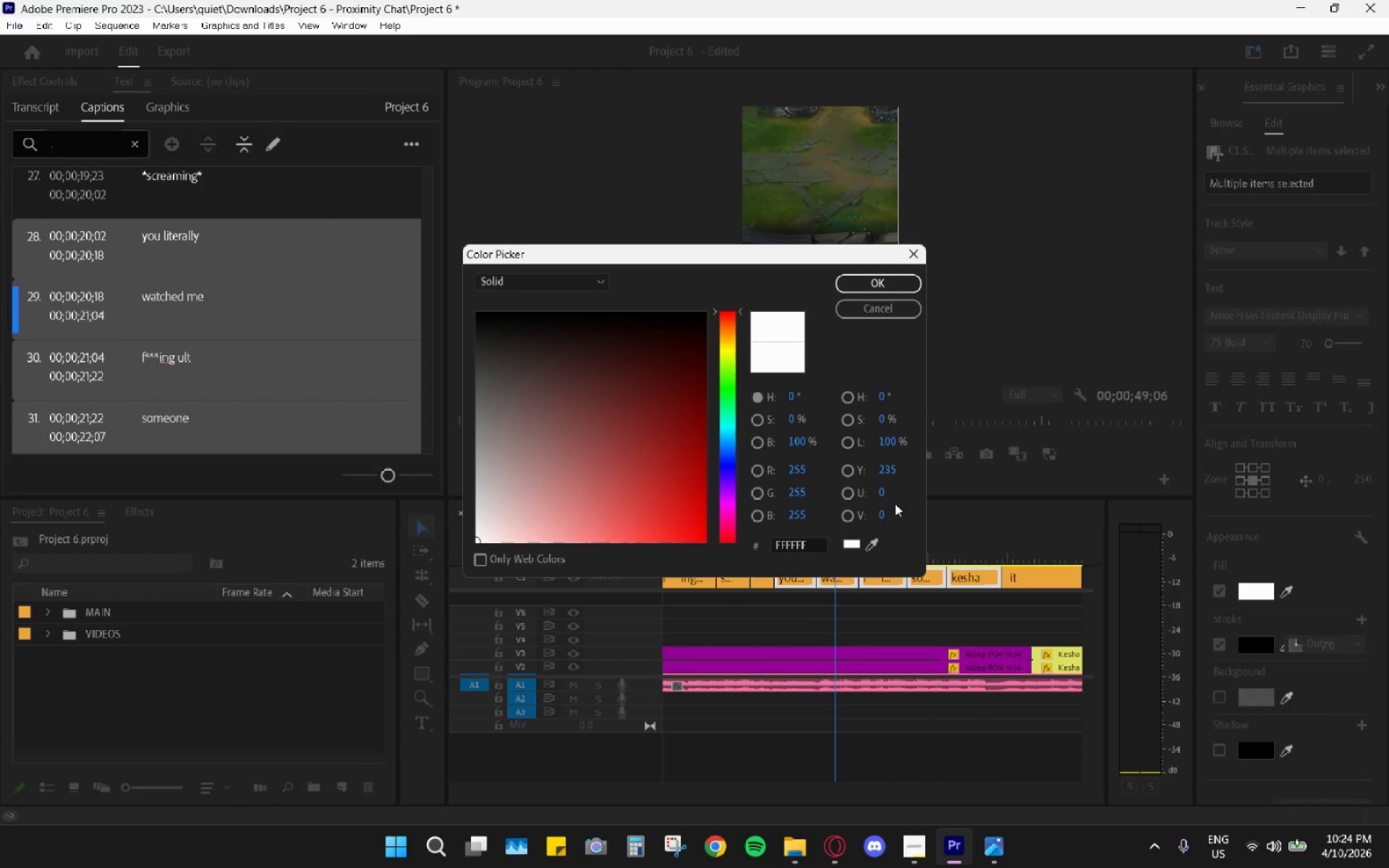 
left_click_drag(start_coordinate=[637, 461], to_coordinate=[792, 622])
 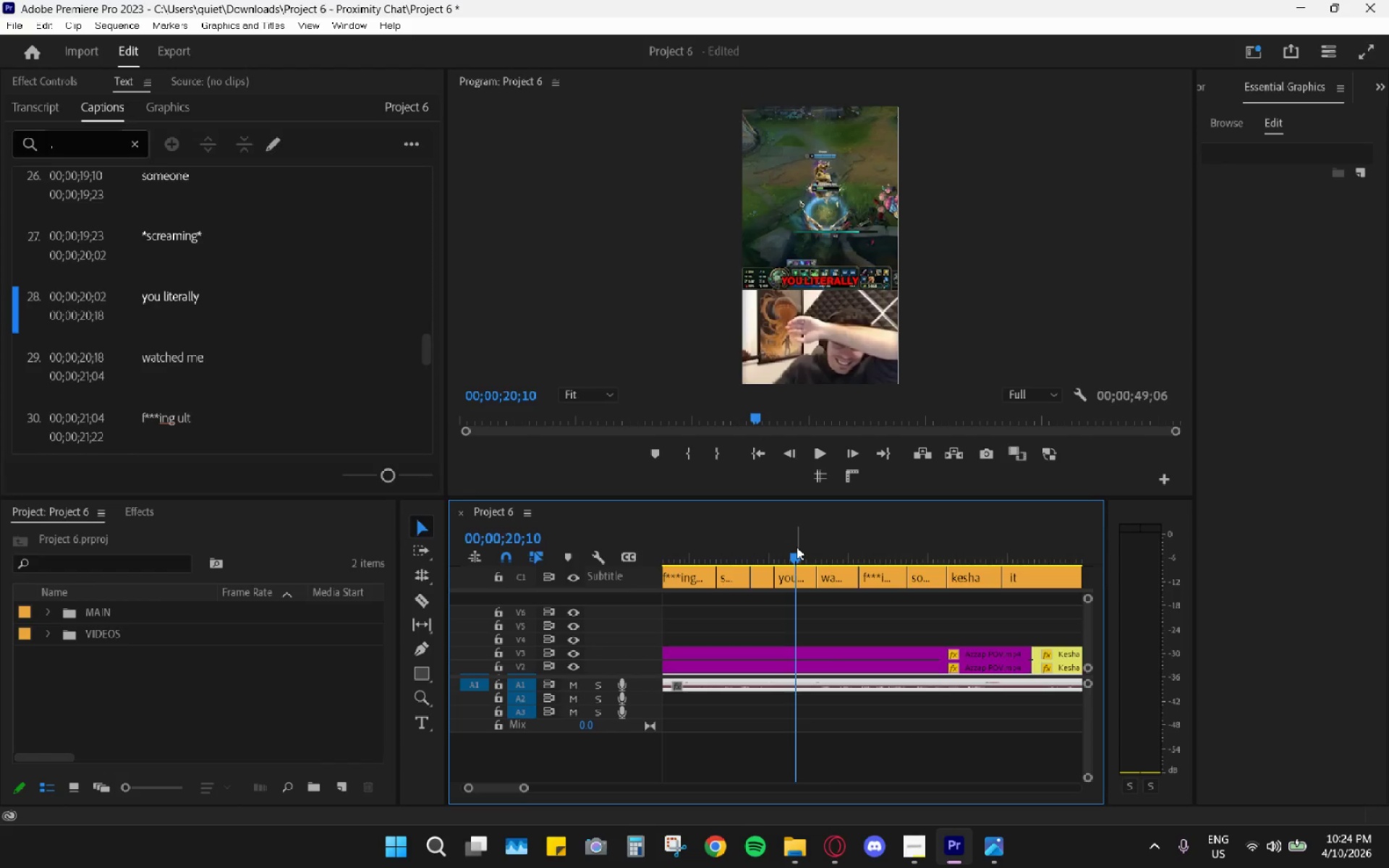 
wait(18.48)
 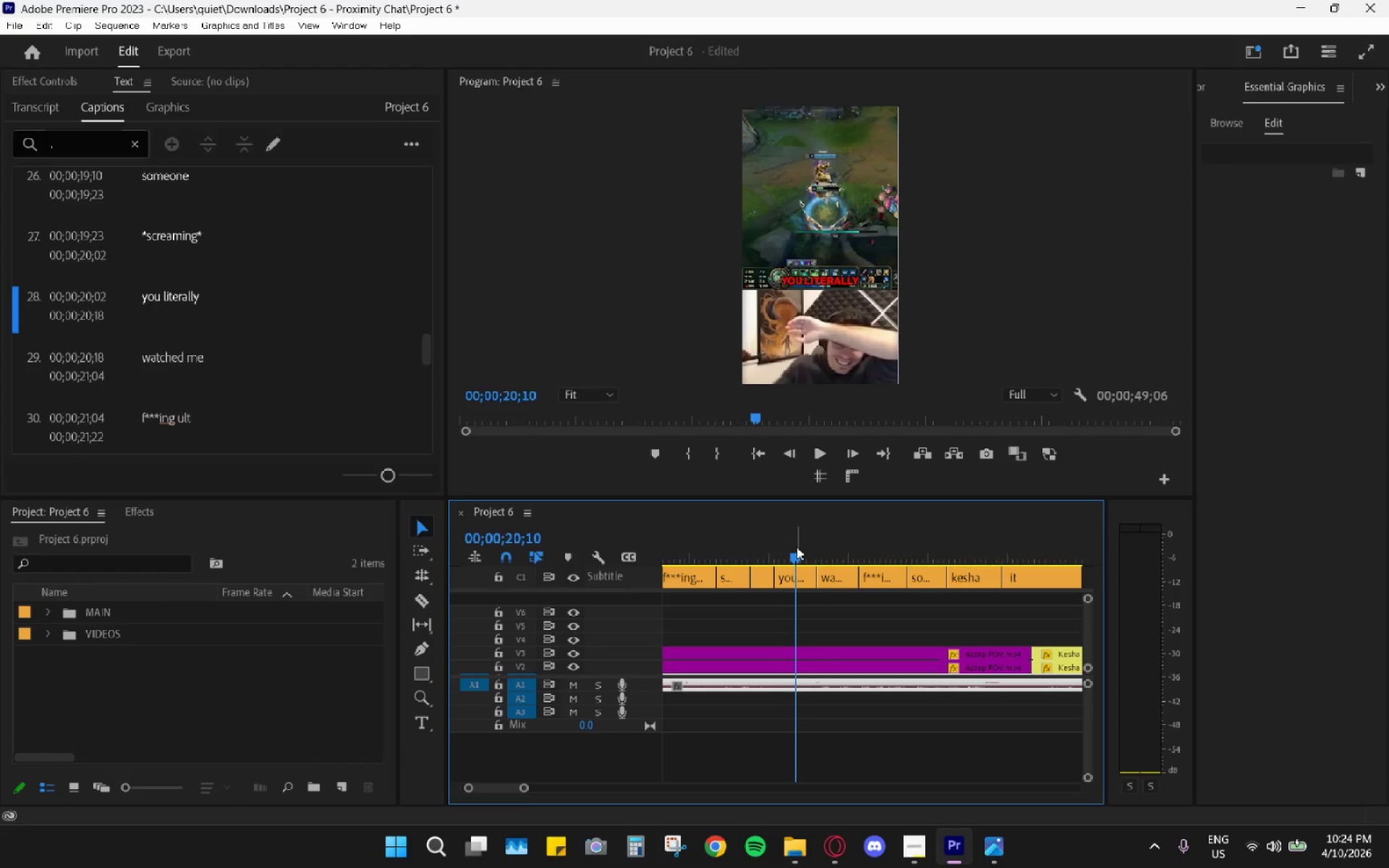 
left_click([713, 678])
 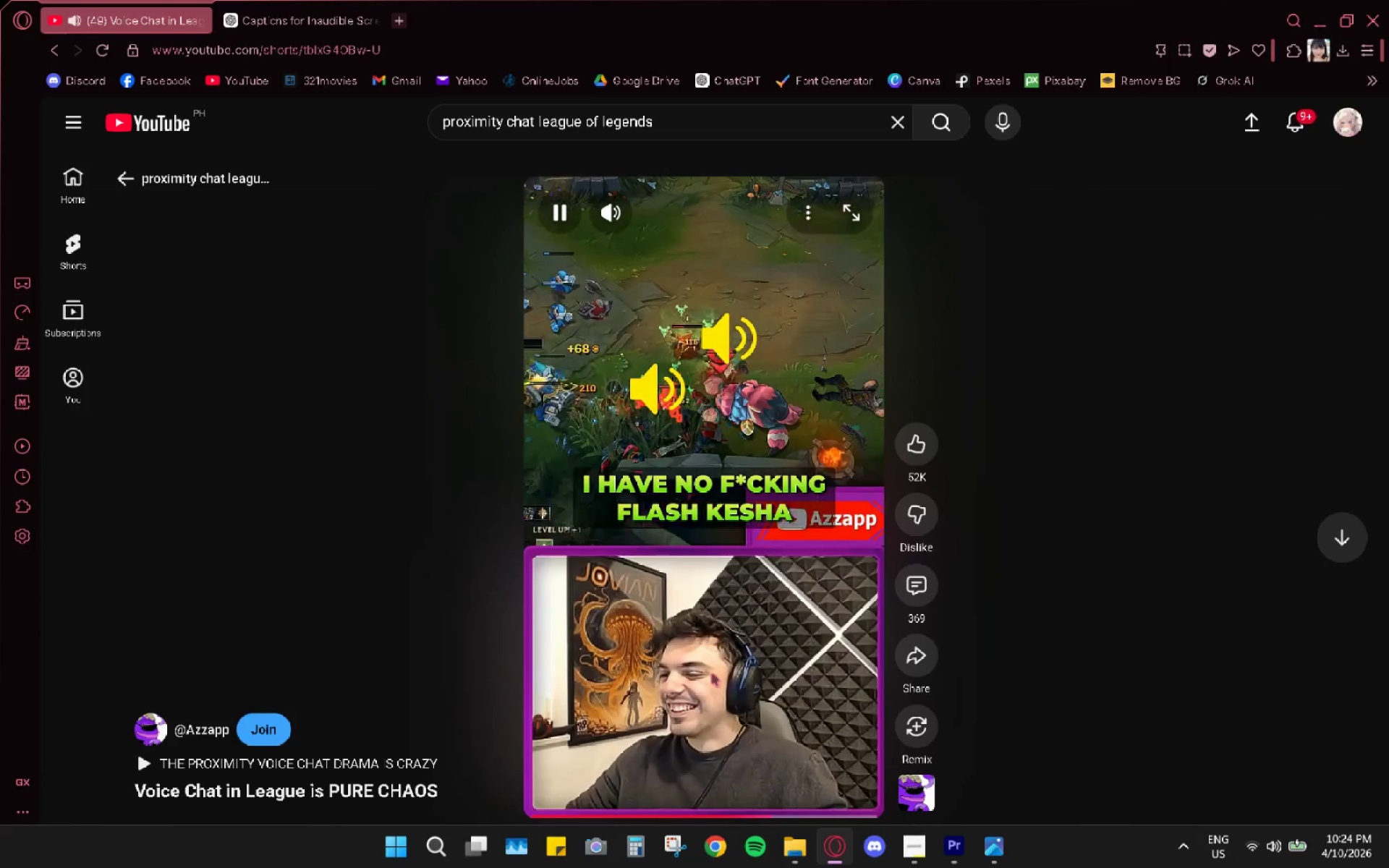 
left_click([712, 673])
 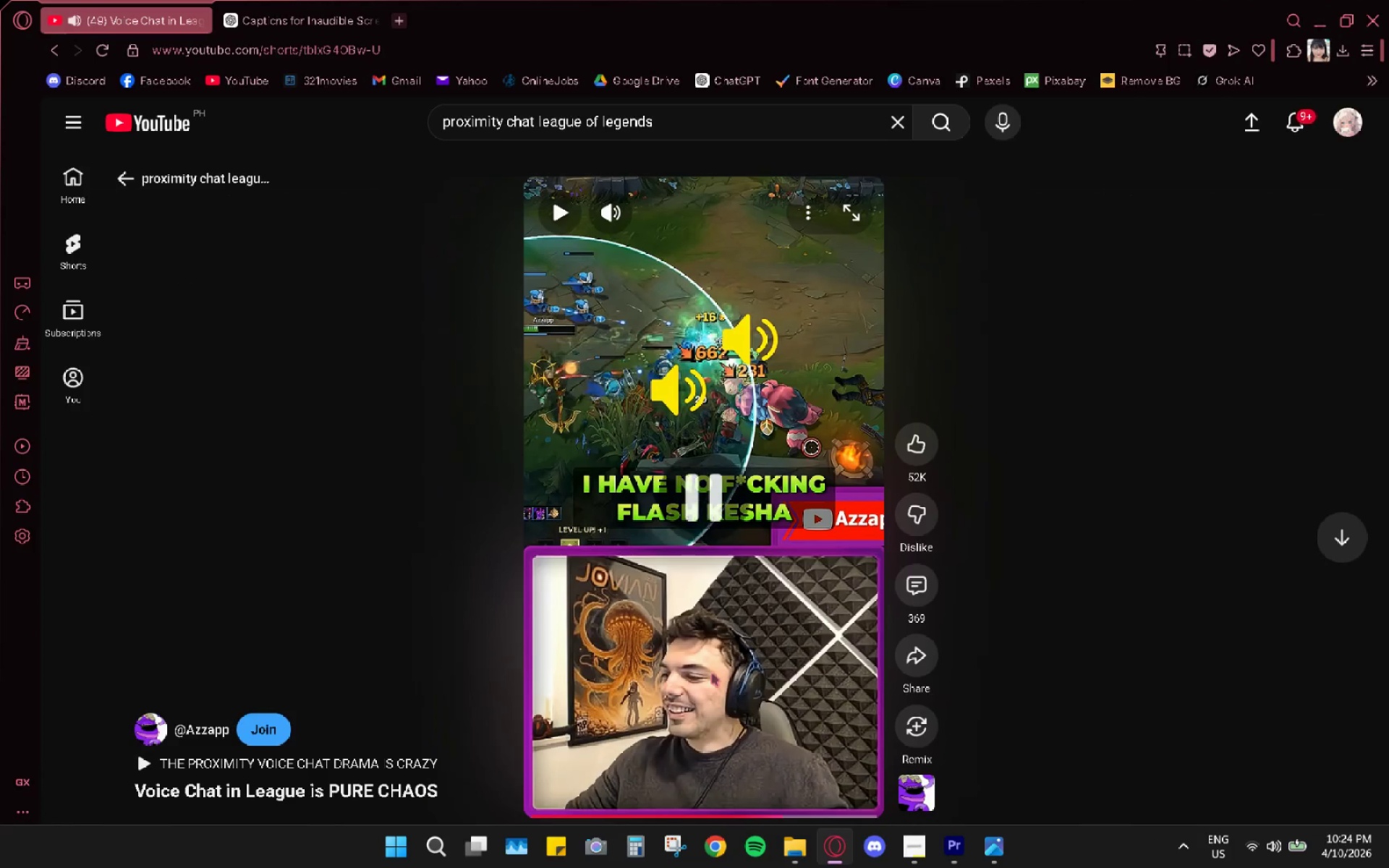 
left_click([712, 673])
 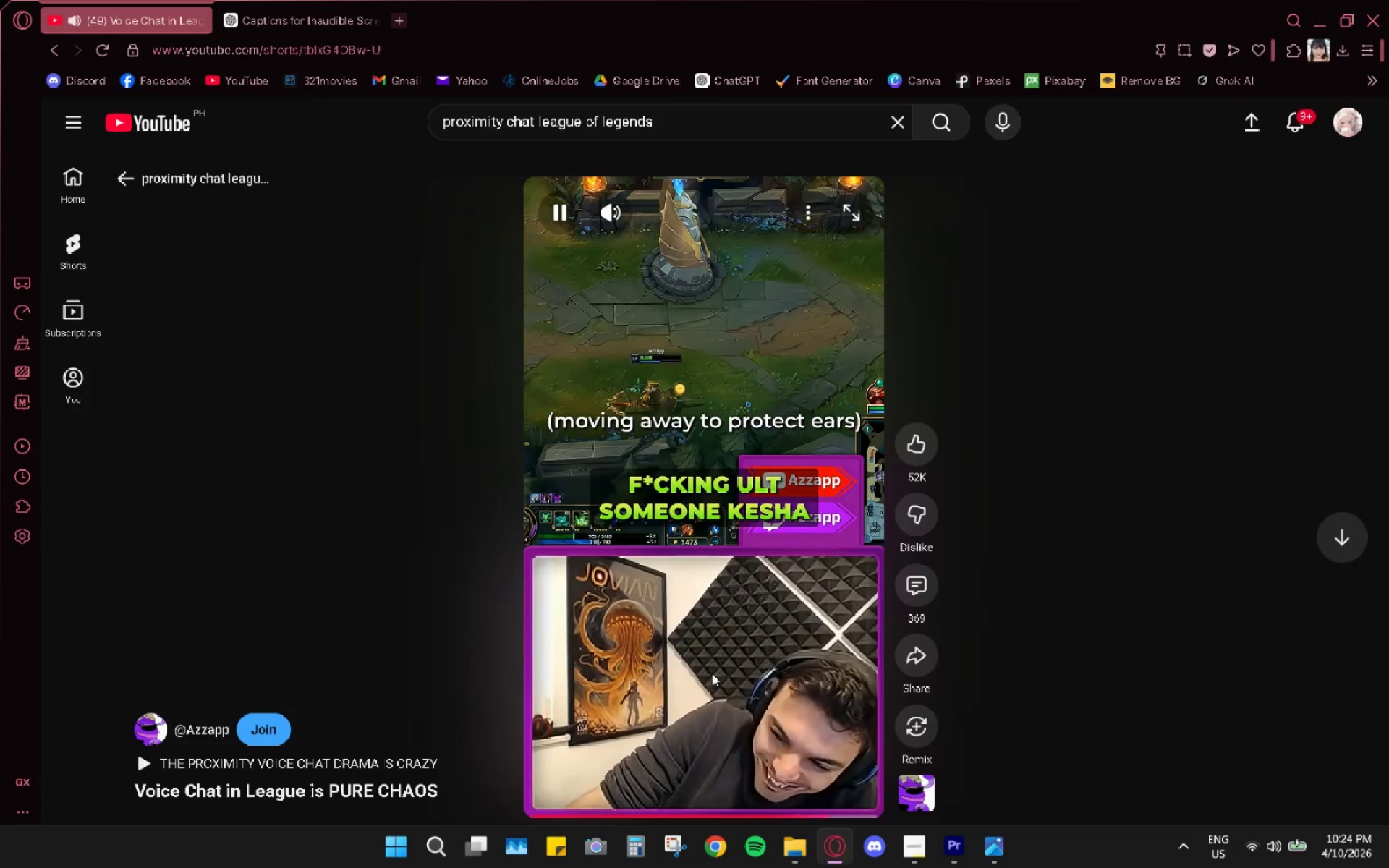 
wait(7.23)
 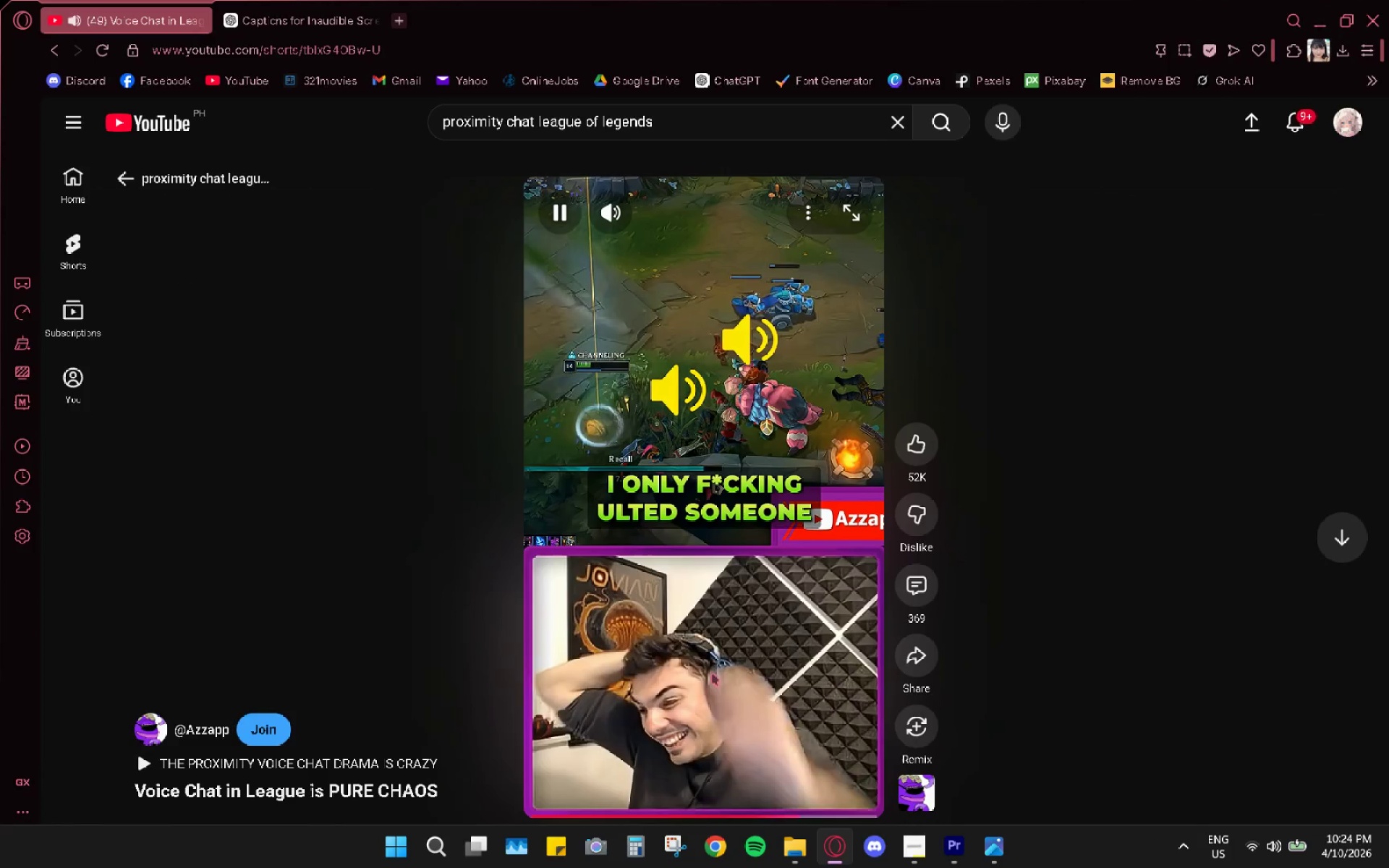 
left_click([712, 673])
 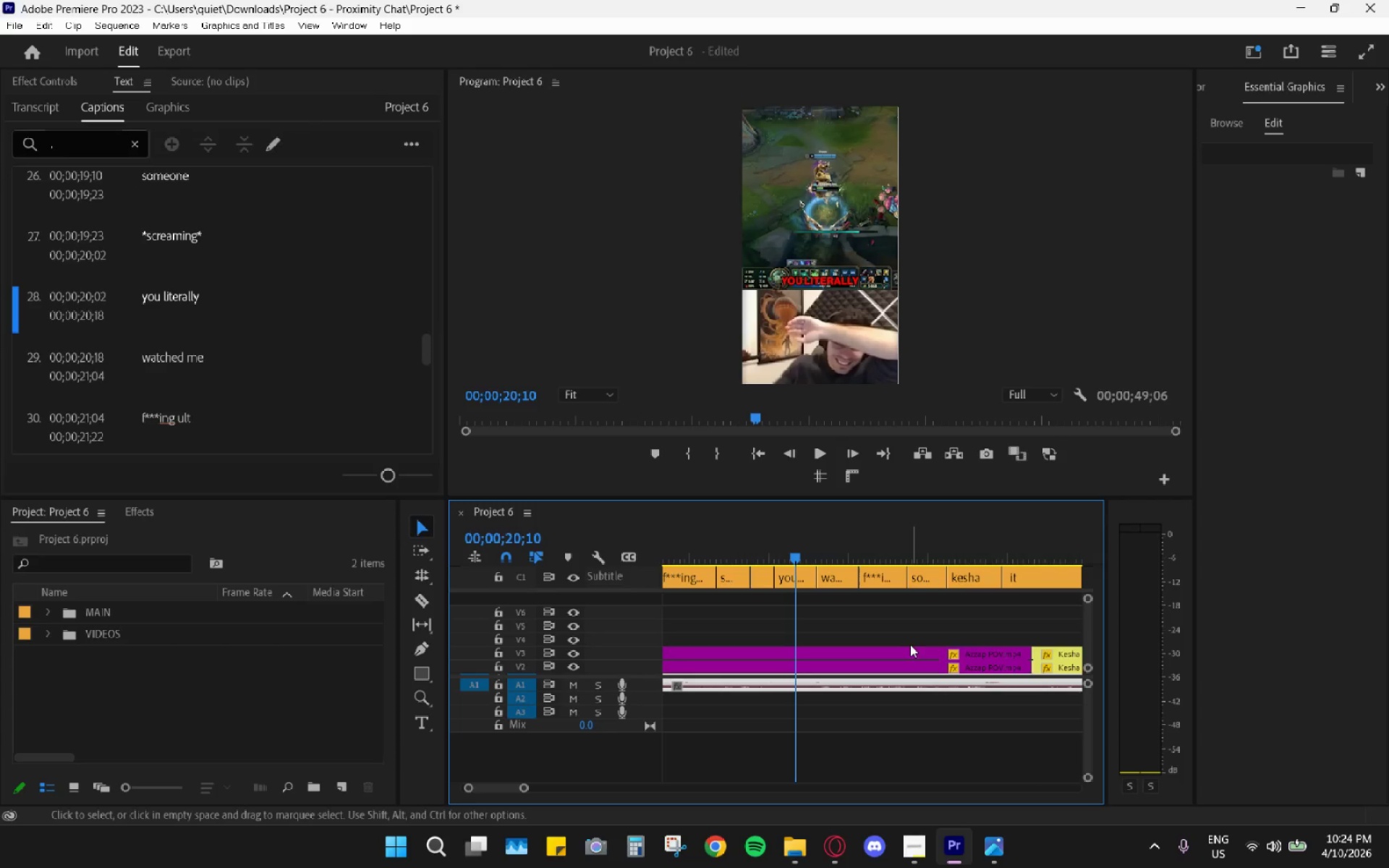 
key(Space)
 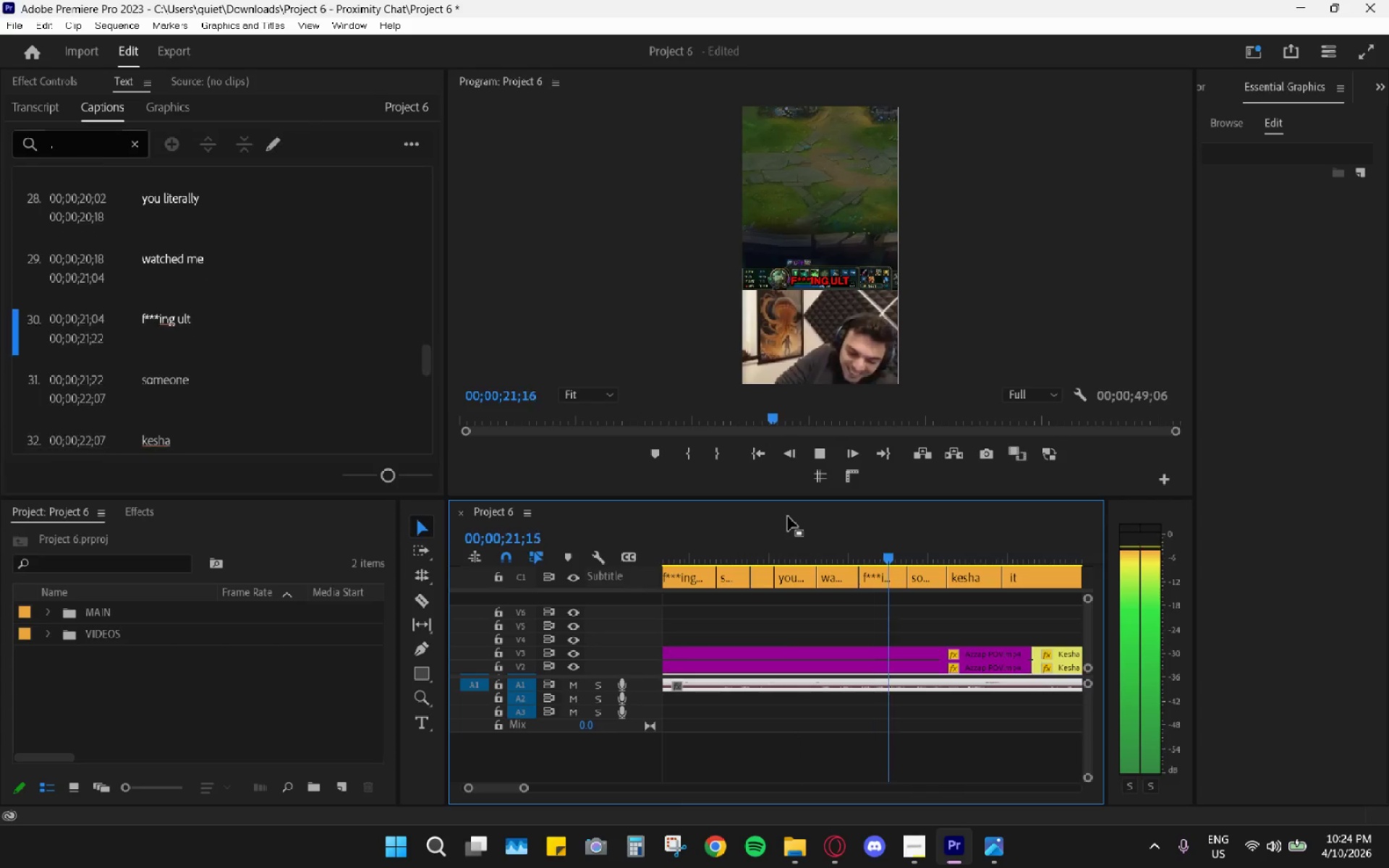 
scroll: coordinate [879, 580], scroll_direction: down, amount: 9.0
 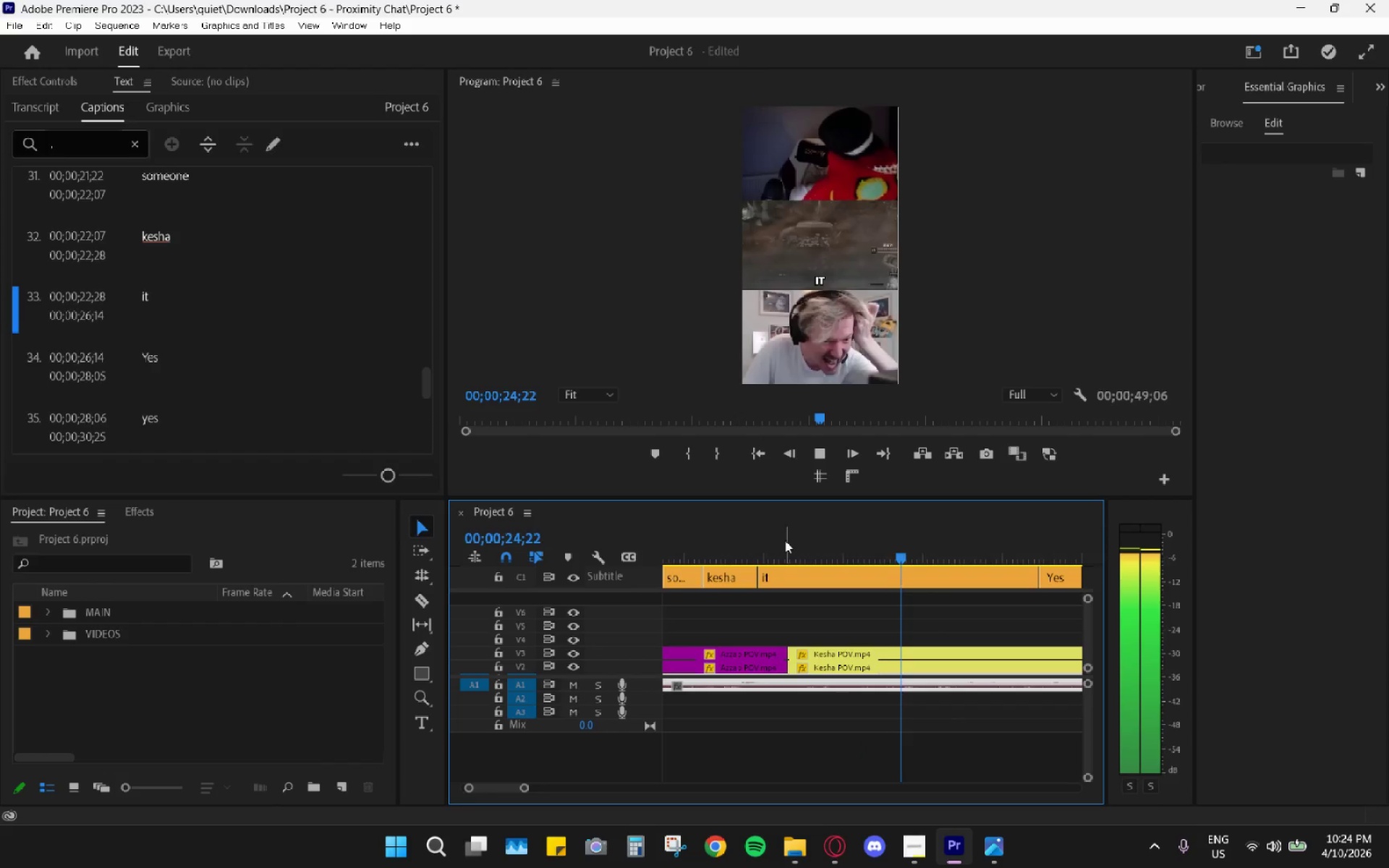 
key(Space)
 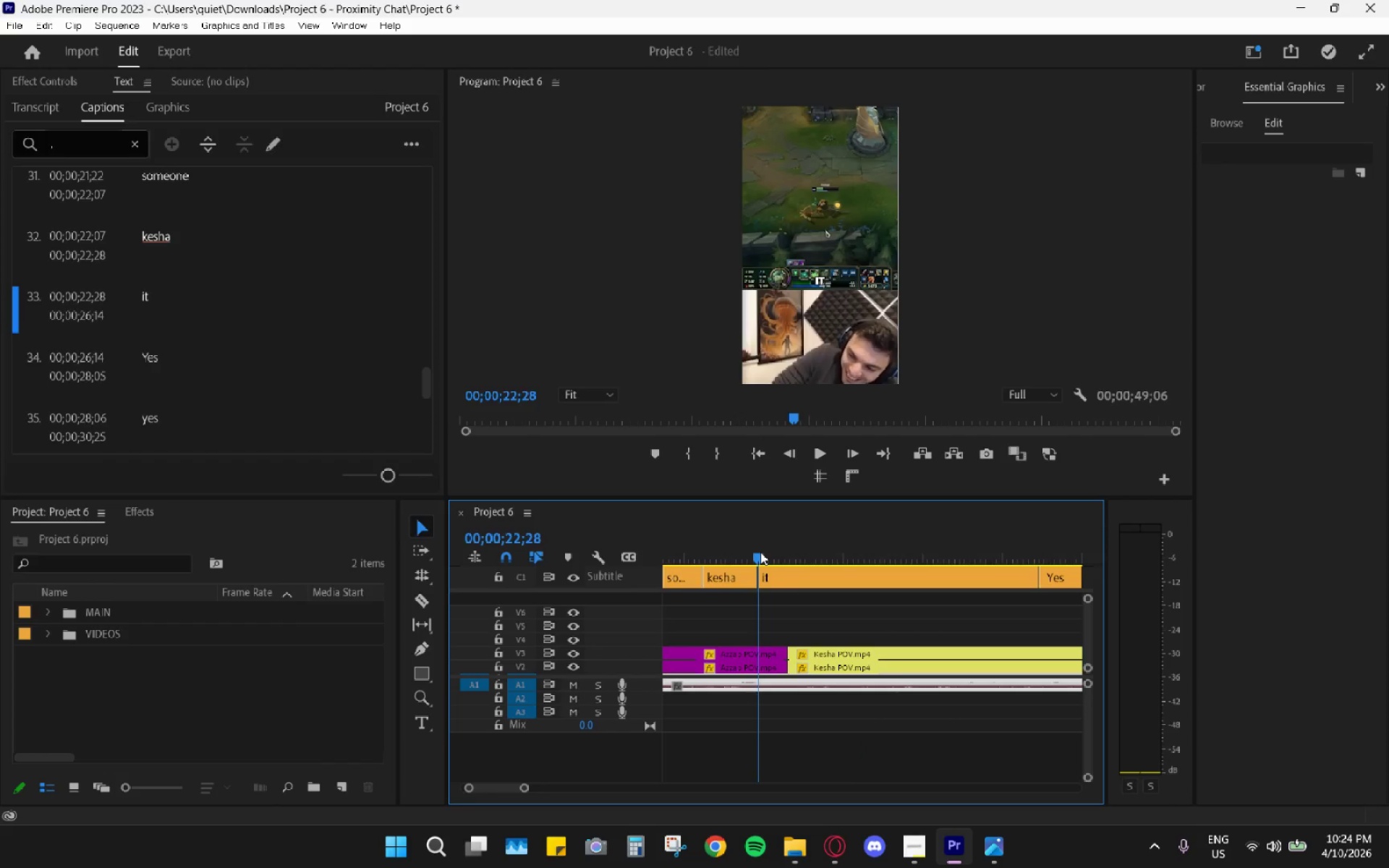 
key(Space)
 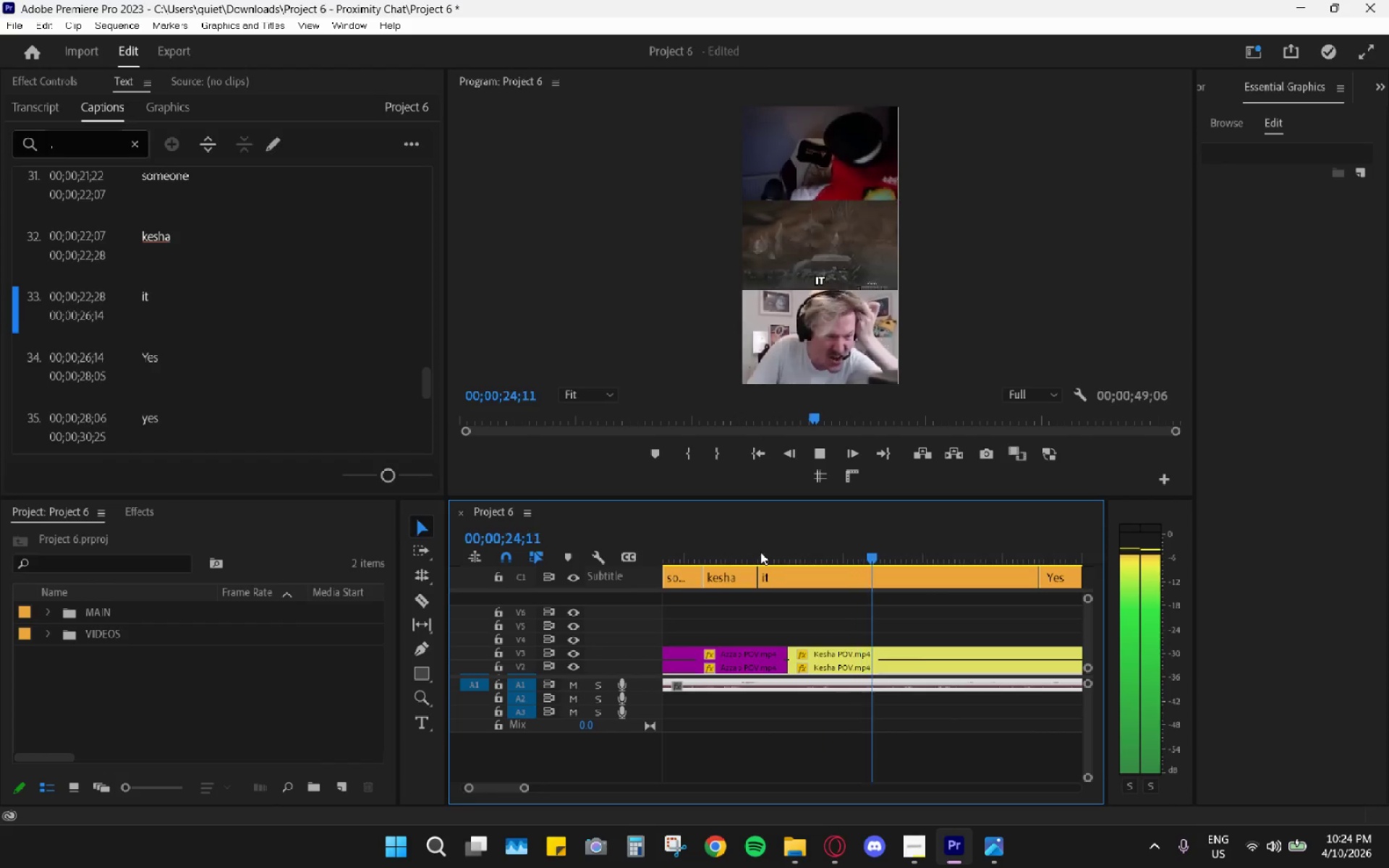 
key(Space)
 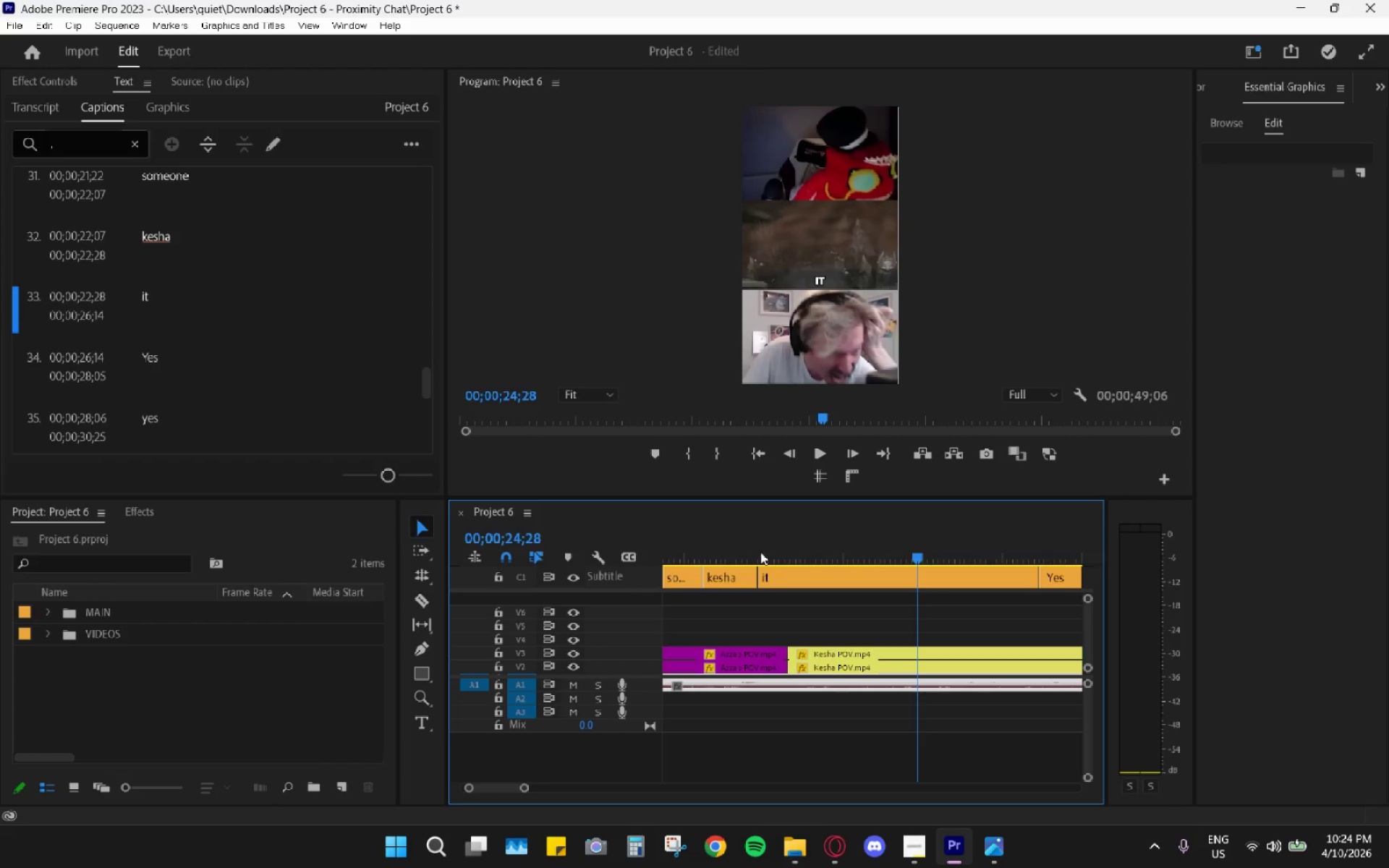 
left_click([760, 552])
 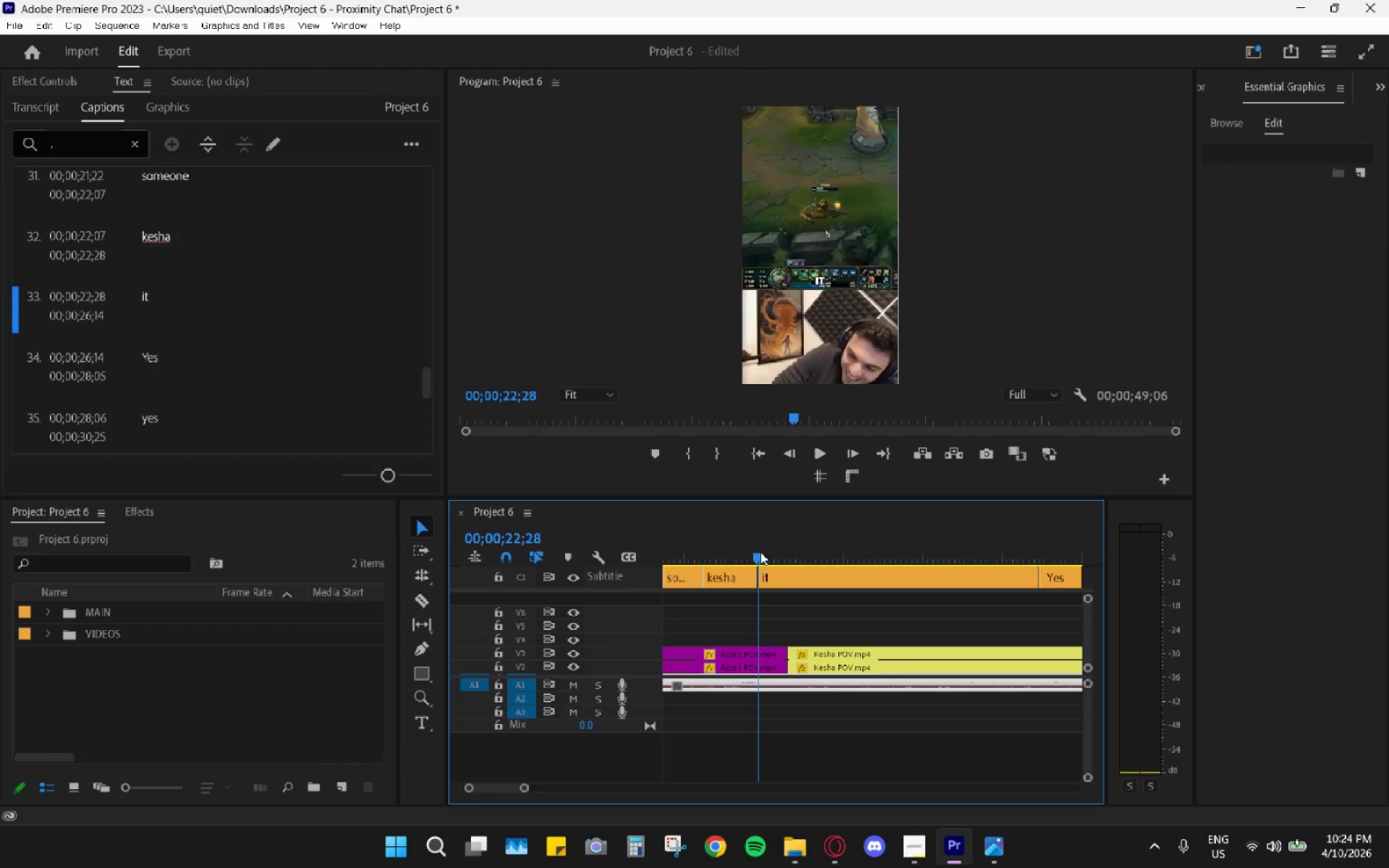 
scroll: coordinate [762, 584], scroll_direction: up, amount: 4.0
 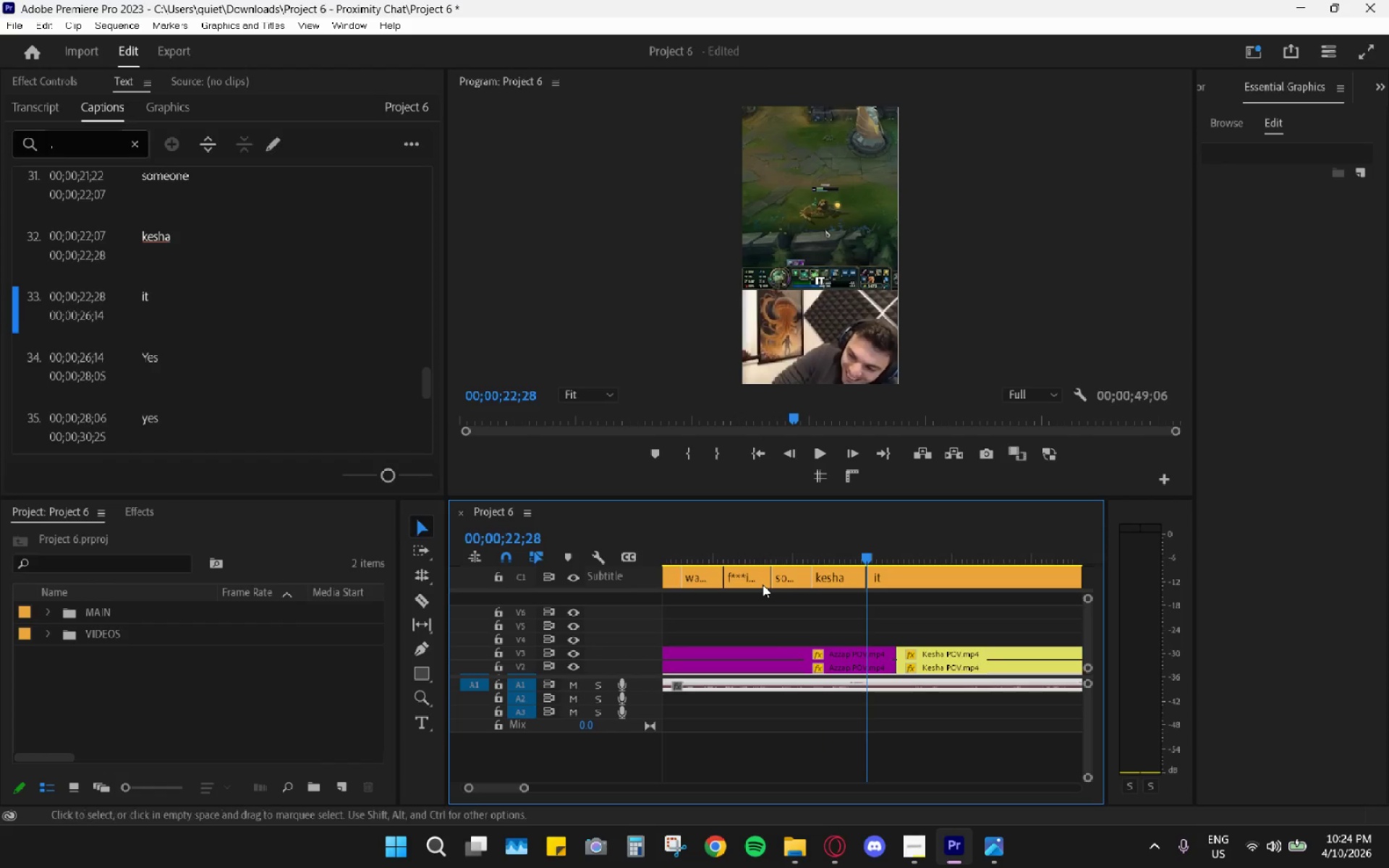 
scroll: coordinate [763, 583], scroll_direction: down, amount: 6.0
 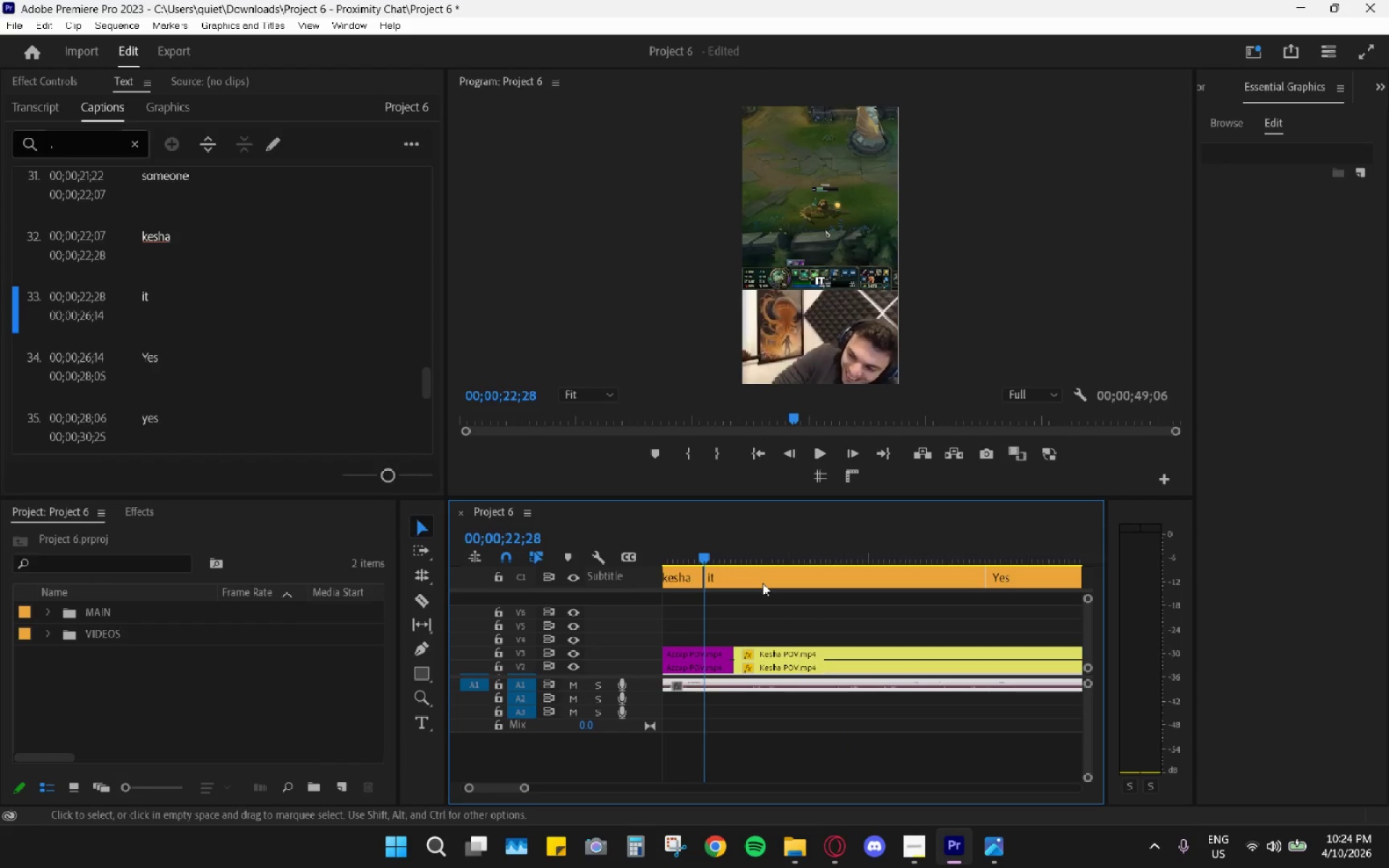 
scroll: coordinate [763, 583], scroll_direction: up, amount: 3.0
 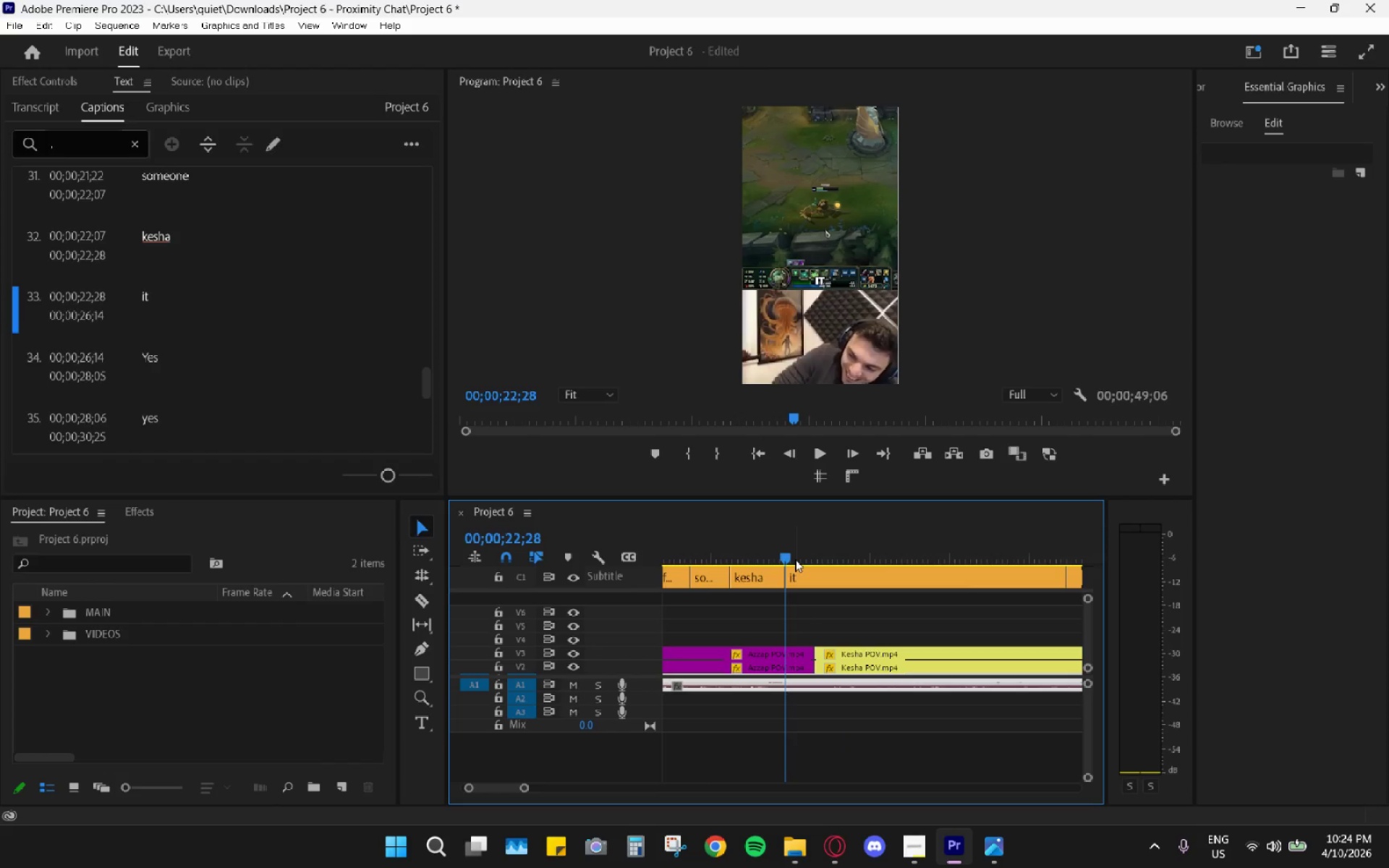 
left_click([786, 556])
 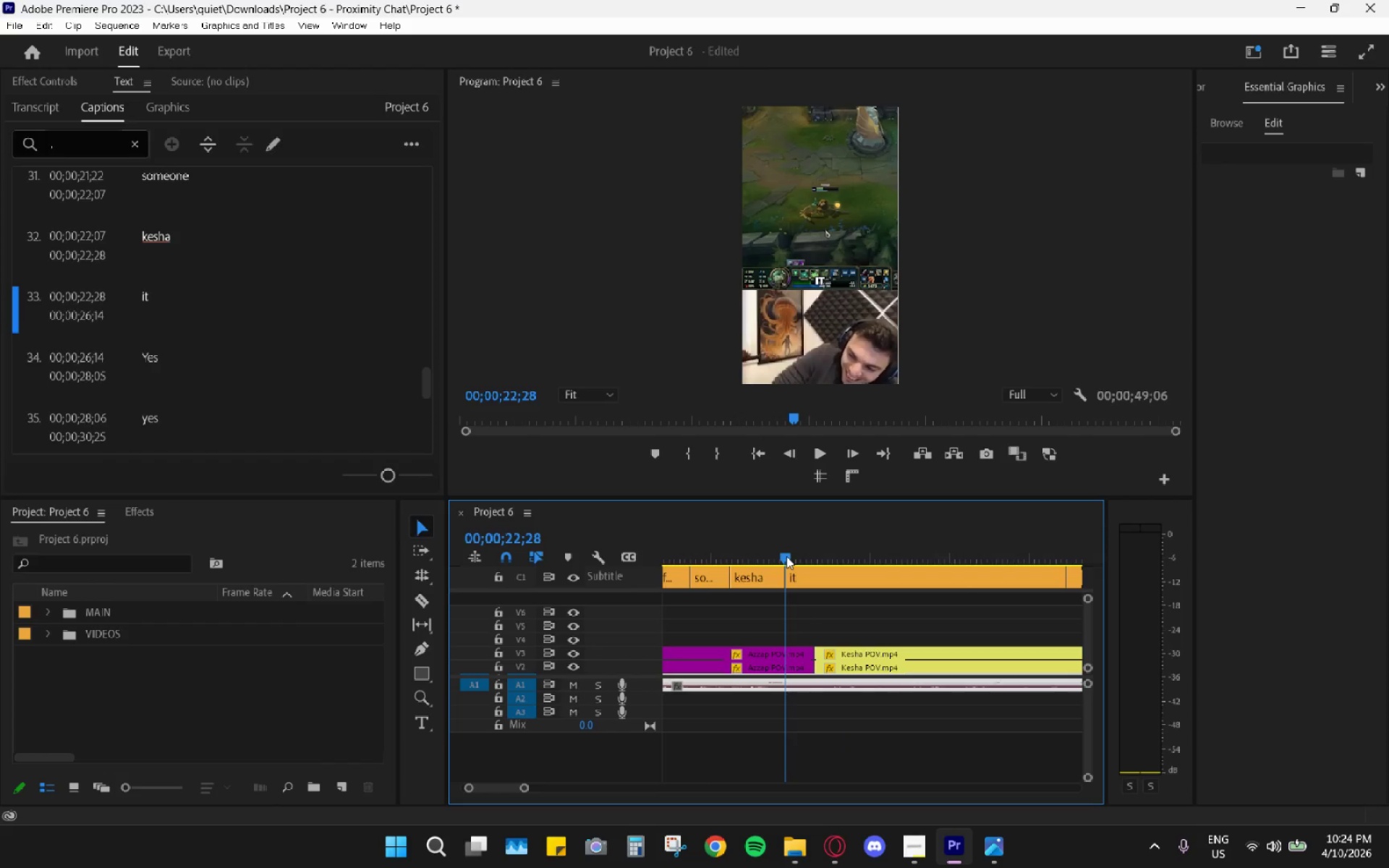 
key(Space)
 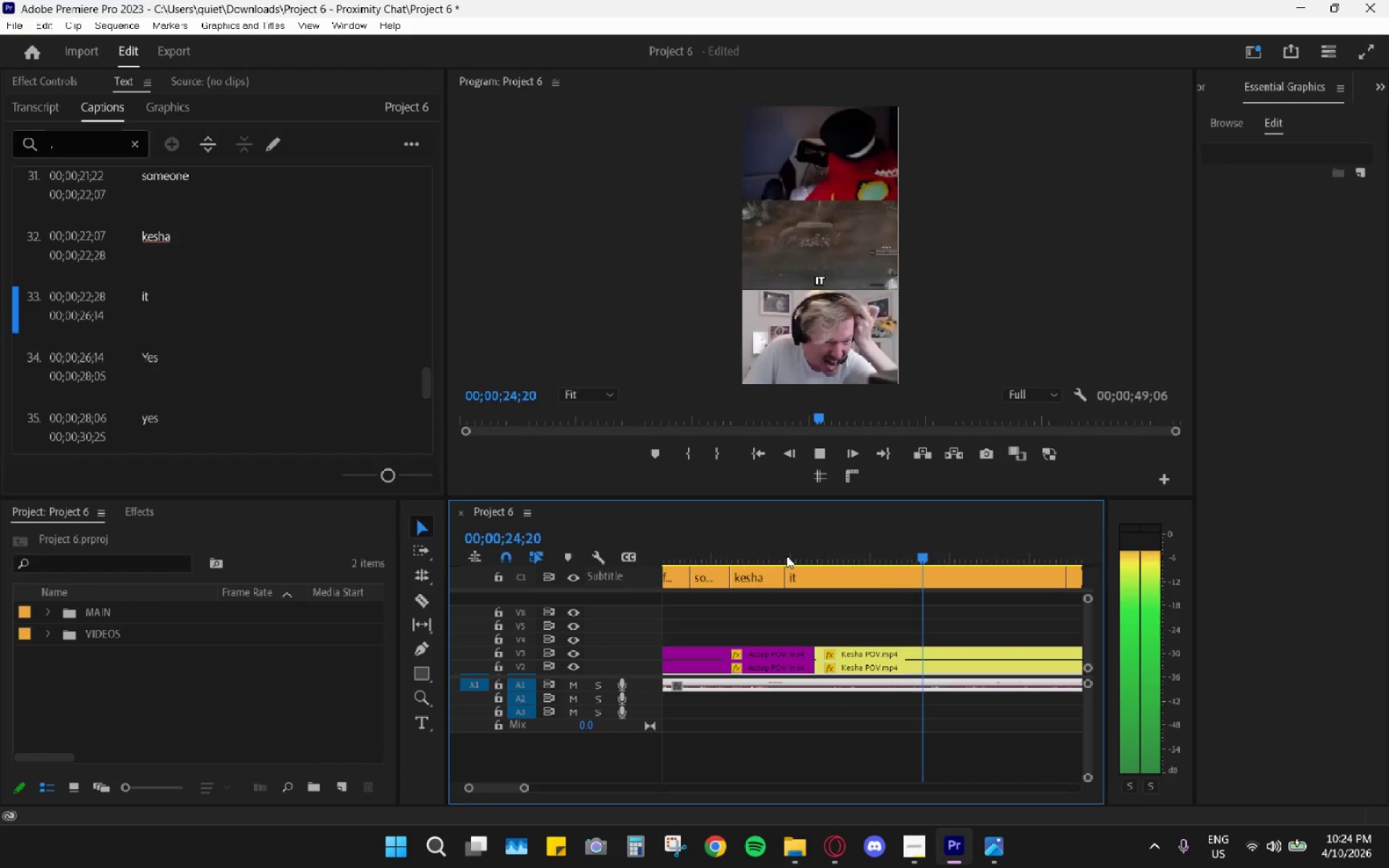 
key(Space)
 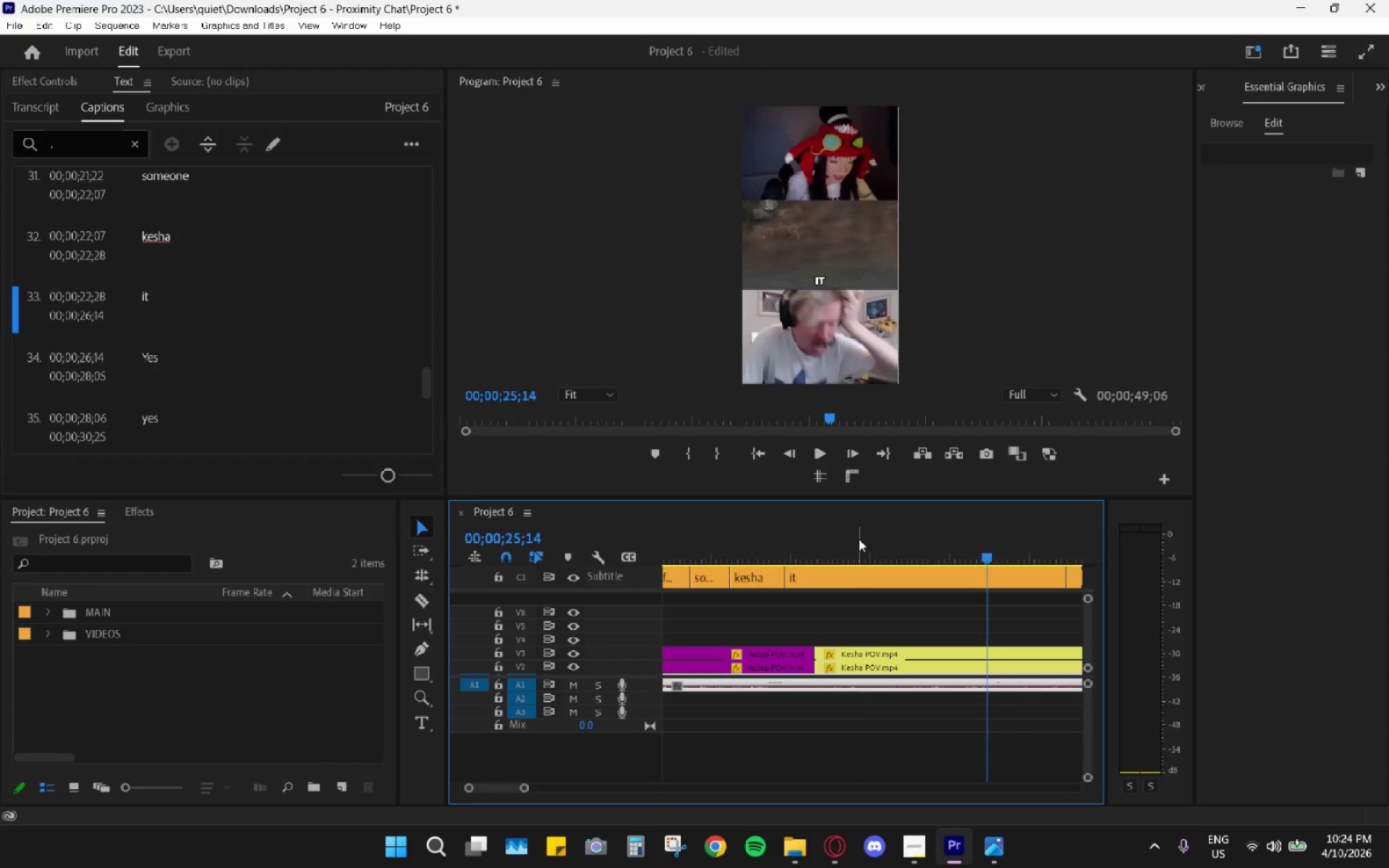 
left_click_drag(start_coordinate=[859, 538], to_coordinate=[786, 557])
 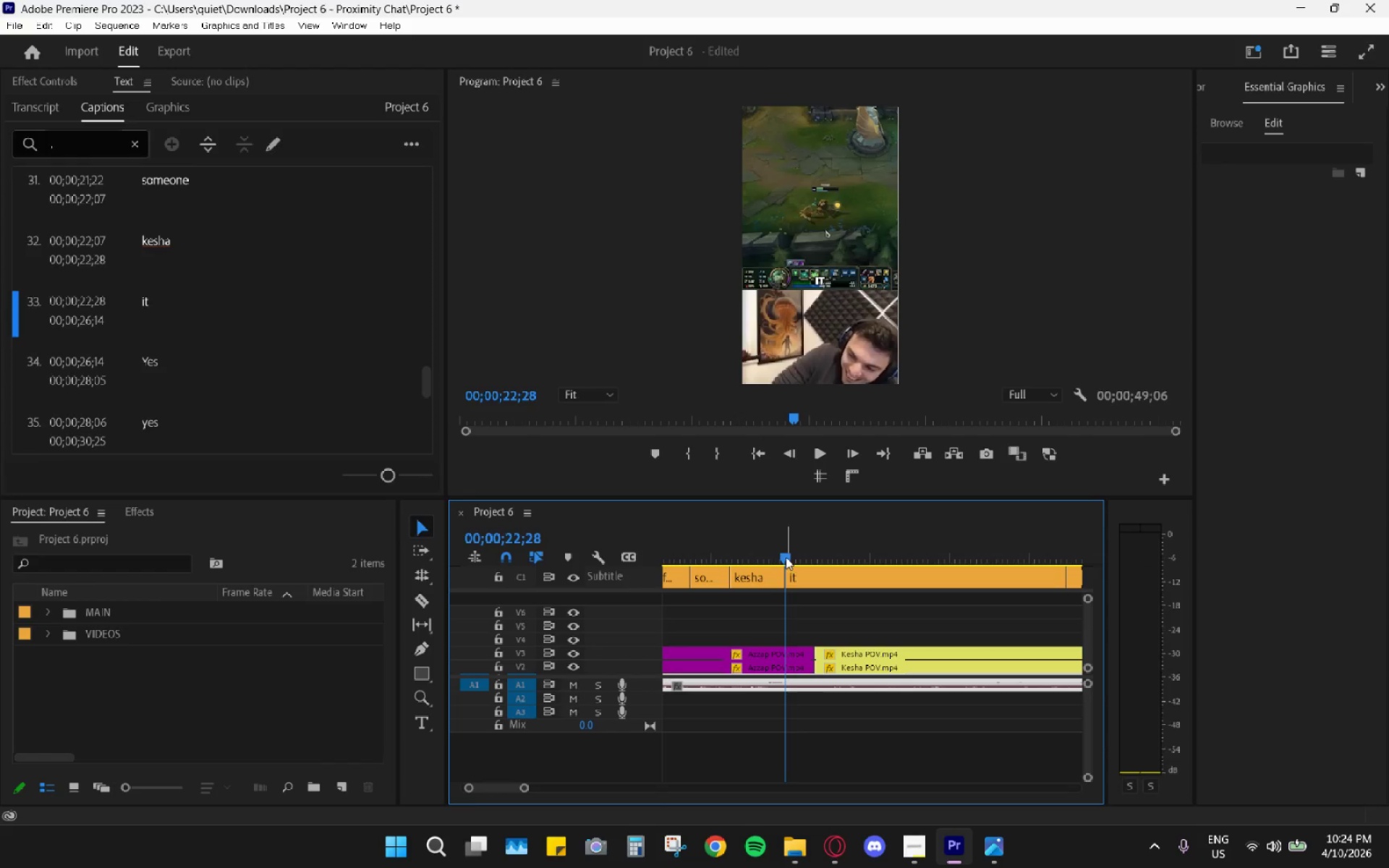 
key(Space)
 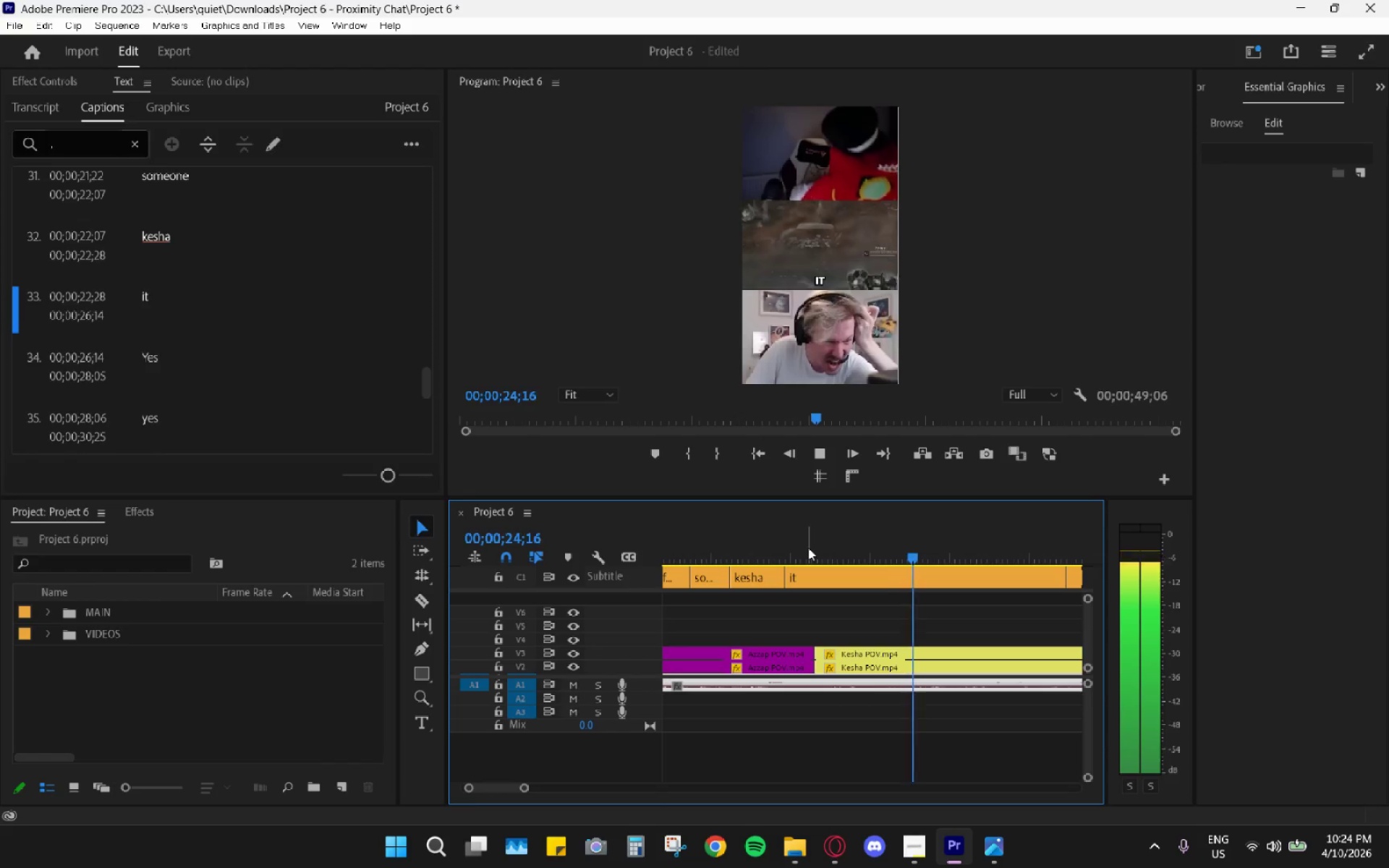 
key(Space)
 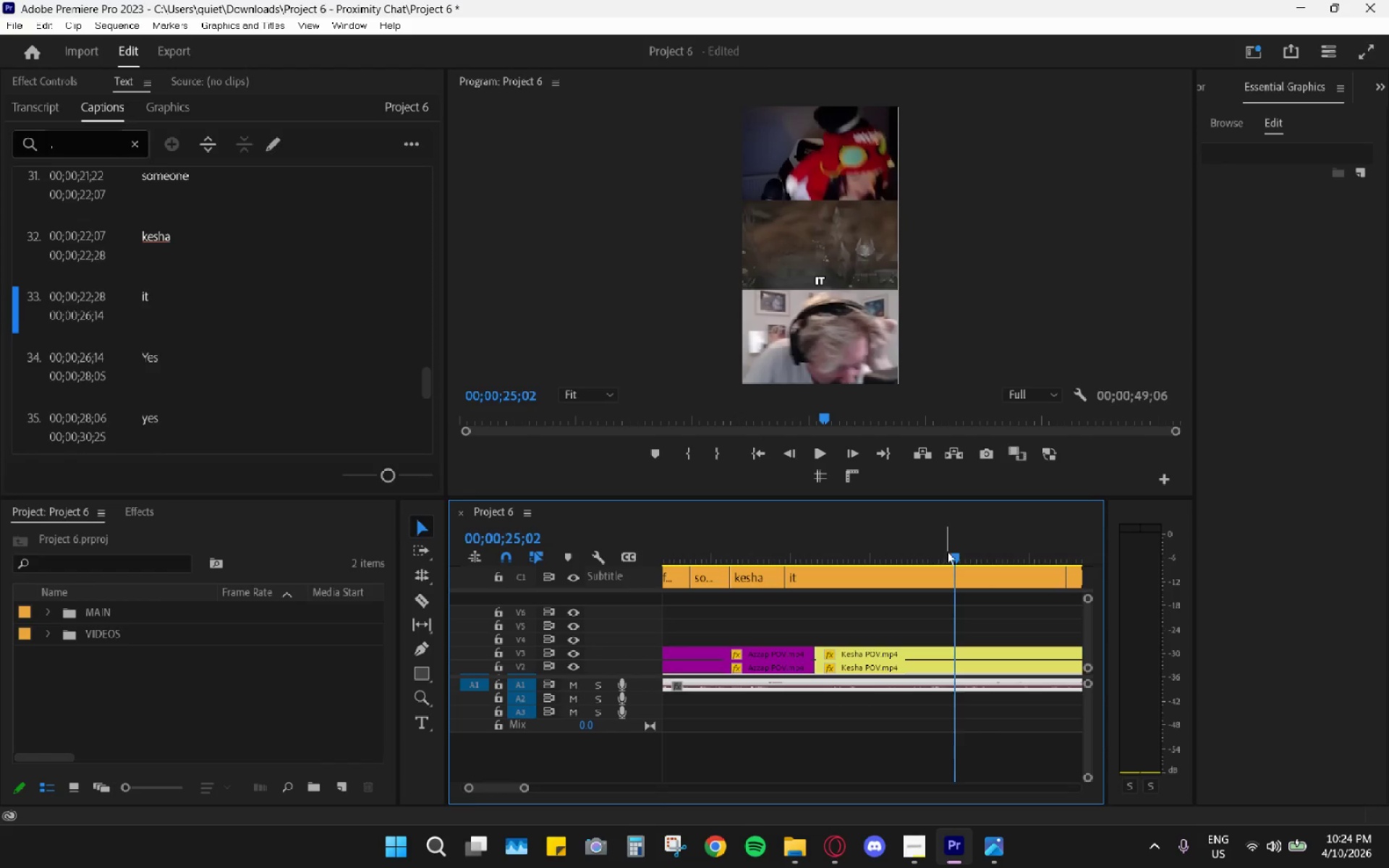 
left_click_drag(start_coordinate=[955, 551], to_coordinate=[919, 544])
 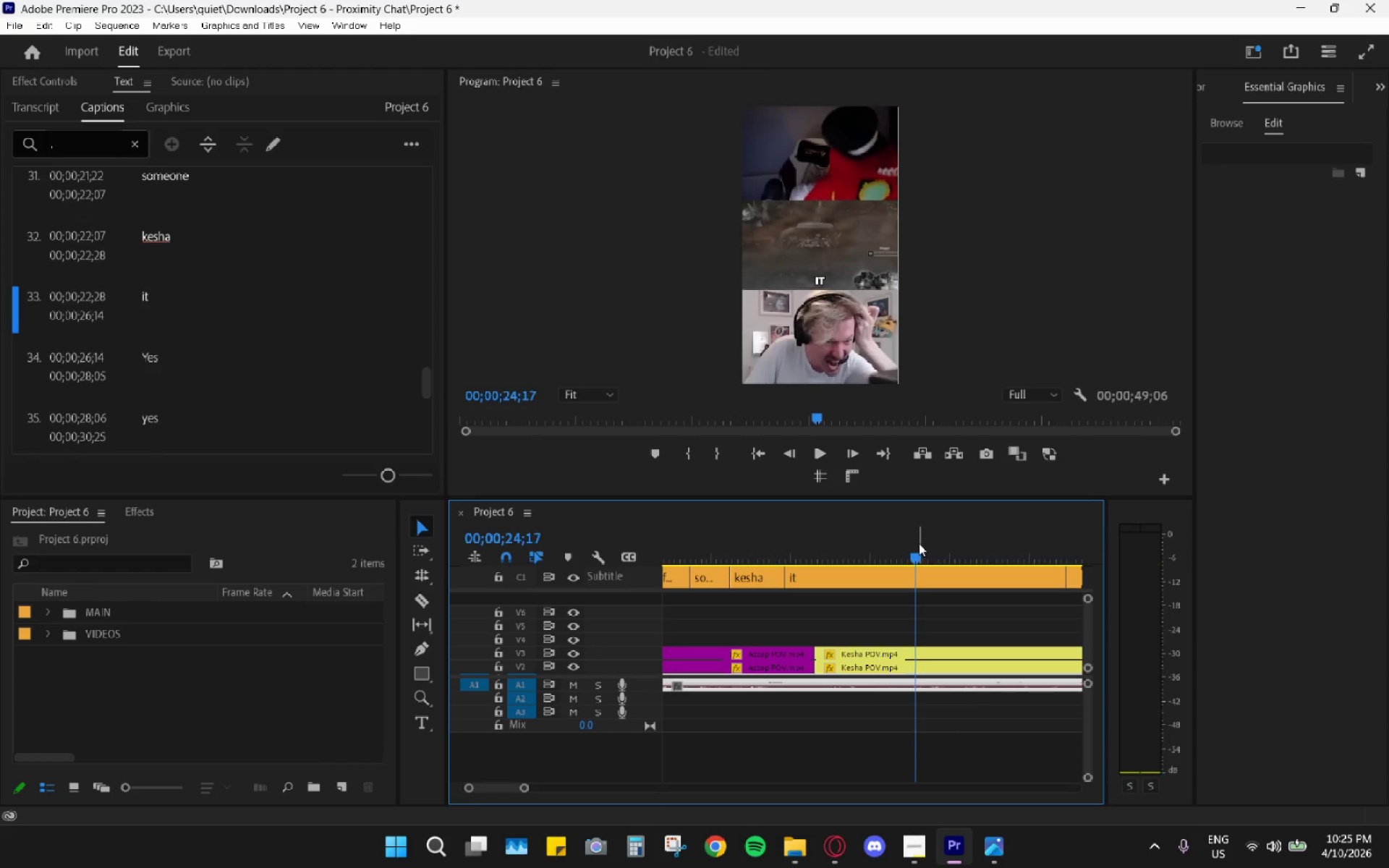 
key(Space)
 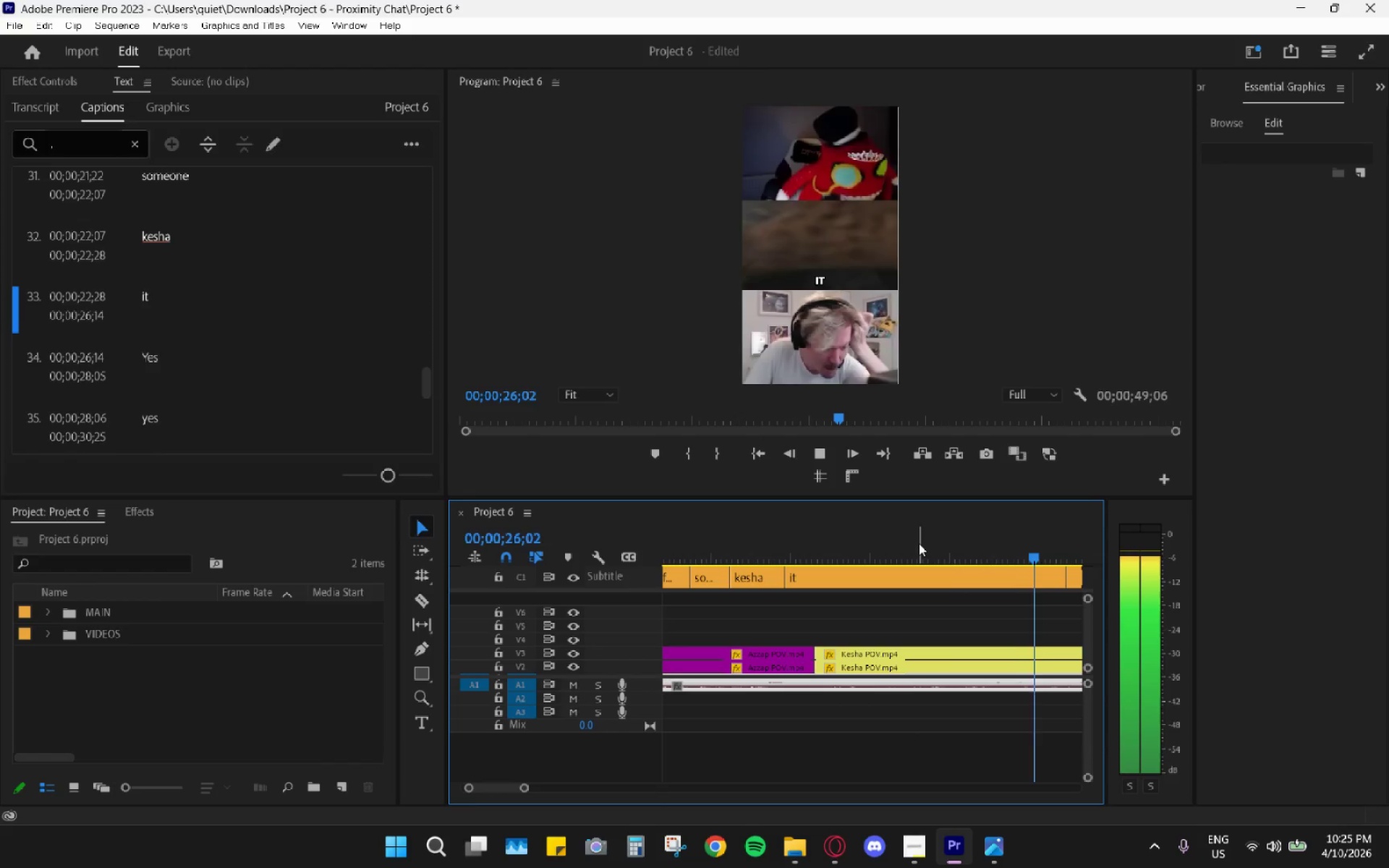 
left_click_drag(start_coordinate=[918, 543], to_coordinate=[760, 561])
 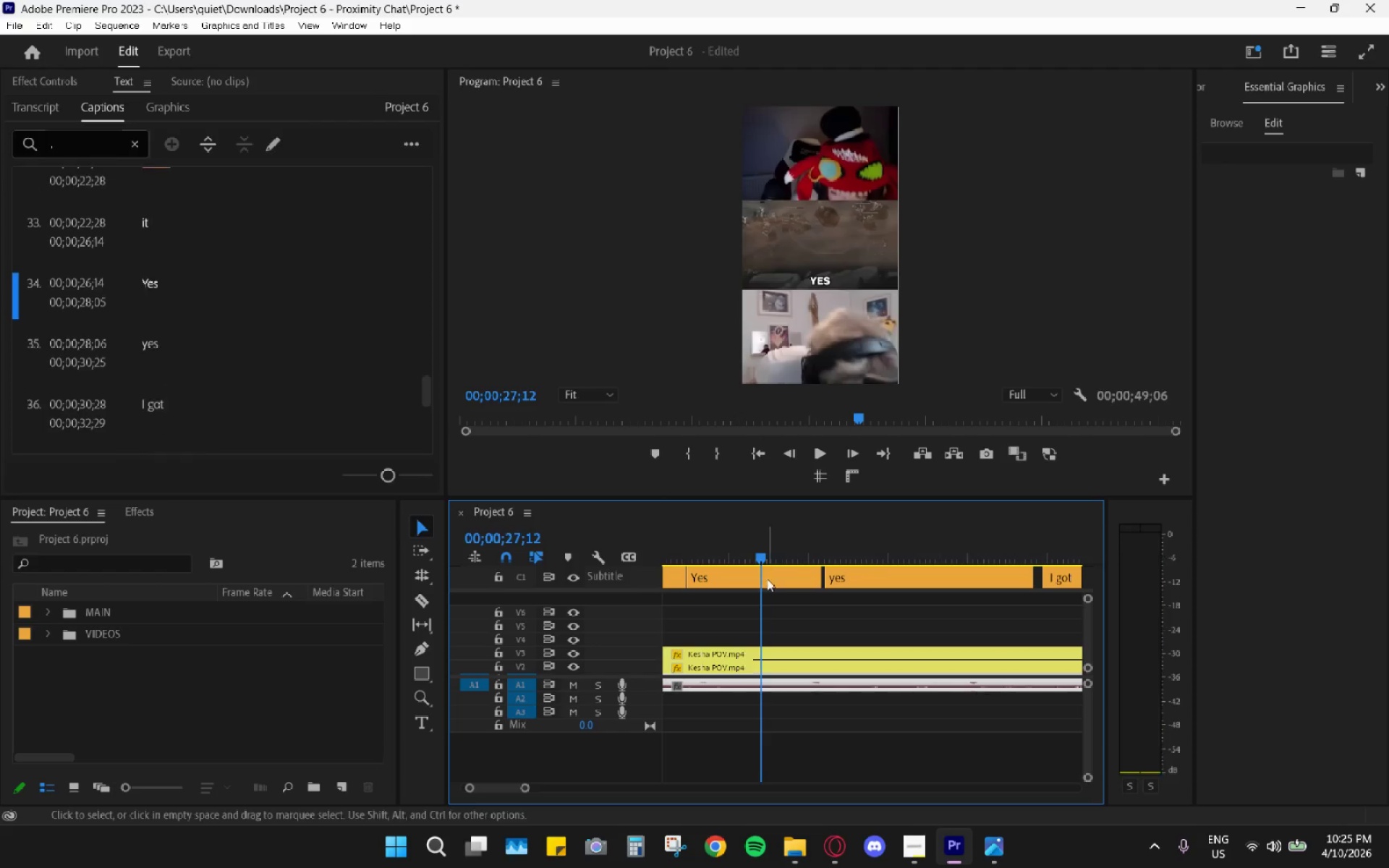 
hold_key(key=AltLeft, duration=1.08)
scroll: coordinate [767, 585], scroll_direction: down, amount: 9.0
 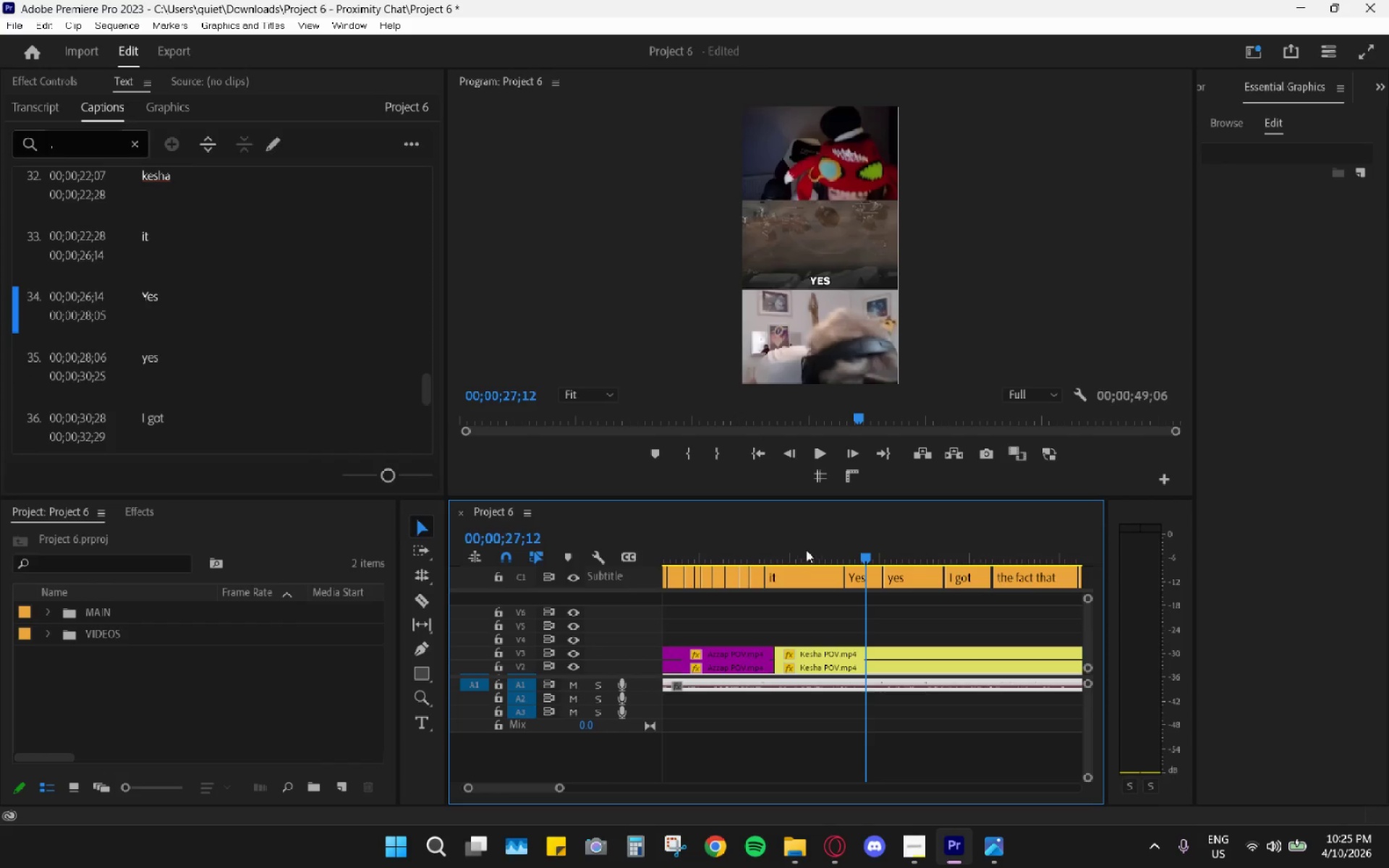 
left_click_drag(start_coordinate=[806, 550], to_coordinate=[789, 545])
 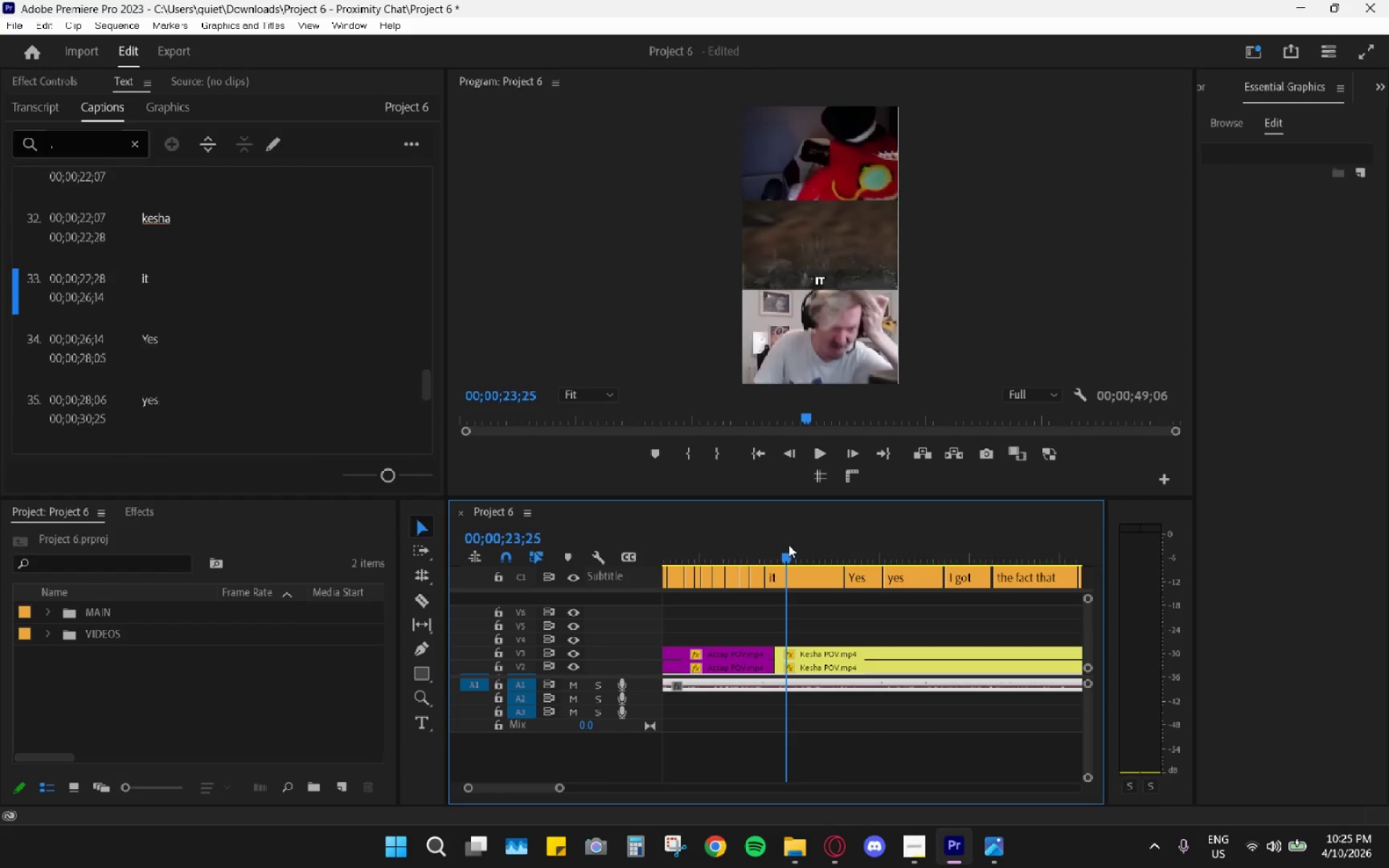 
key(Space)
 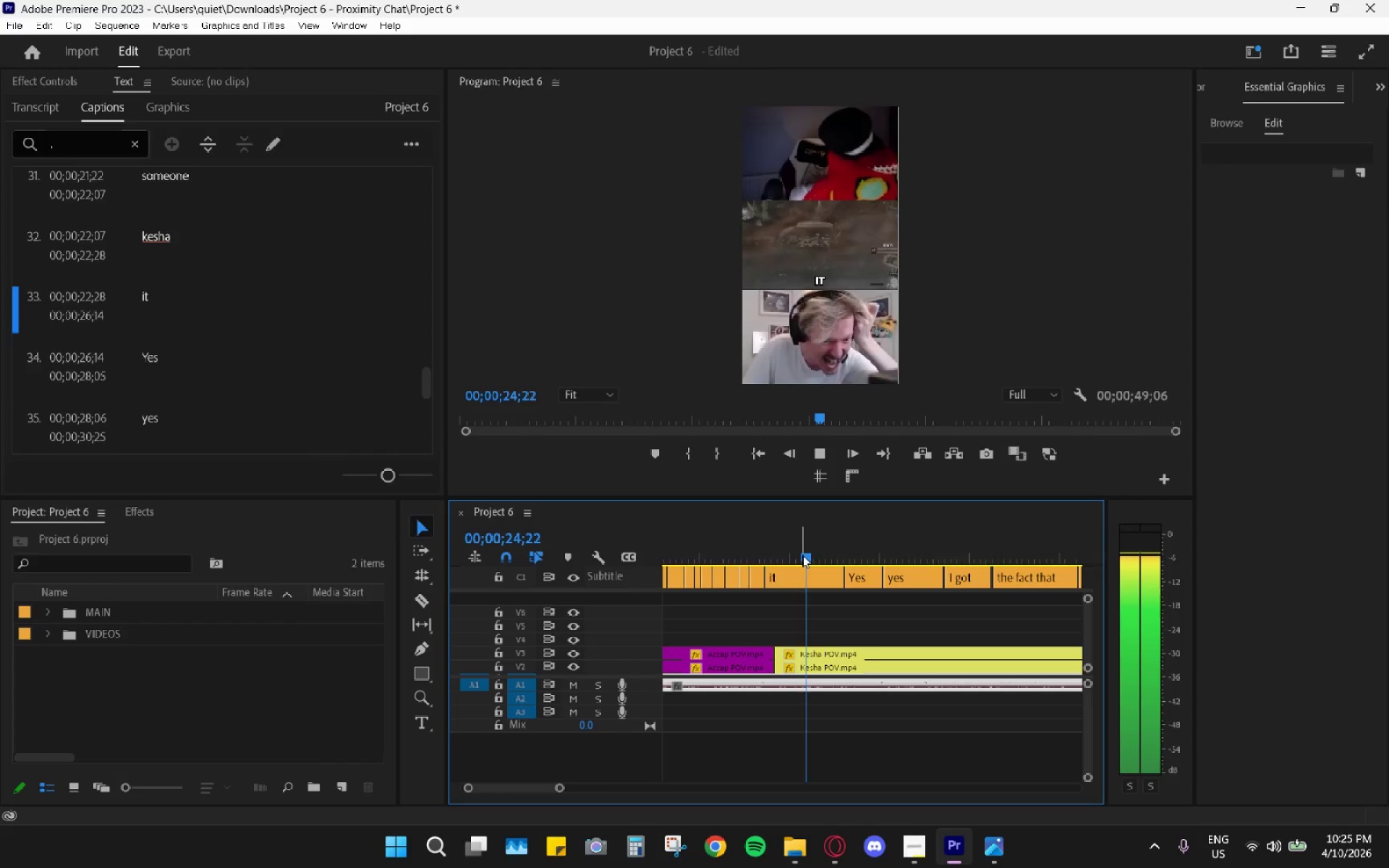 
key(Space)
 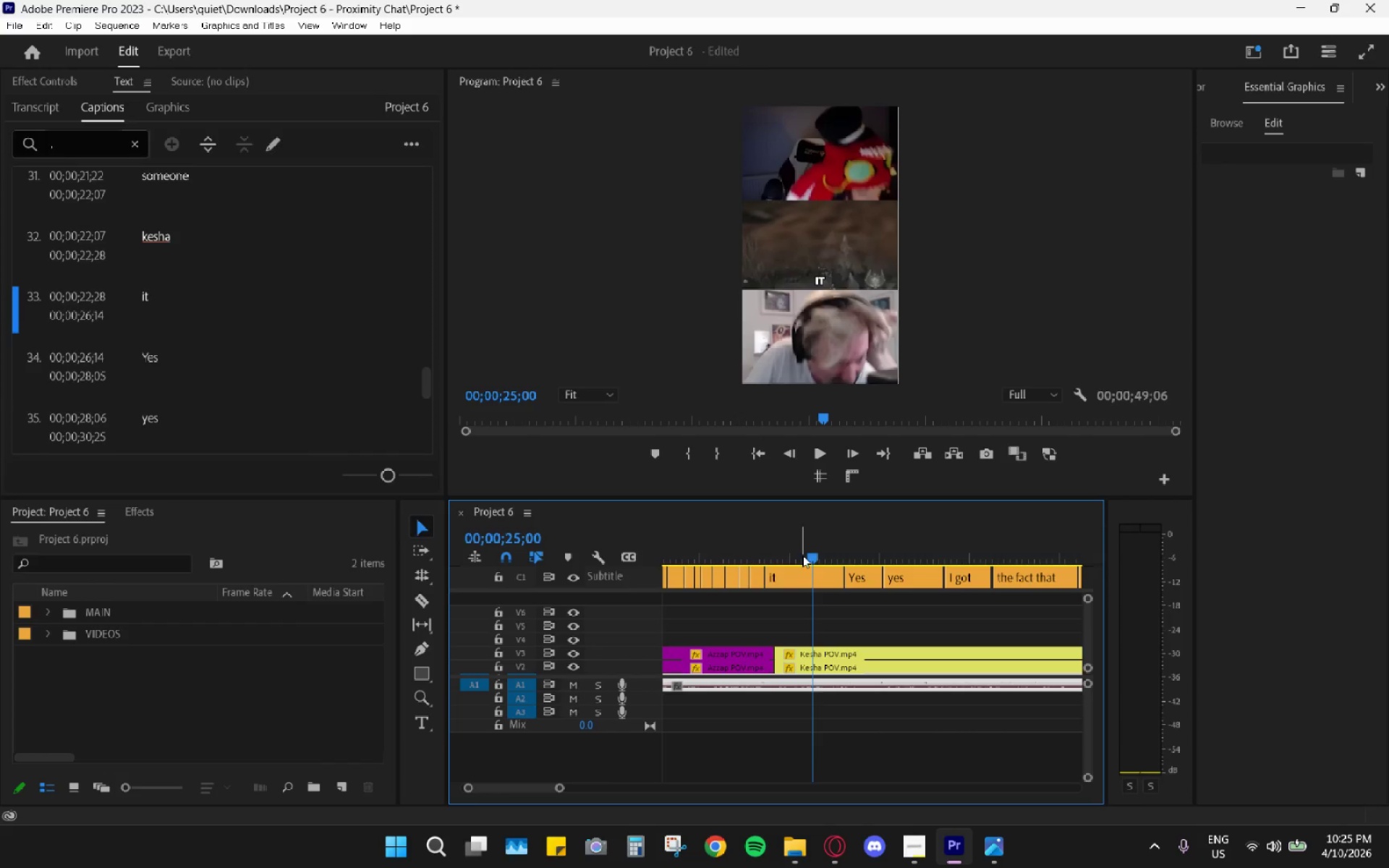 
hold_key(key=AltLeft, duration=0.62)
 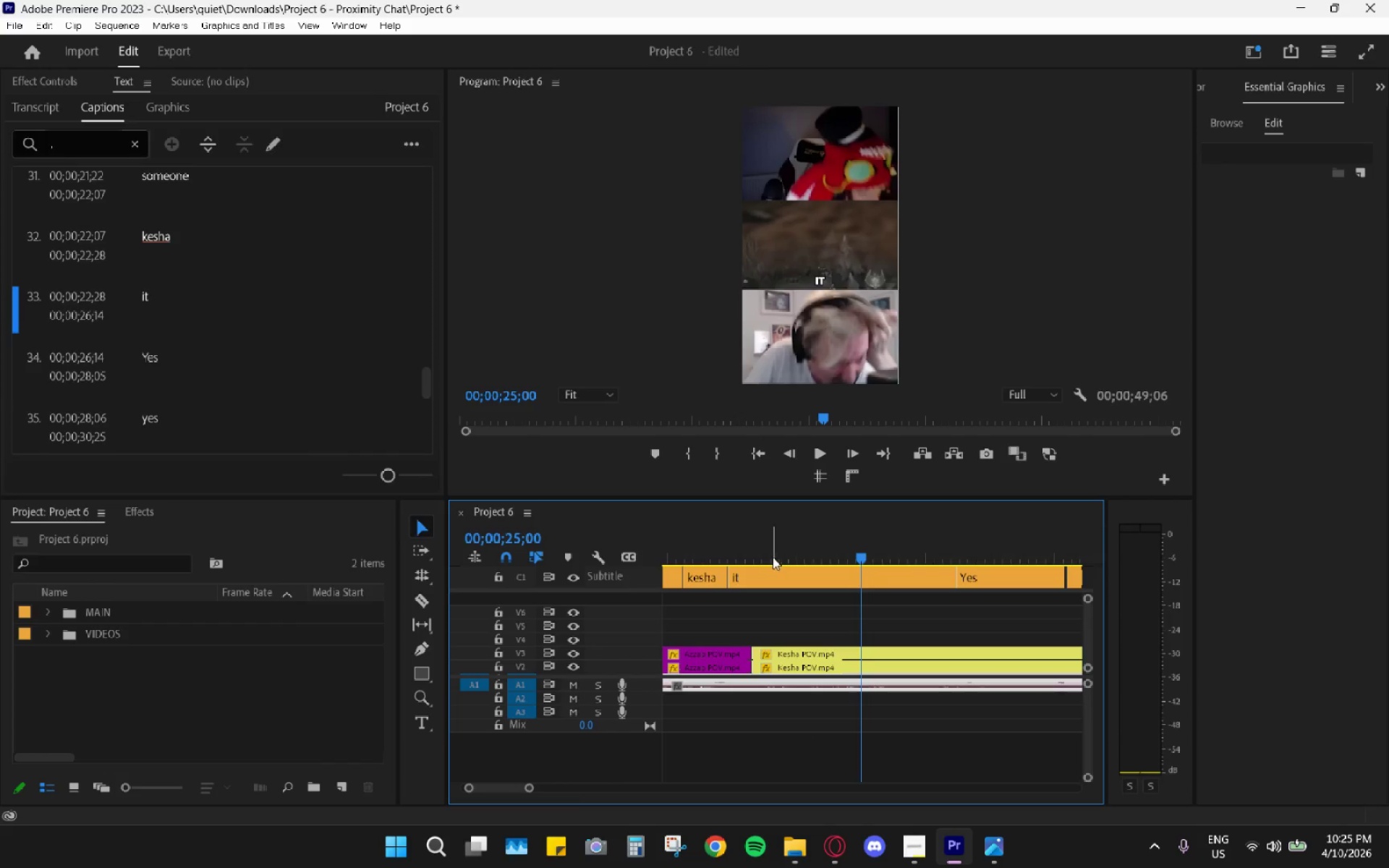 
left_click_drag(start_coordinate=[807, 557], to_coordinate=[771, 556])
 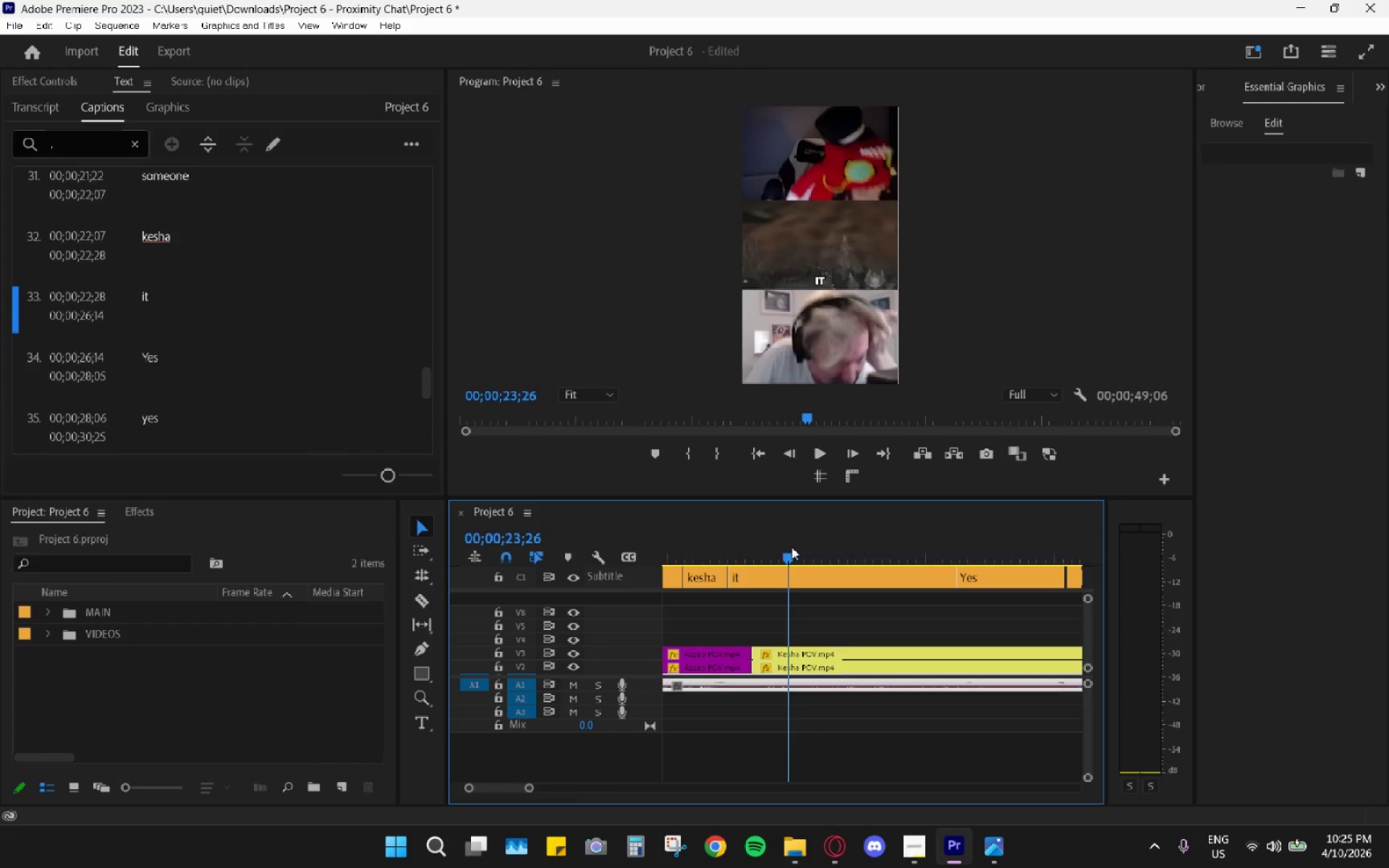 
scroll: coordinate [786, 600], scroll_direction: up, amount: 10.0
 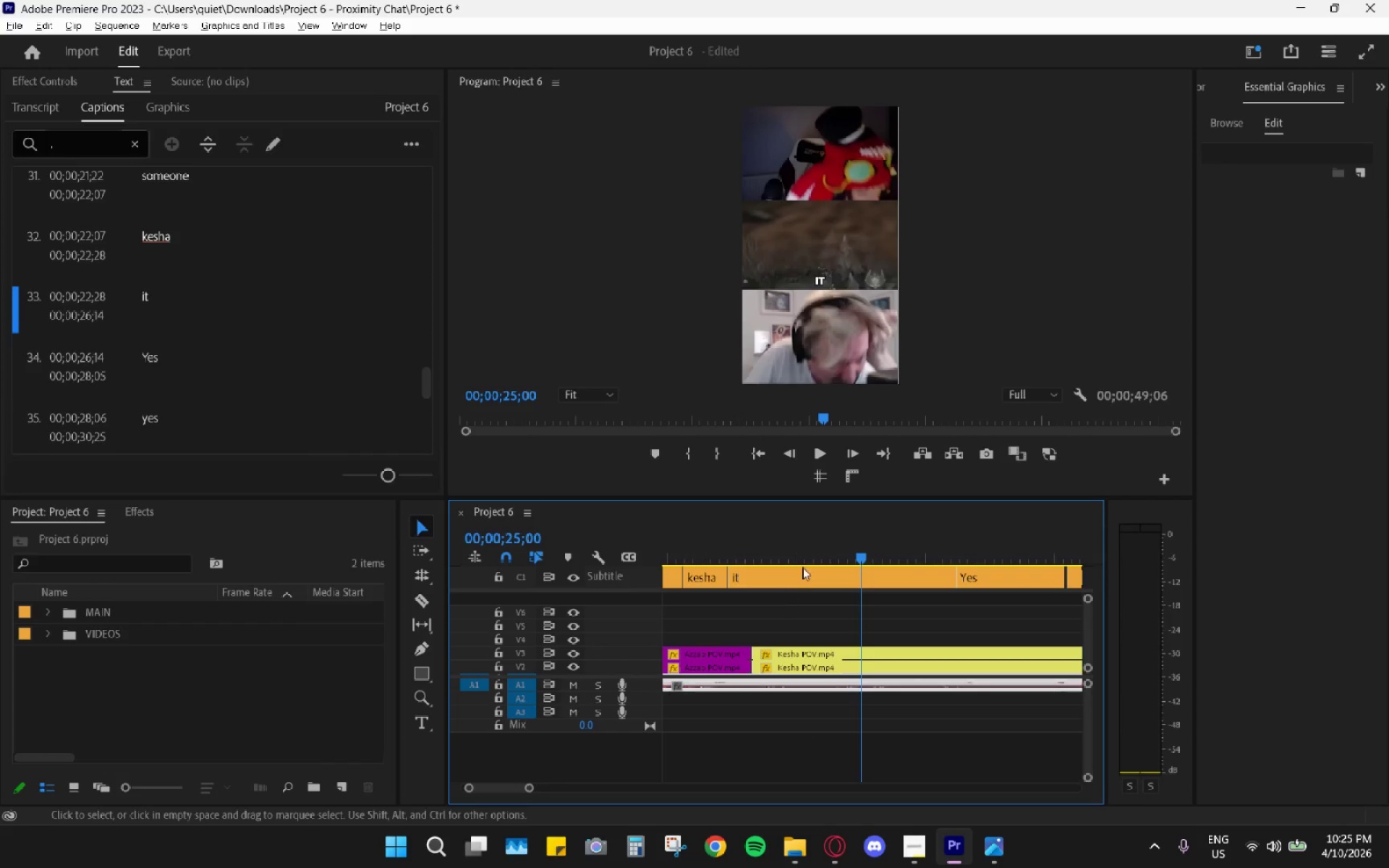 
key(Space)
 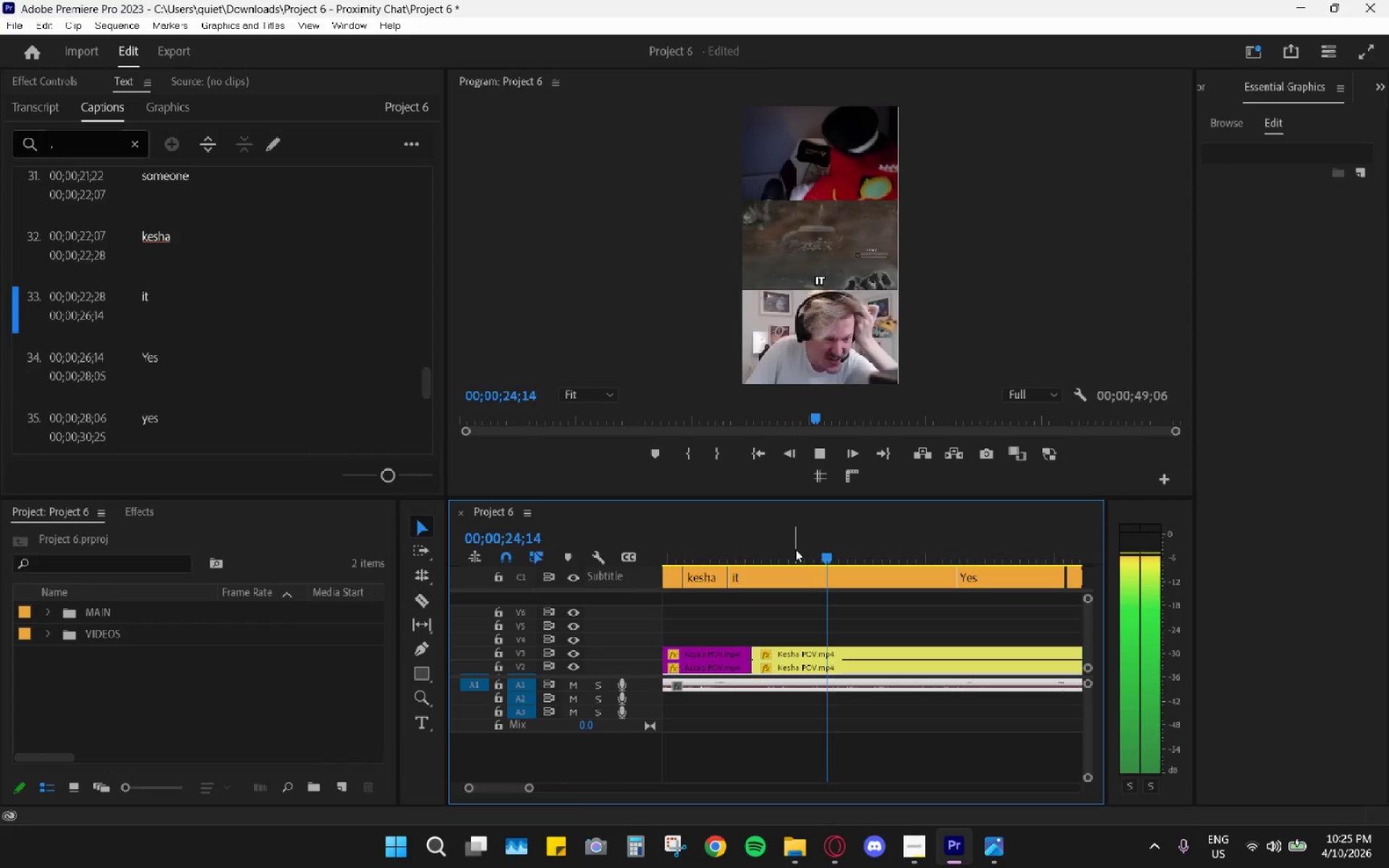 
key(Space)
 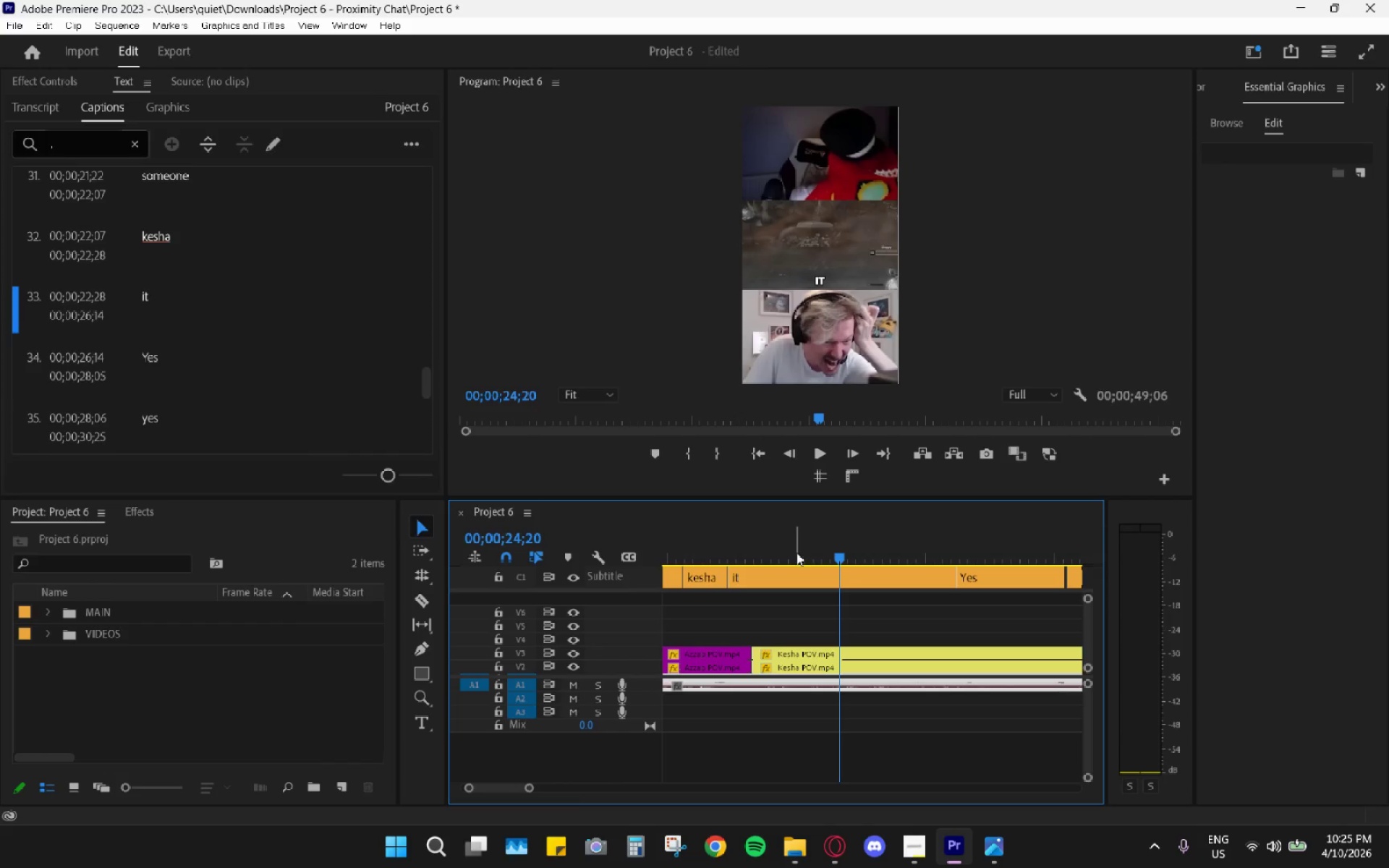 
left_click_drag(start_coordinate=[797, 553], to_coordinate=[733, 567])
 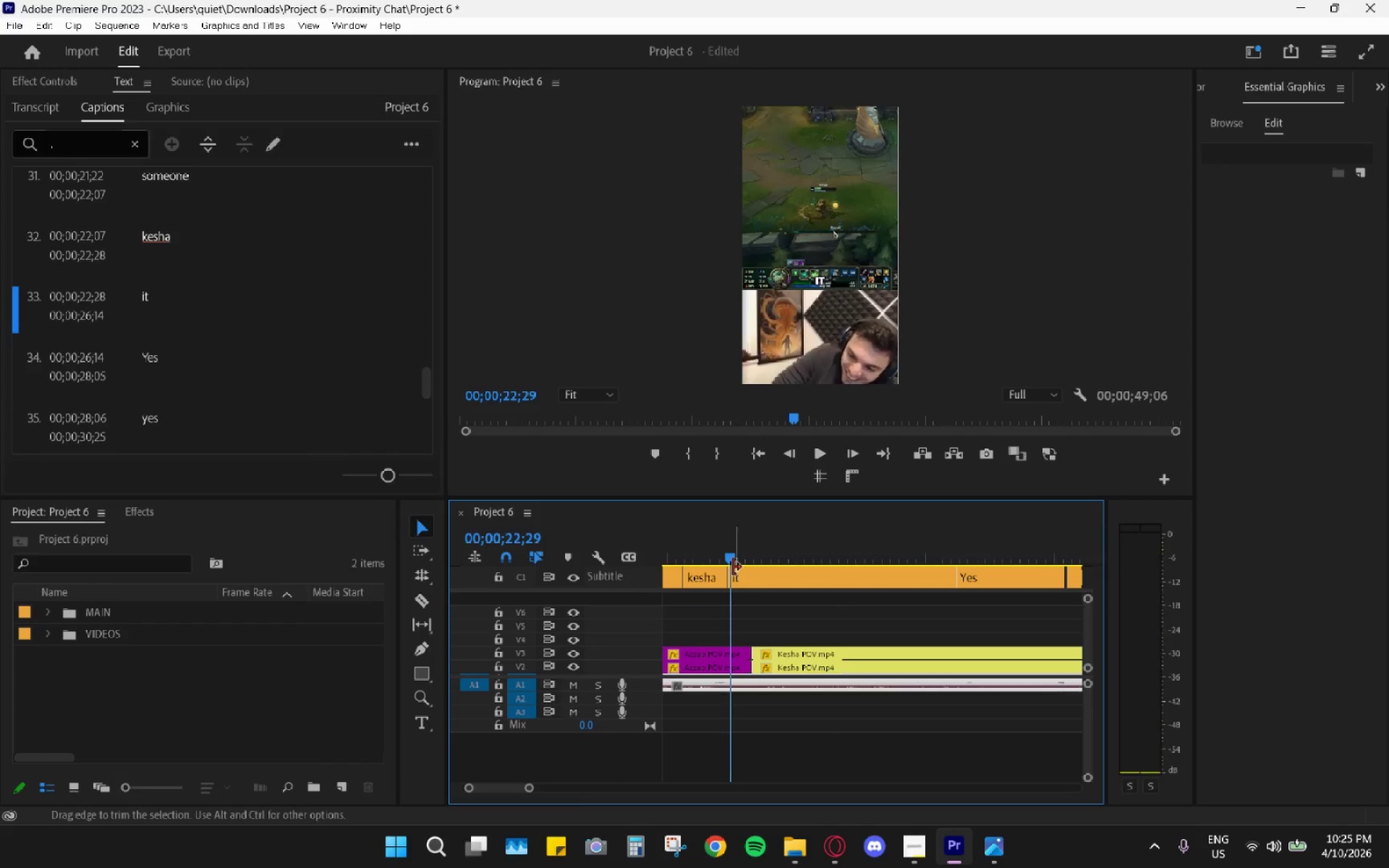 
key(Space)
 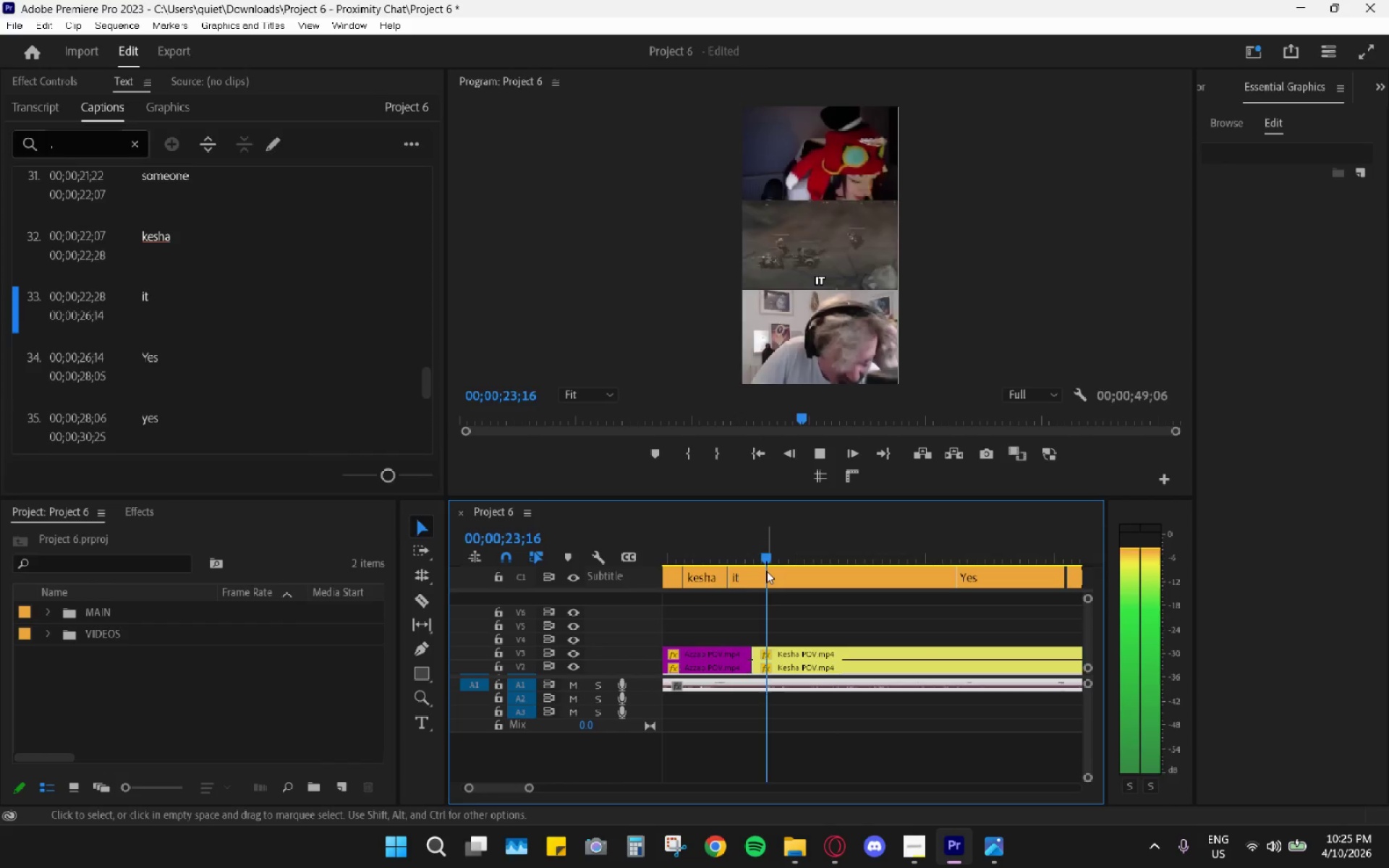 
key(Space)
 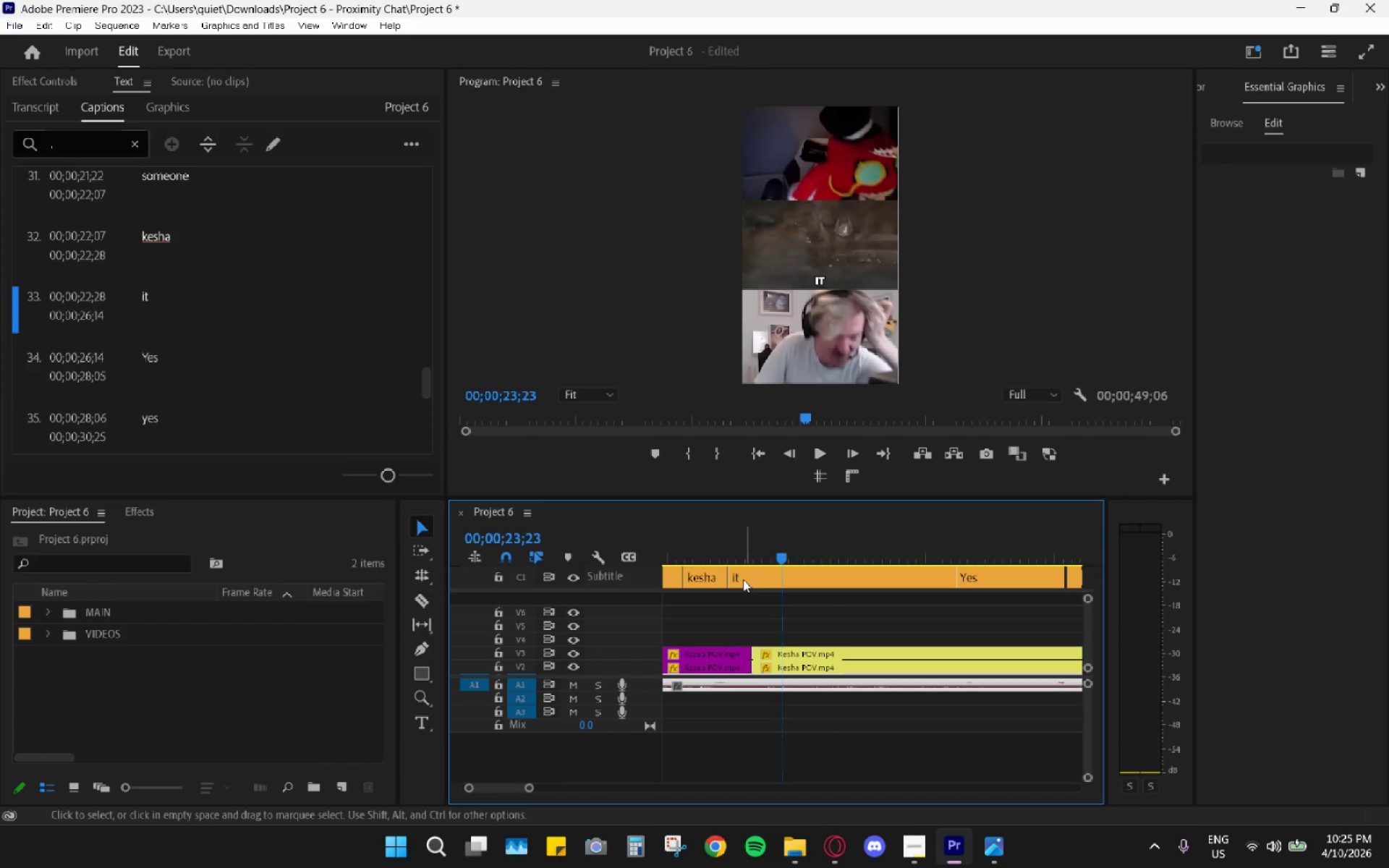 
left_click_drag(start_coordinate=[737, 578], to_coordinate=[786, 583])
 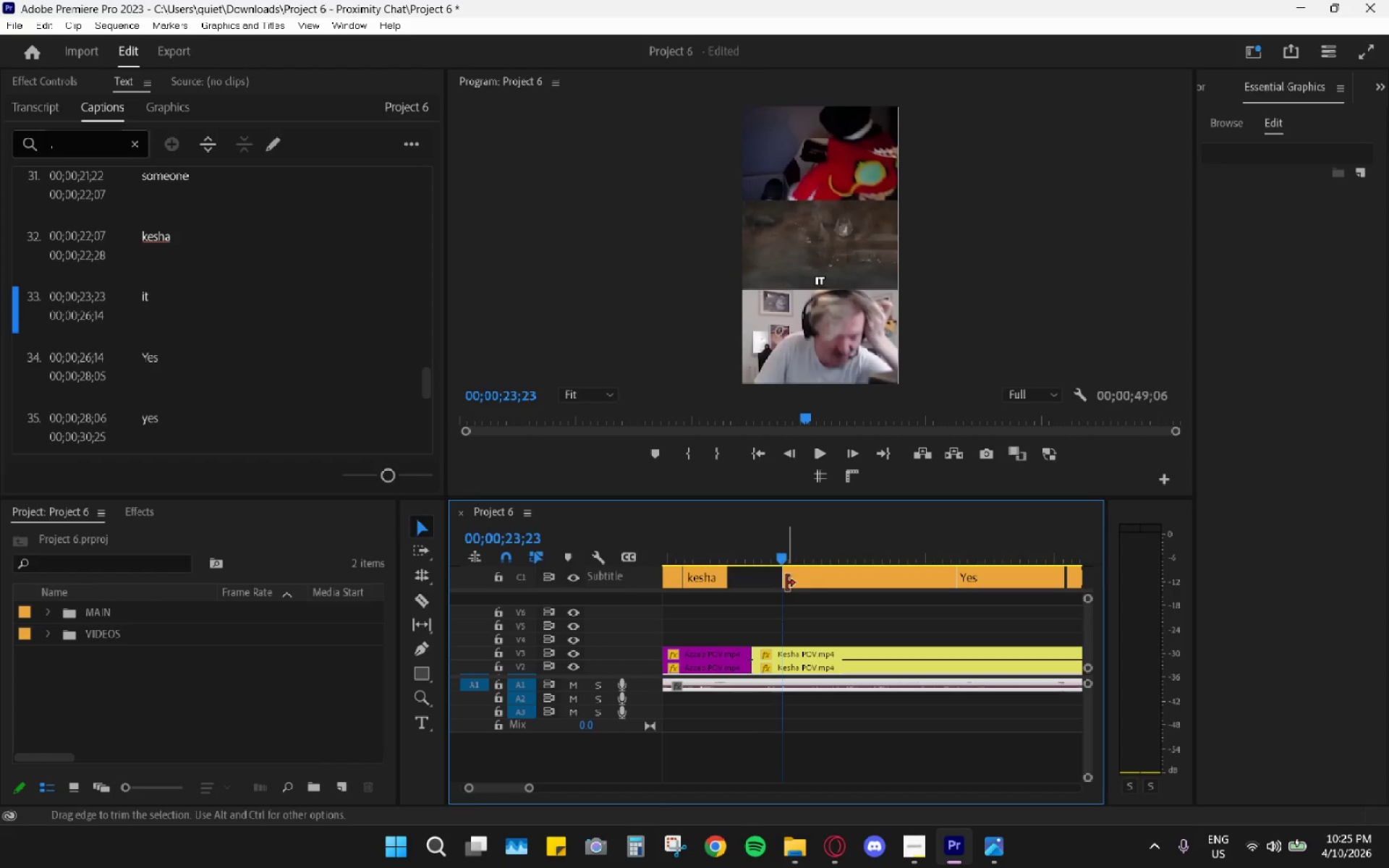 
key(Space)
 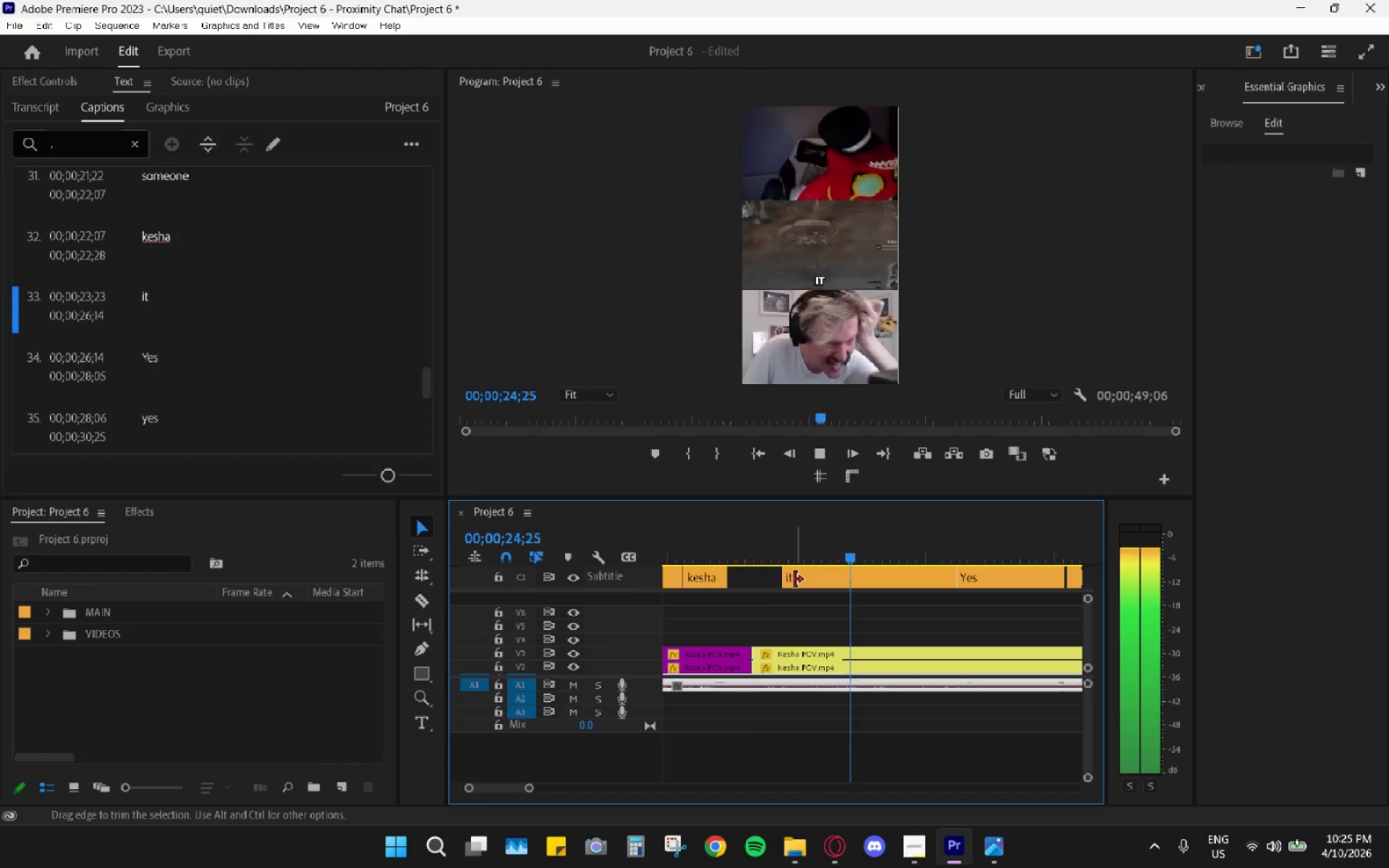 
key(Space)
 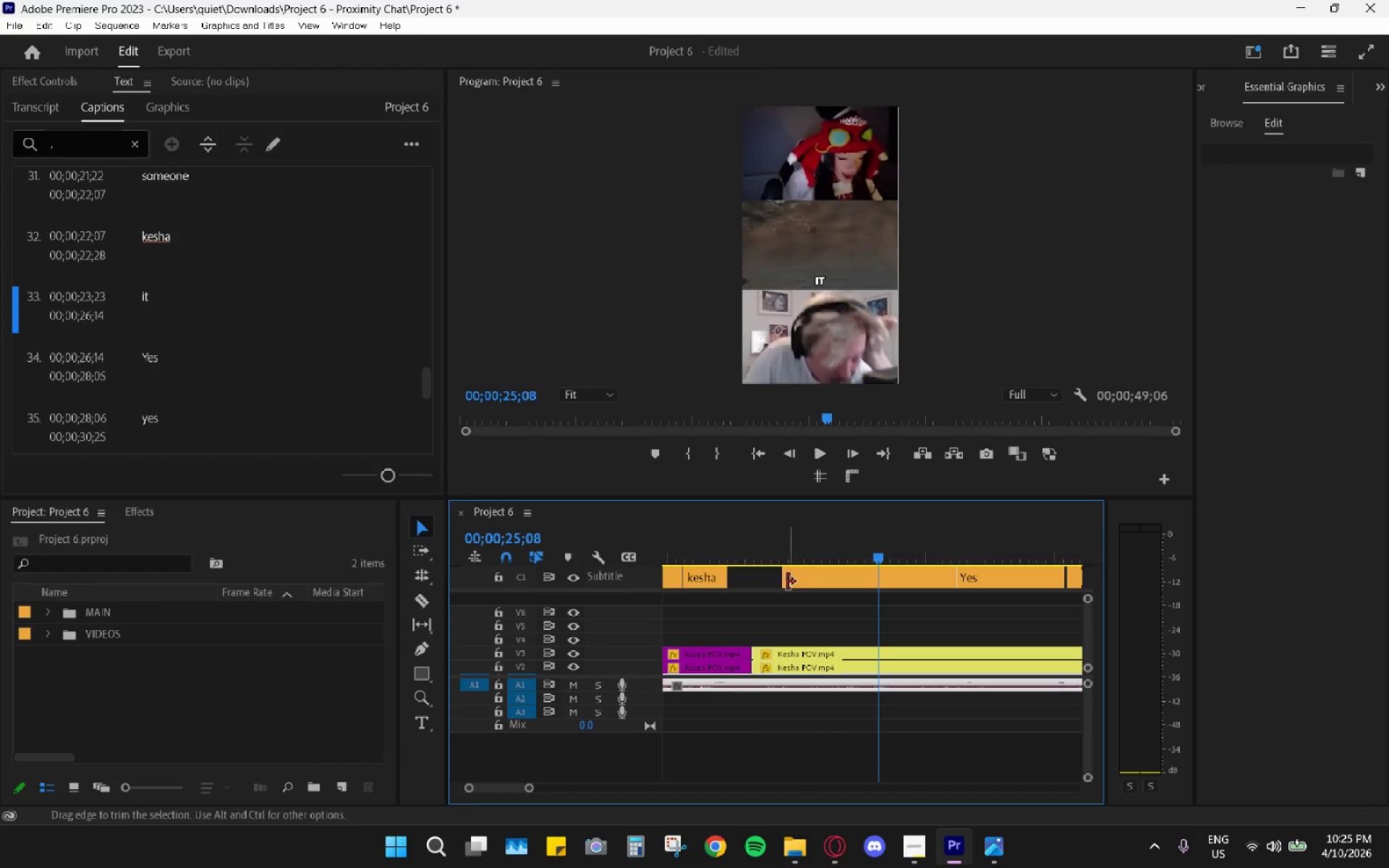 
left_click_drag(start_coordinate=[786, 582], to_coordinate=[868, 575])
 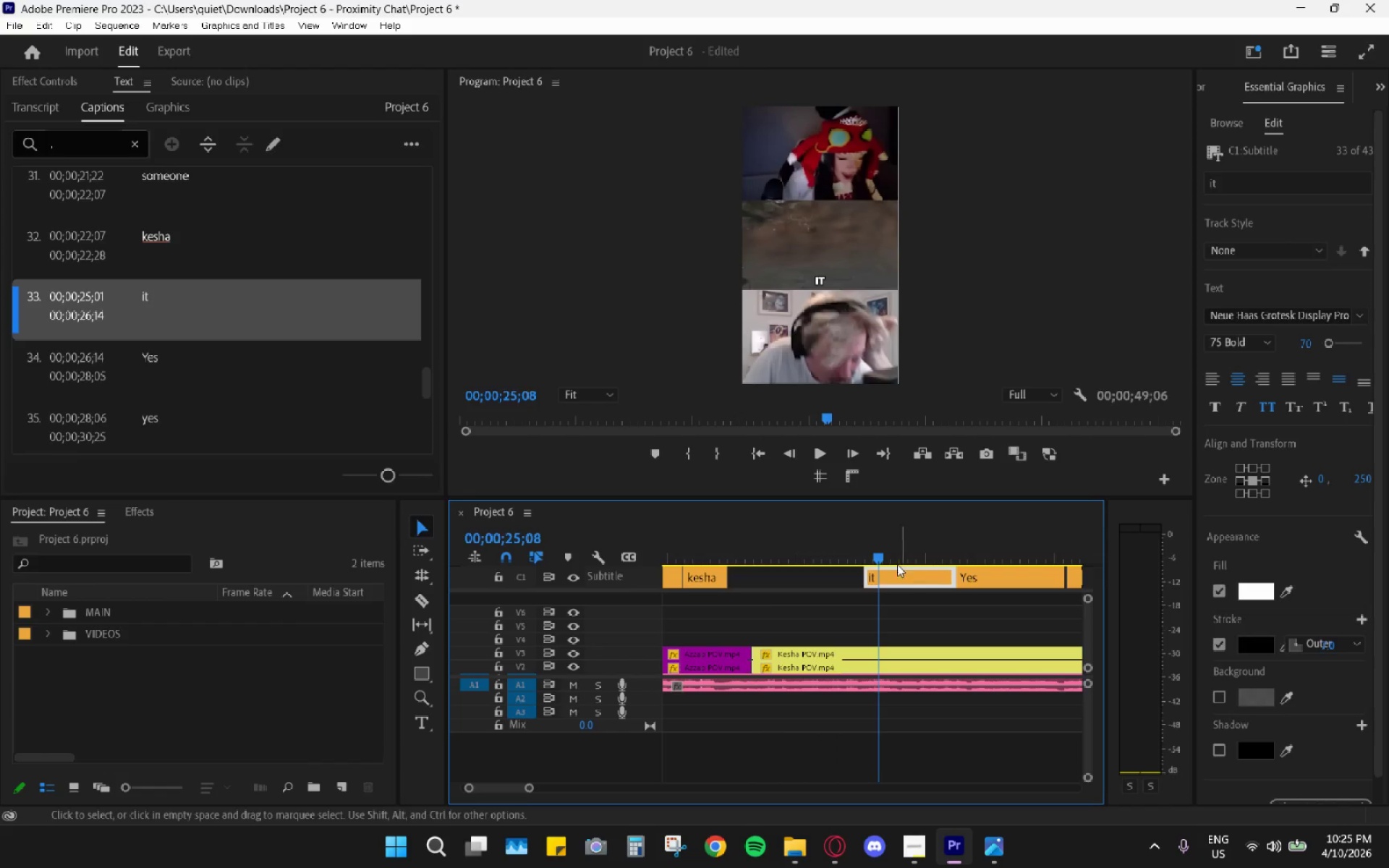 
left_click_drag(start_coordinate=[883, 555], to_coordinate=[872, 559])
 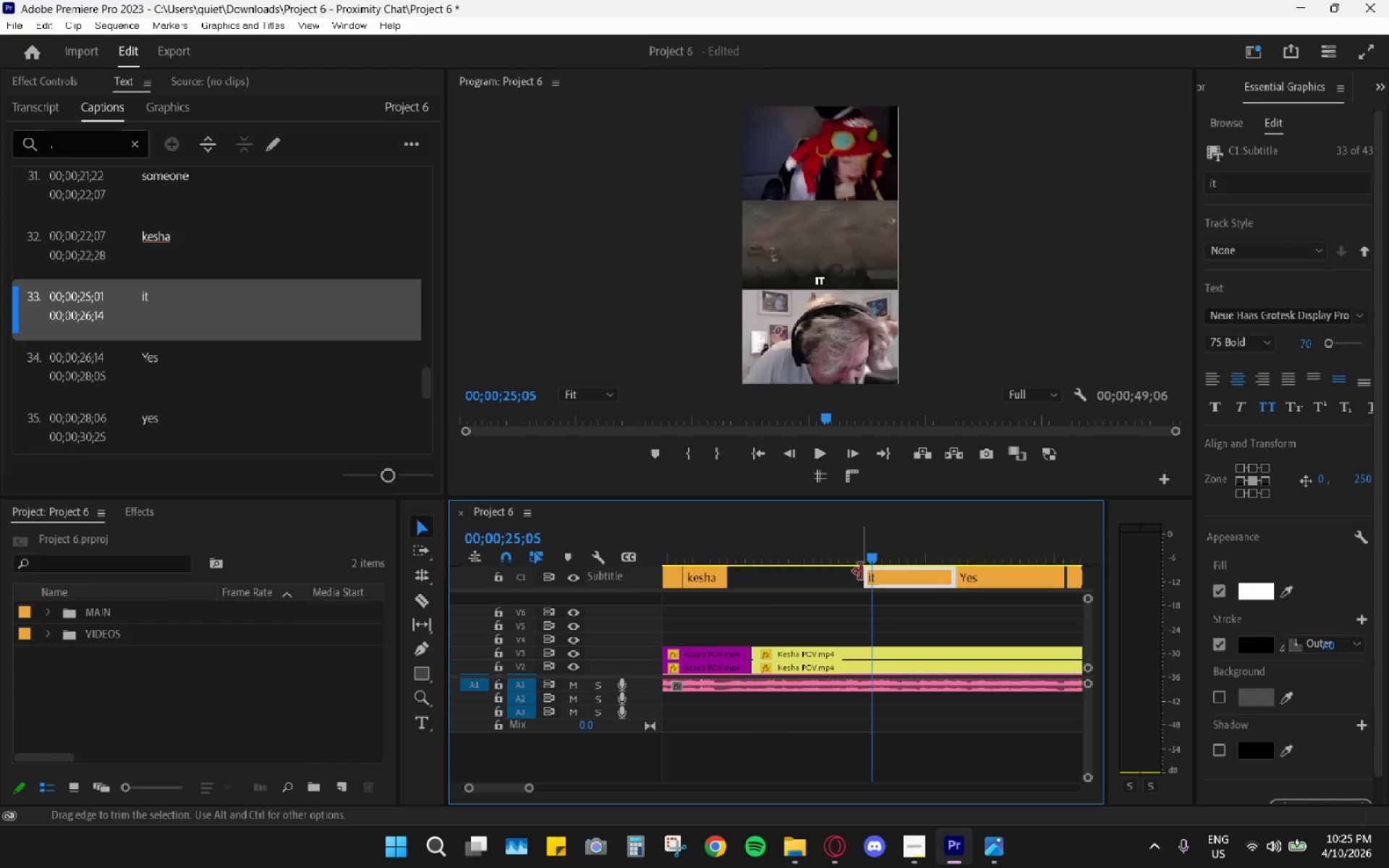 
left_click_drag(start_coordinate=[862, 573], to_coordinate=[817, 570])
 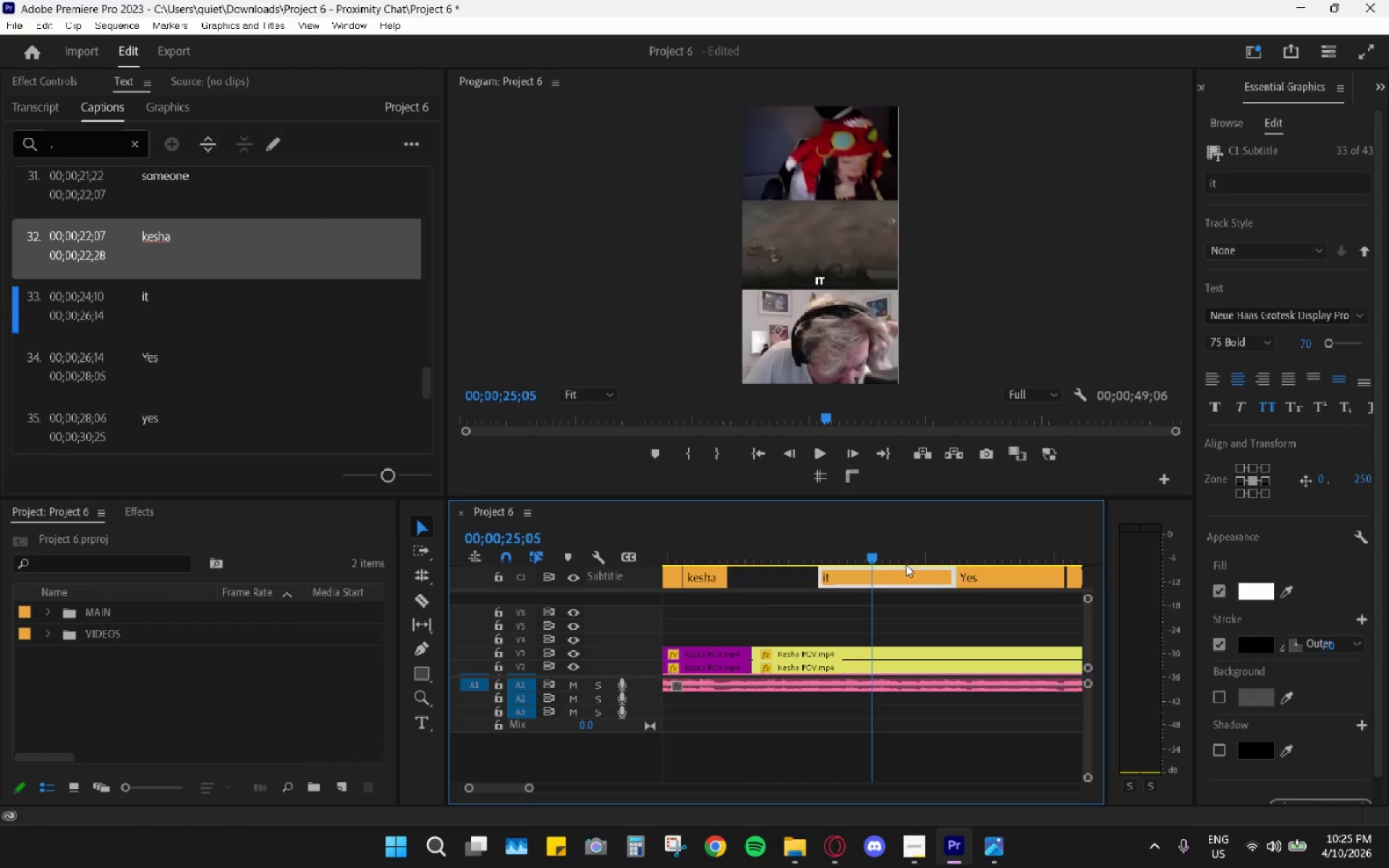 
left_click_drag(start_coordinate=[907, 563], to_coordinate=[913, 562])
 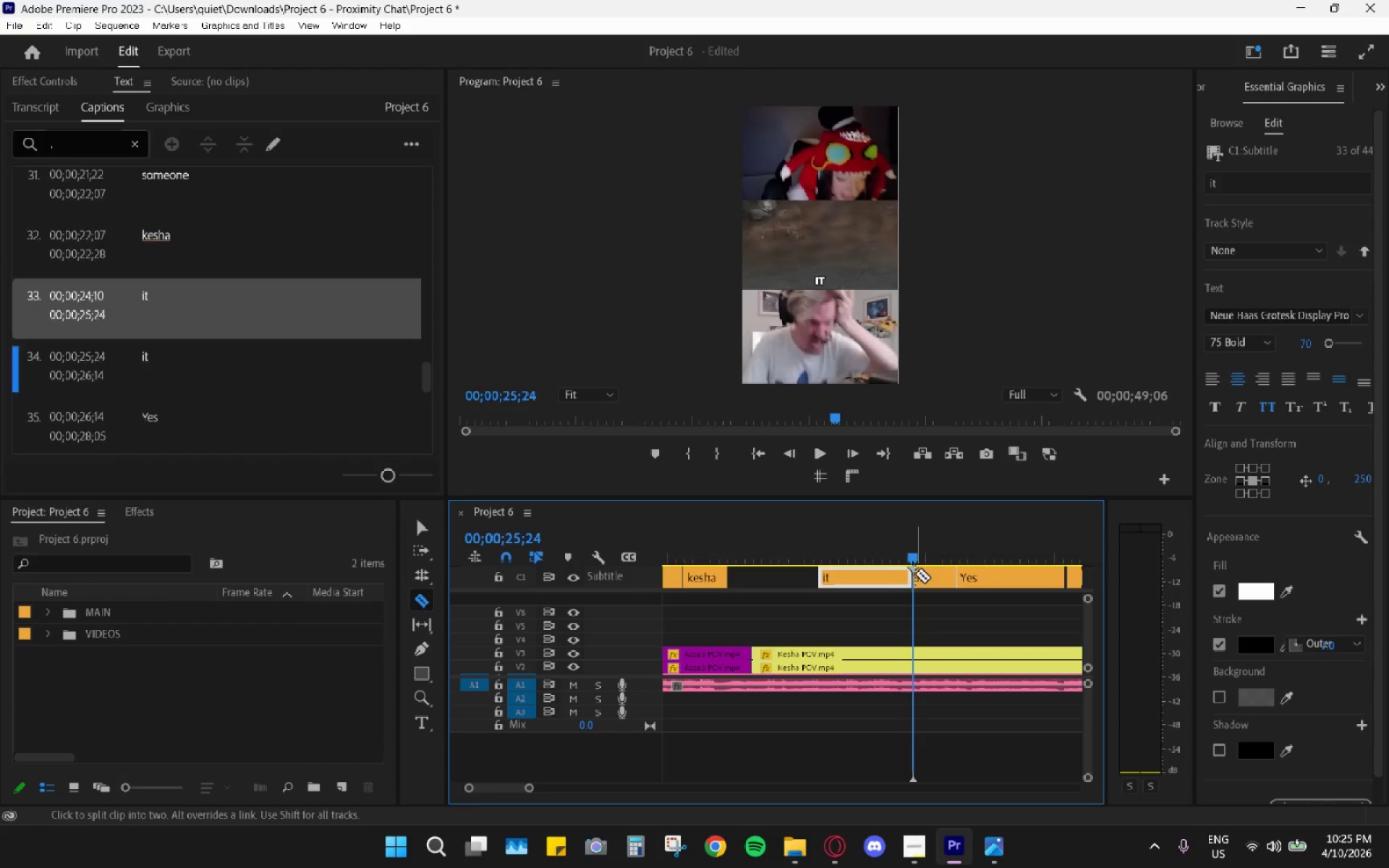 
key(C)
 